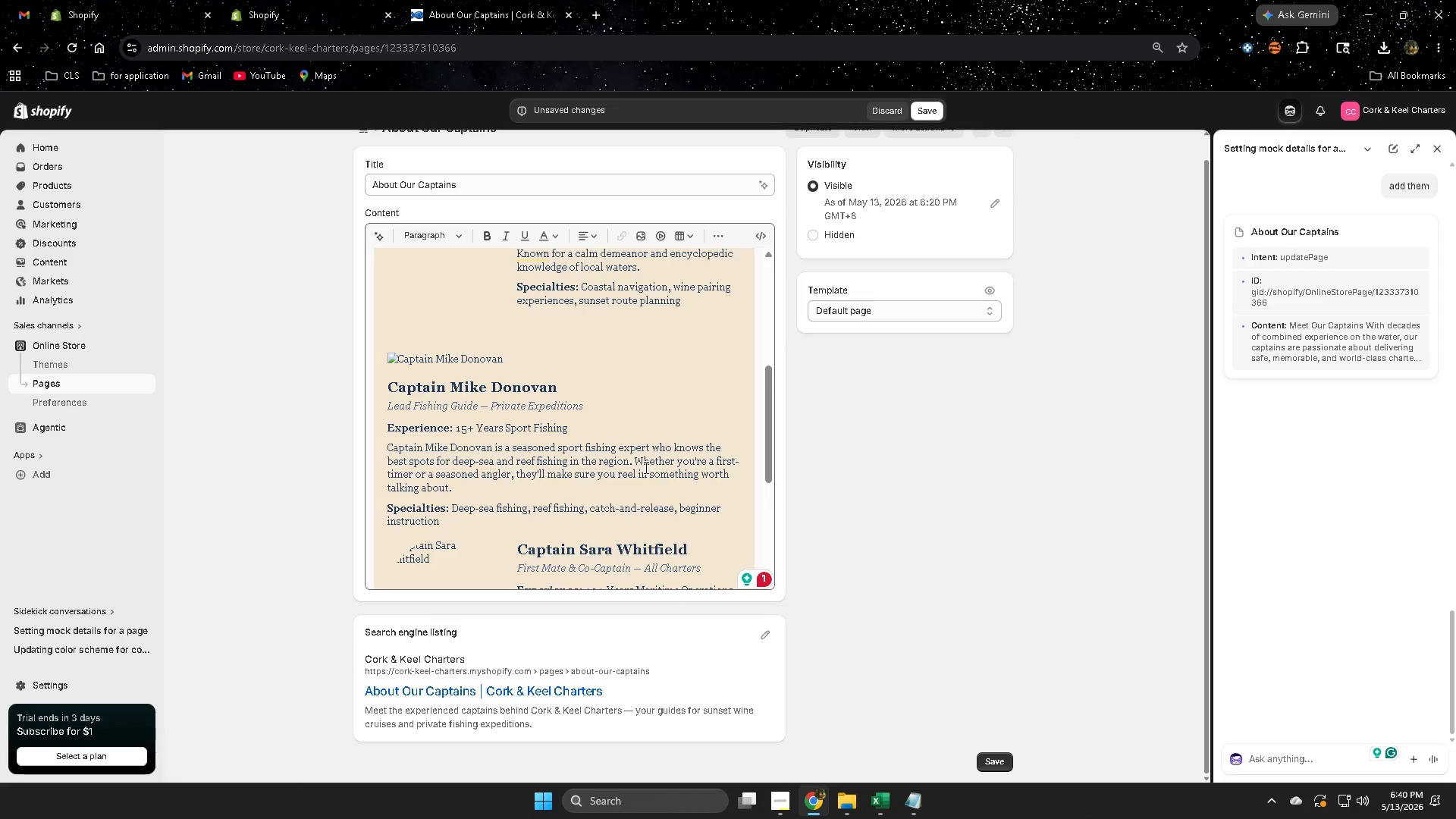 
scroll: coordinate [645, 467], scroll_direction: down, amount: 2.0
 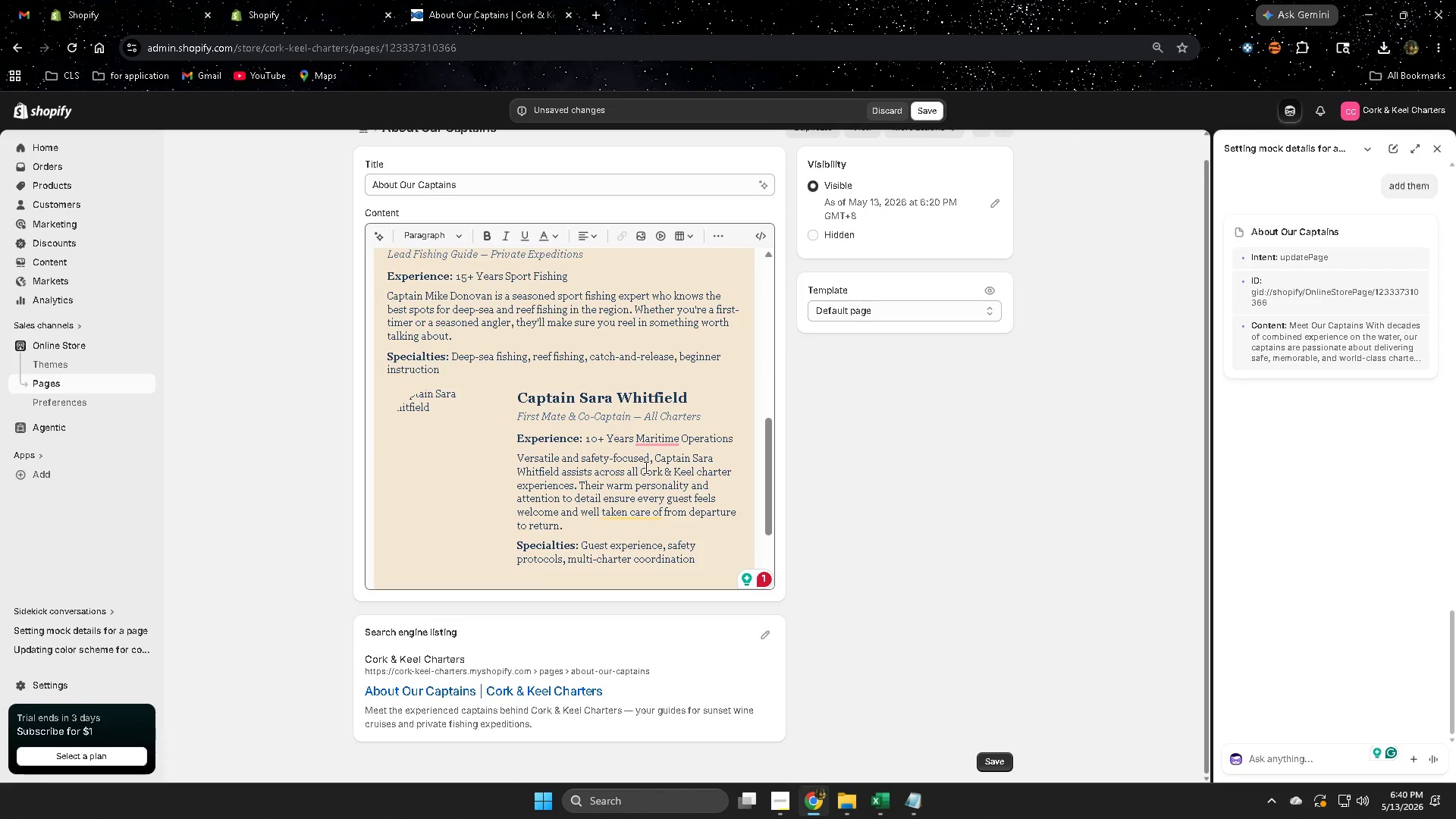 
scroll: coordinate [645, 467], scroll_direction: none, amount: 0.0
 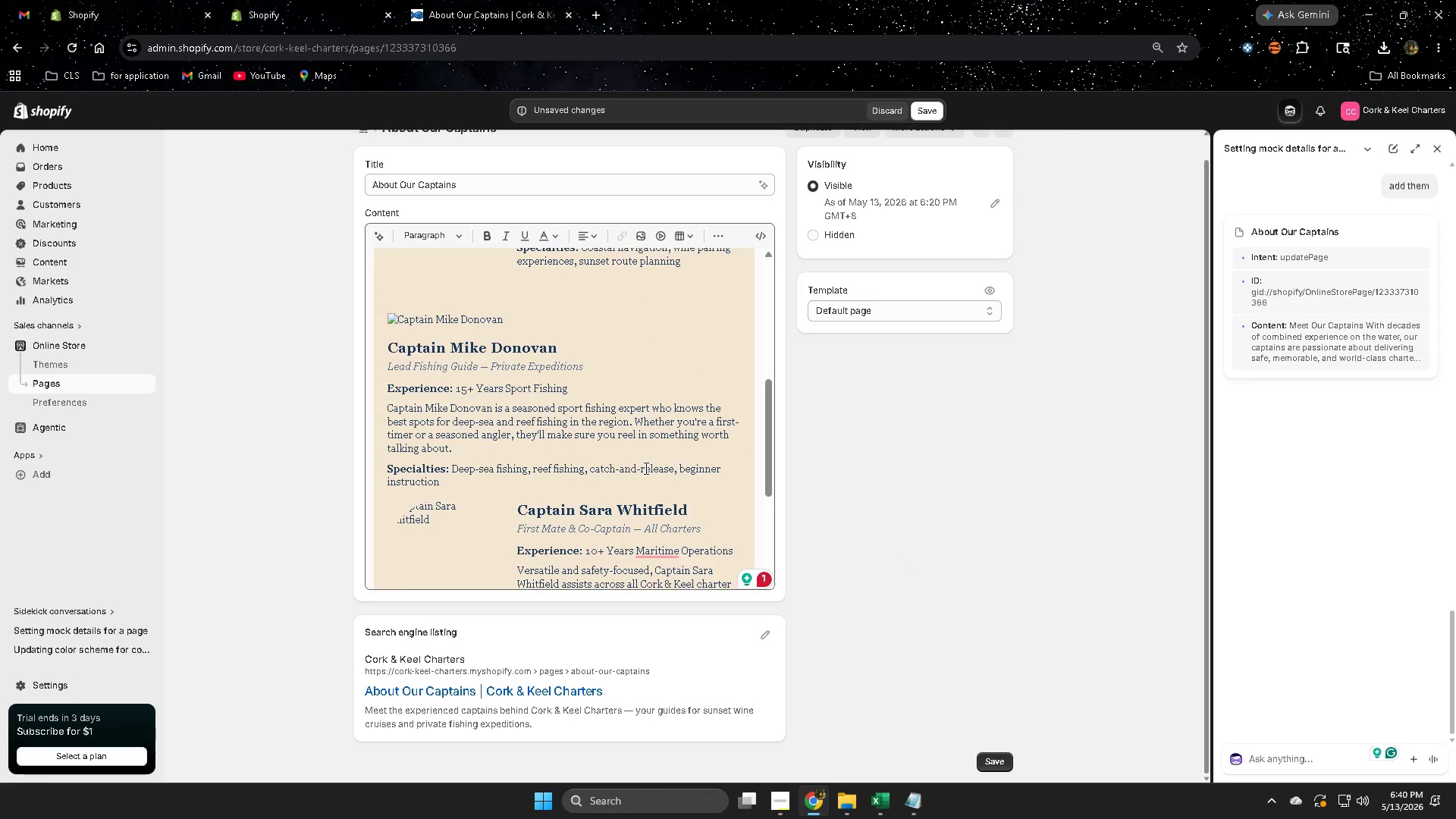 
key(Control+ControlLeft)
 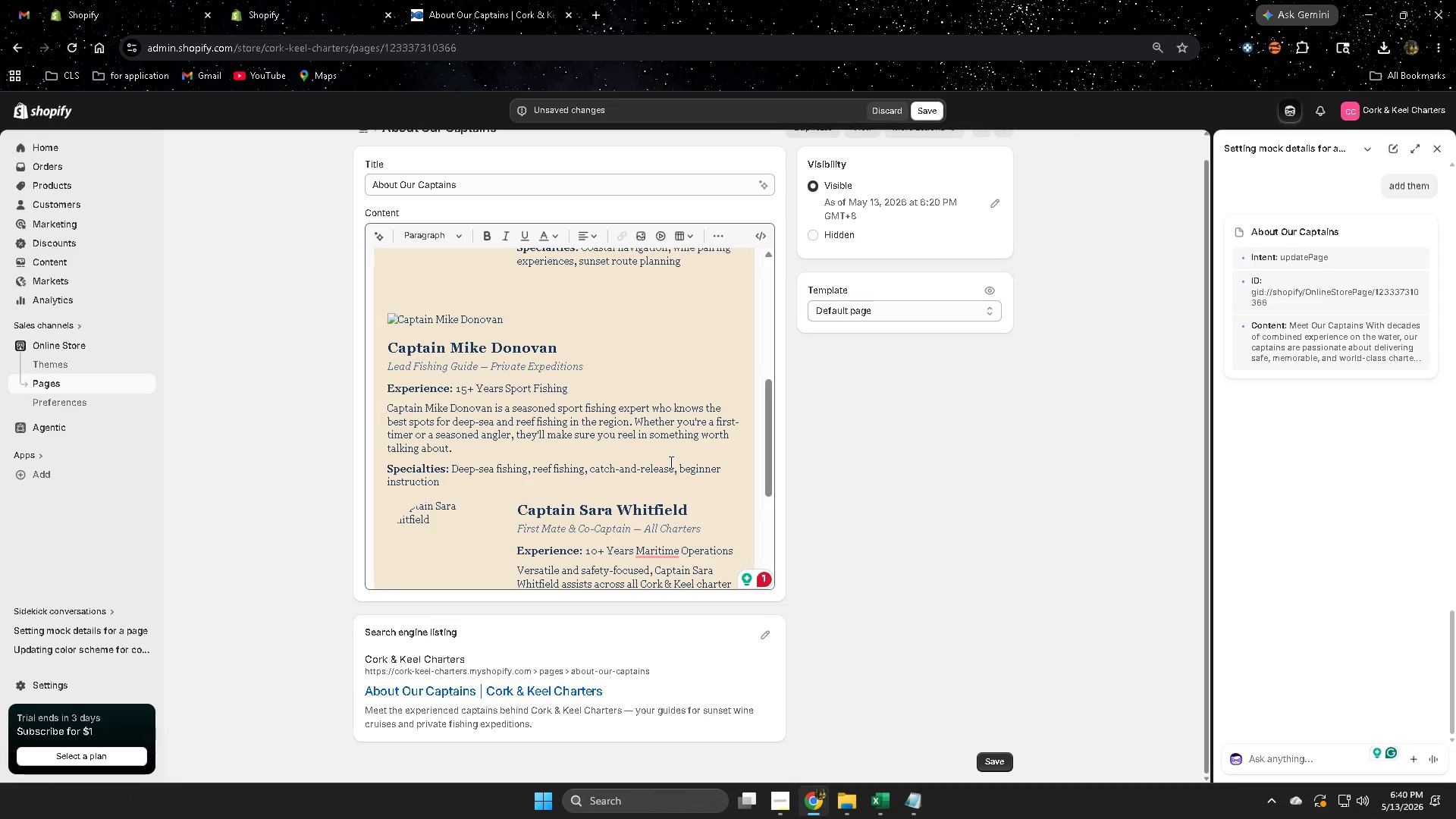 
key(Control+Z)
 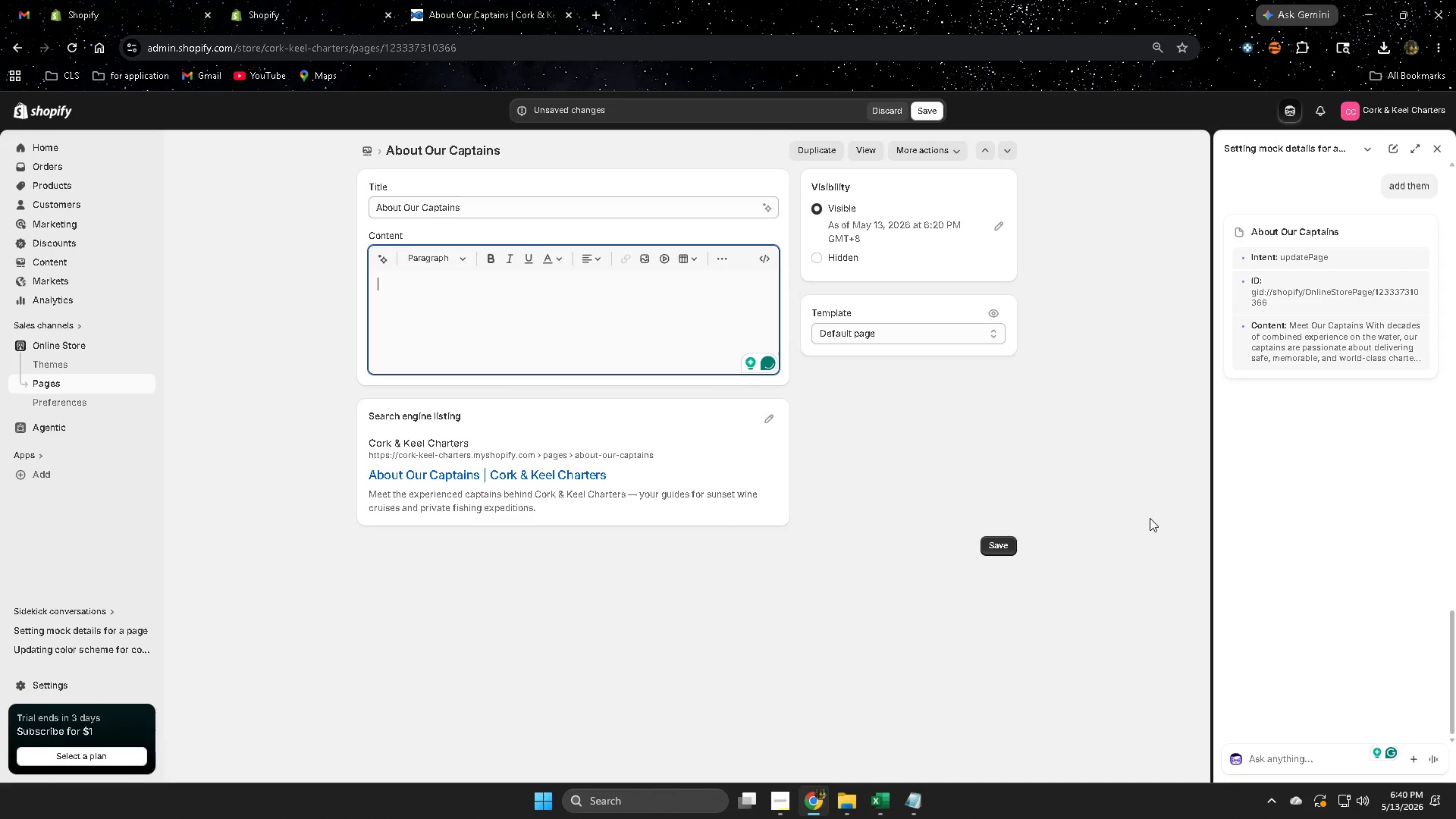 
scroll: coordinate [1451, 551], scroll_direction: down, amount: 3.0
 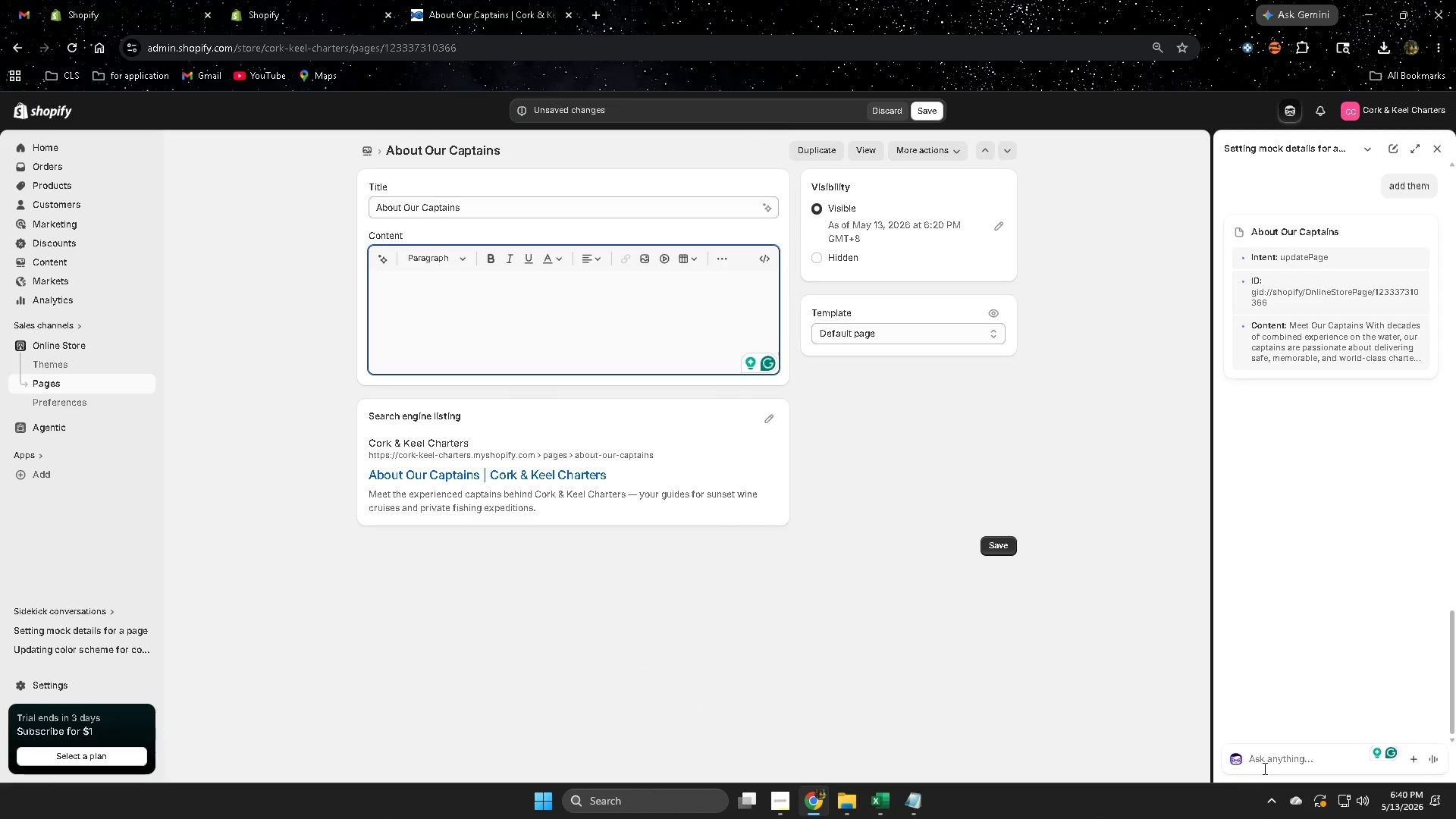 
mouse_move([1255, 818])
 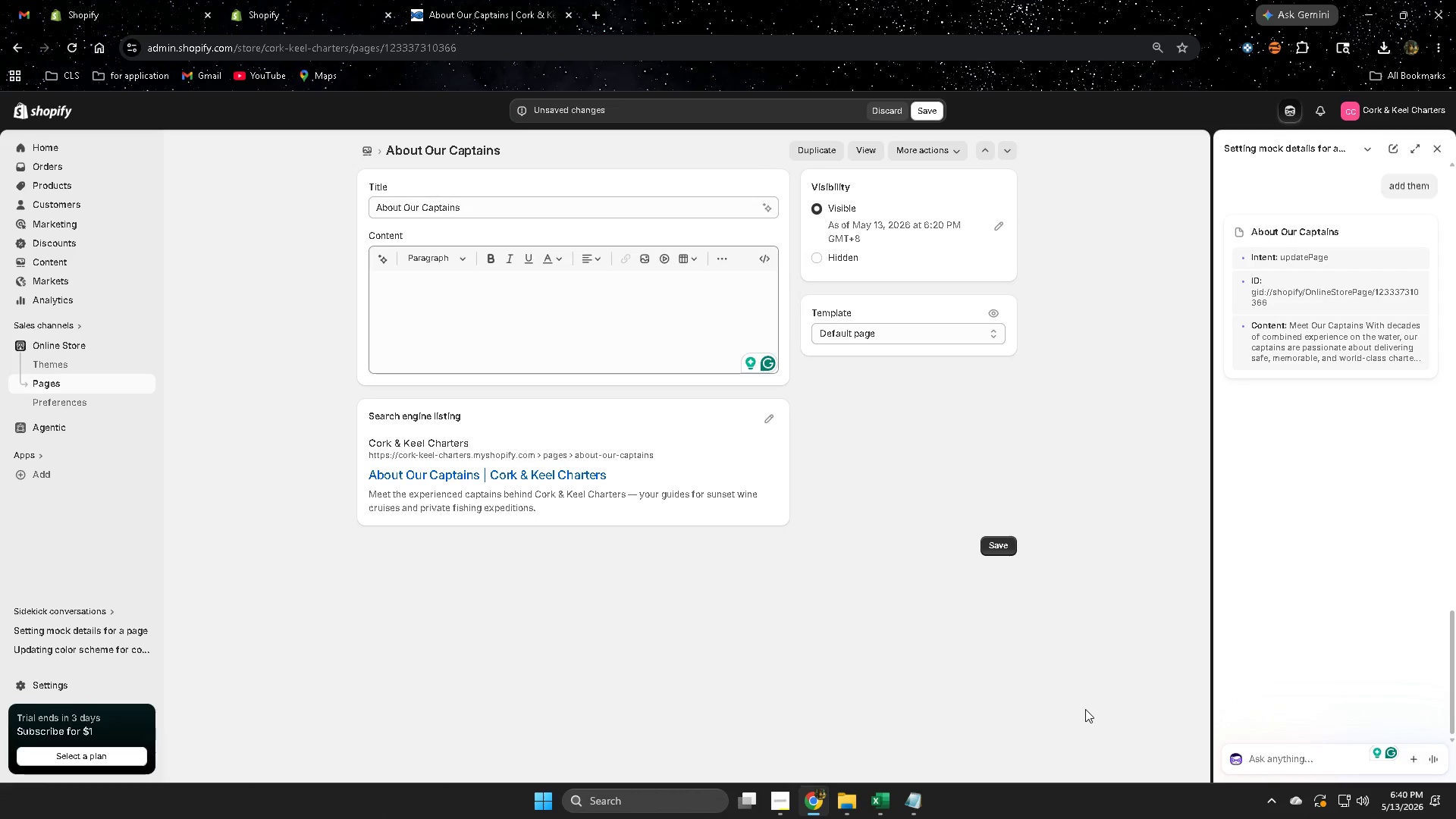 
type(canyo)
key(Backspace)
key(Backspace)
type( you do it agu)
key(Backspace)
type(i)
key(Backspace)
type(ain its deleted)
 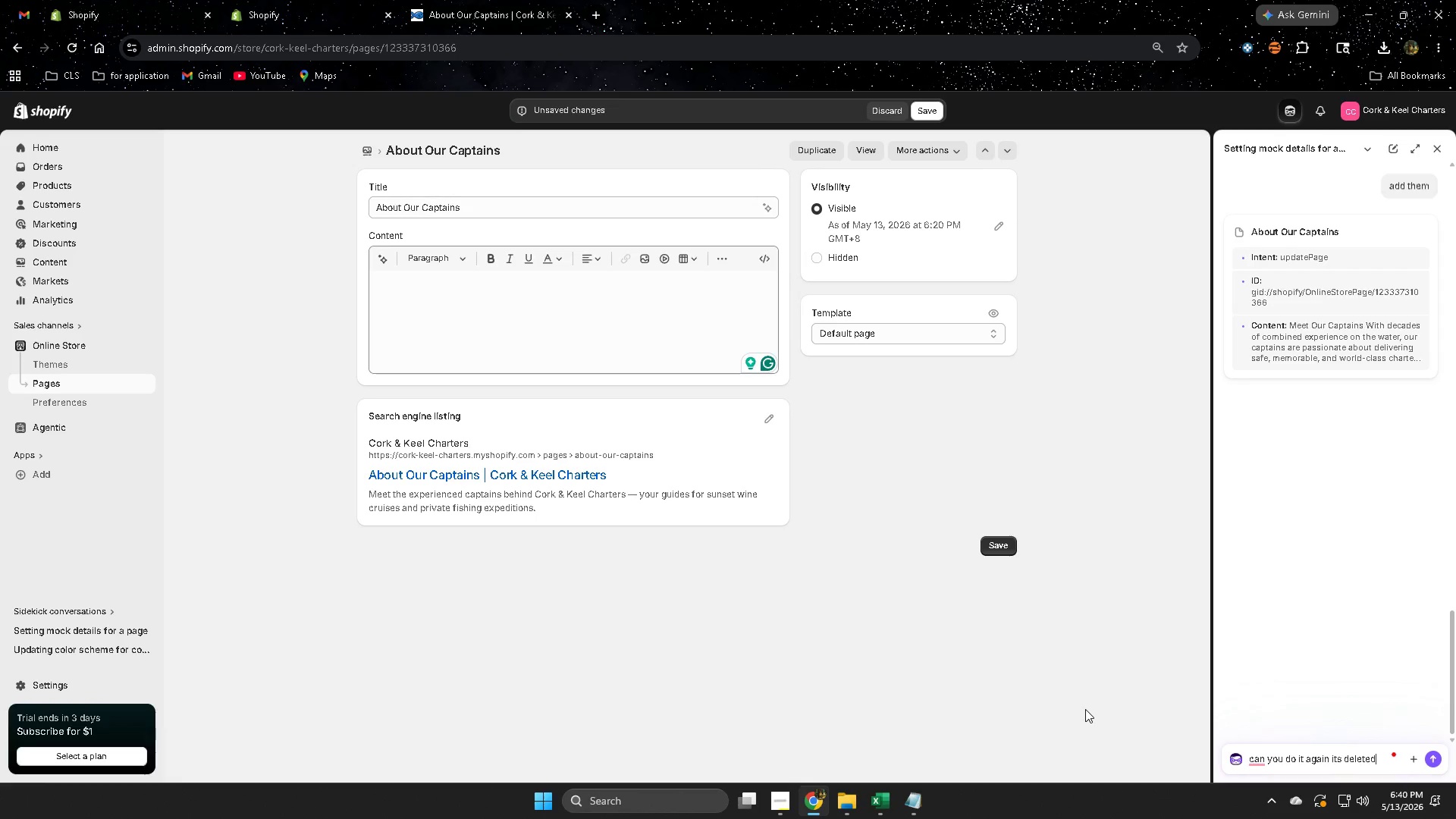 
key(Enter)
 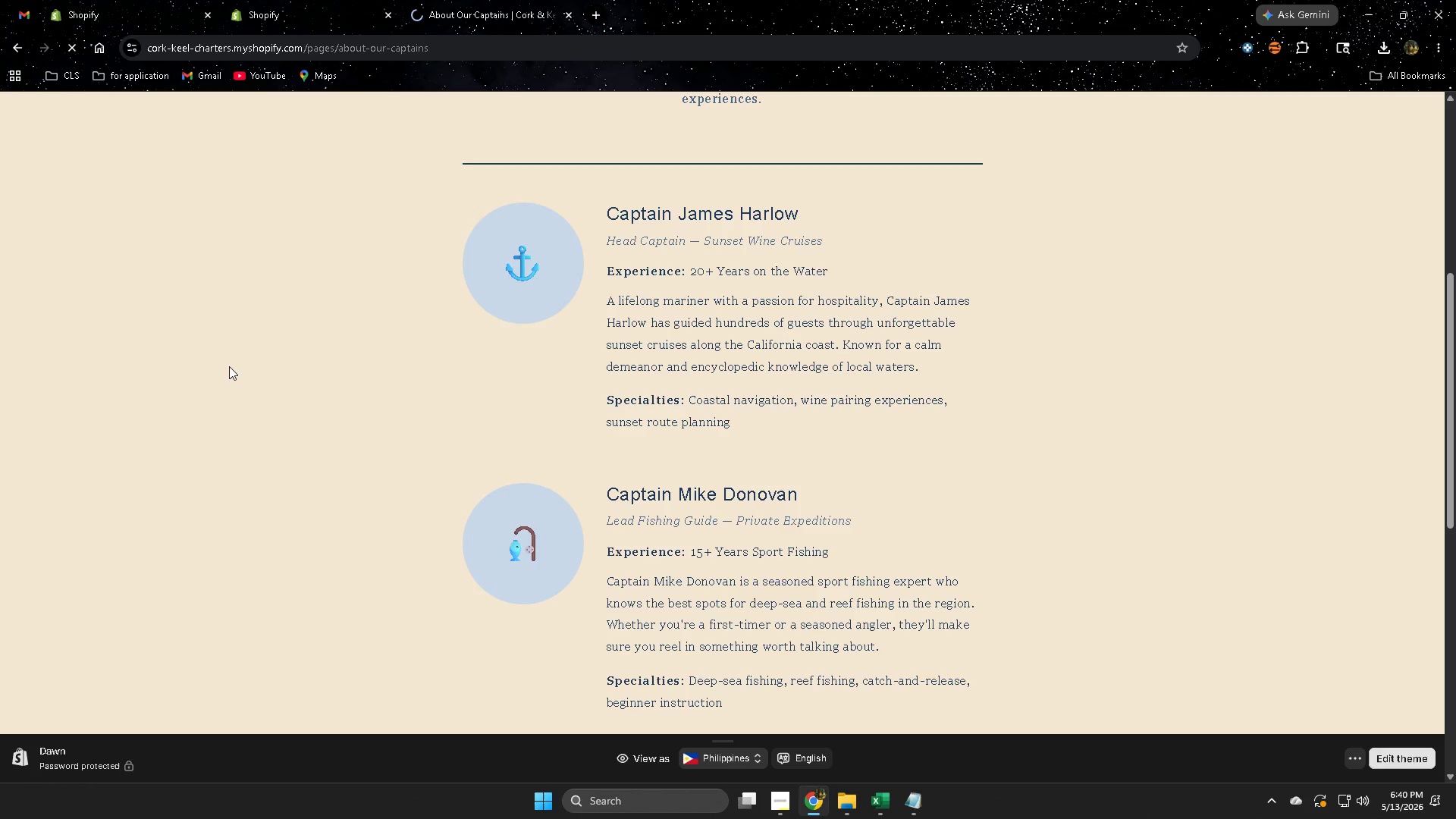 
wait(8.38)
 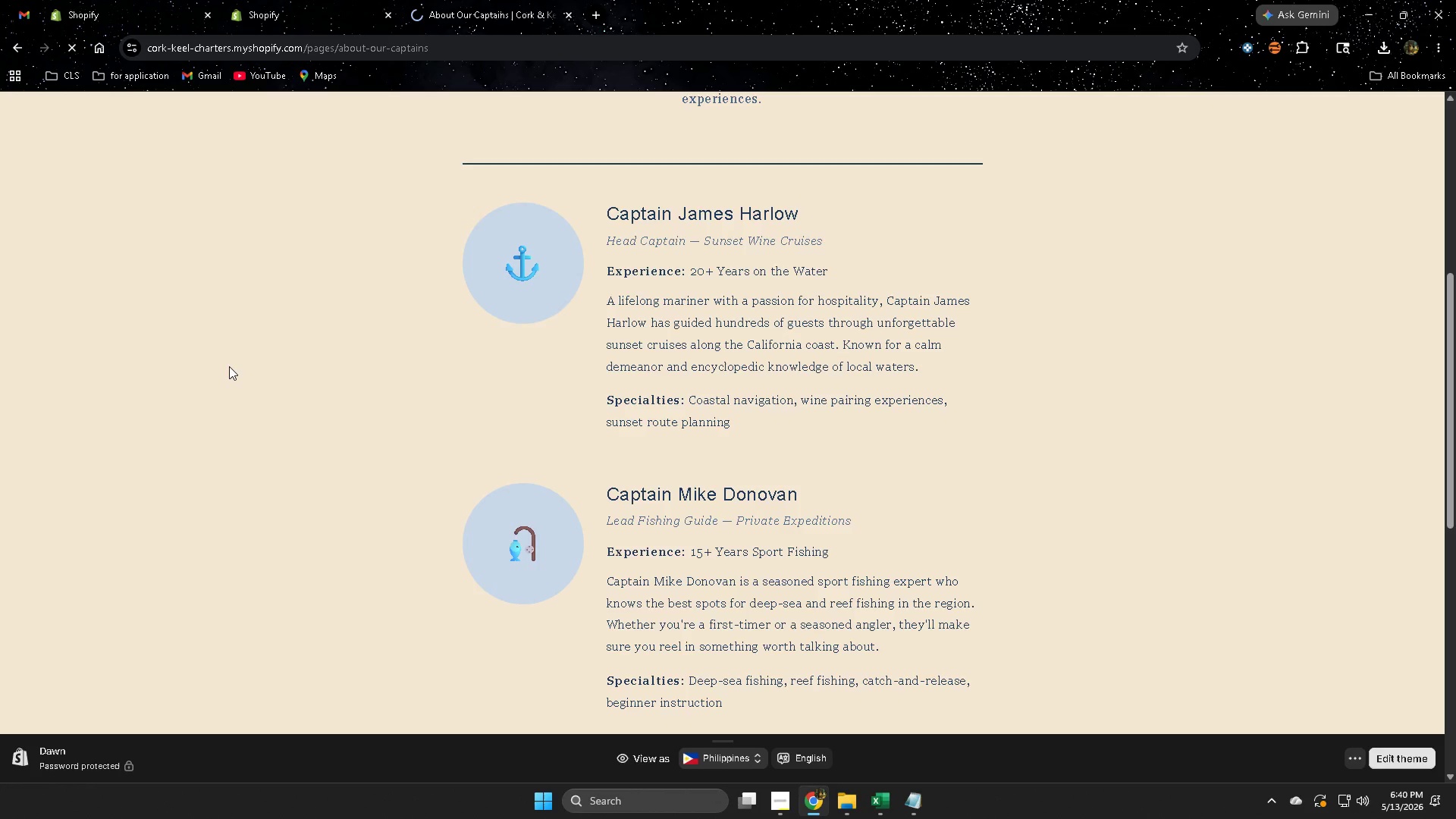 
left_click([268, 0])
 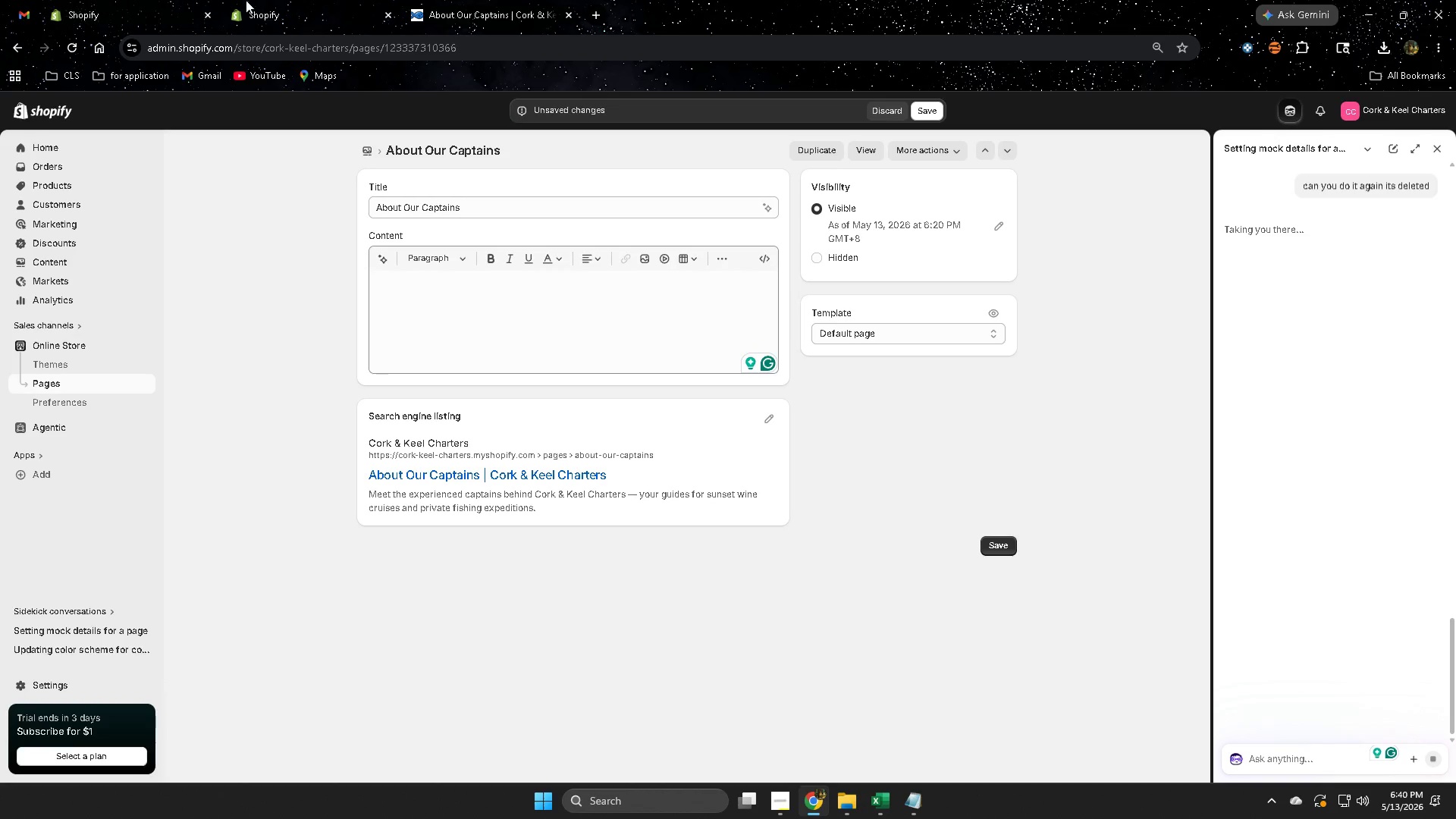 
left_click([488, 0])
 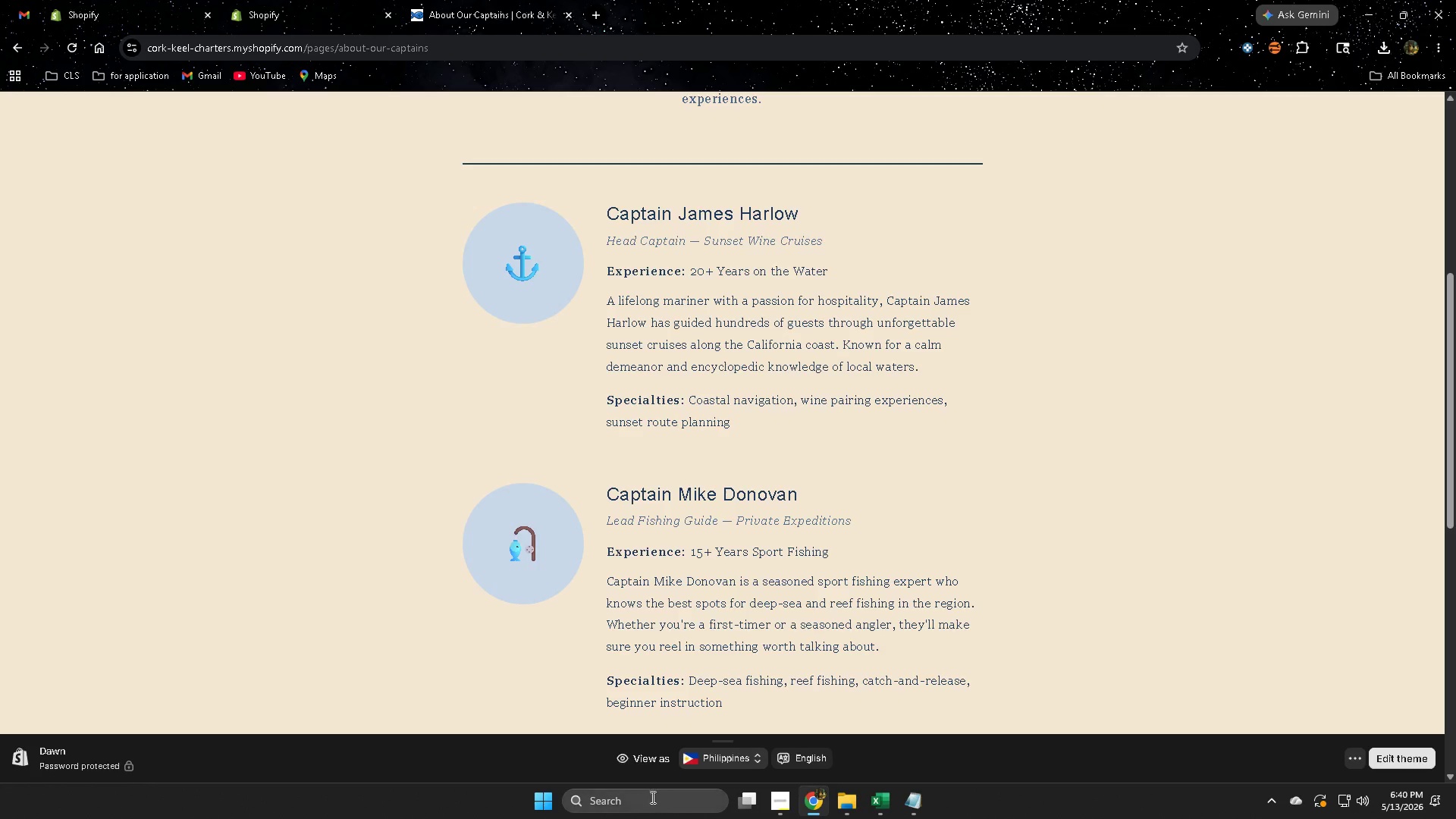 
scroll: coordinate [573, 544], scroll_direction: up, amount: 5.0
 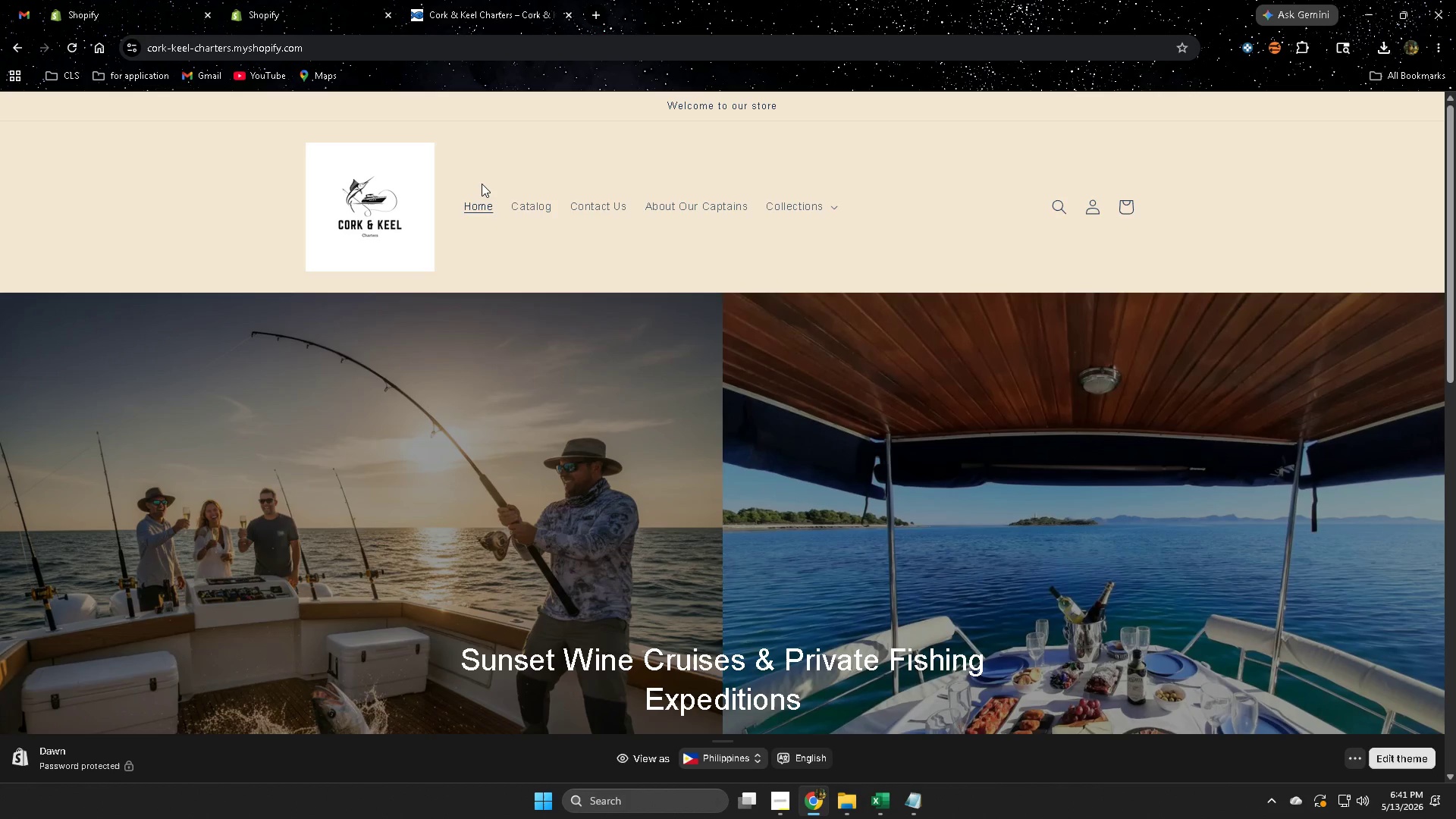 
wait(63.62)
 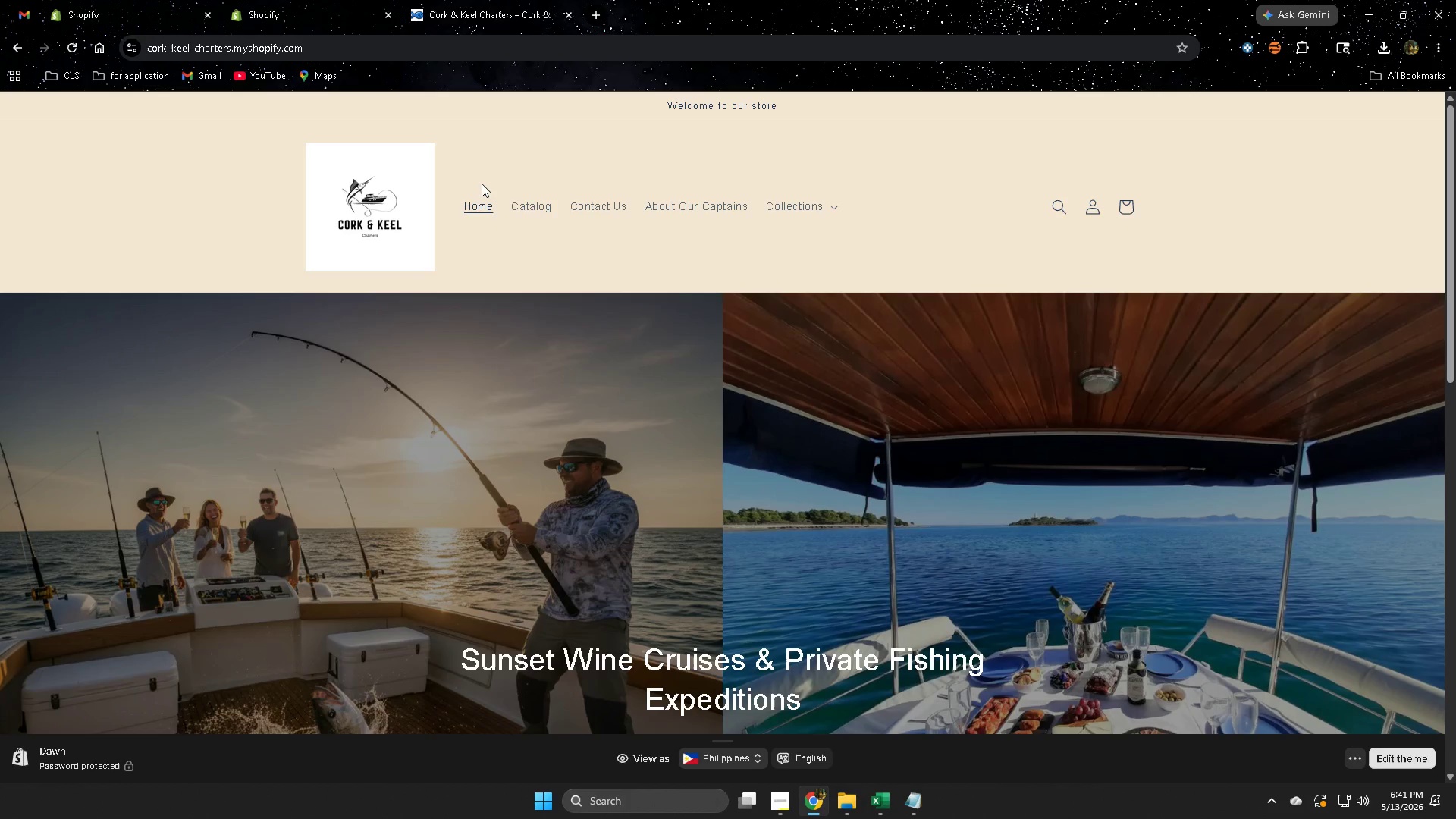 
left_click([347, 0])
 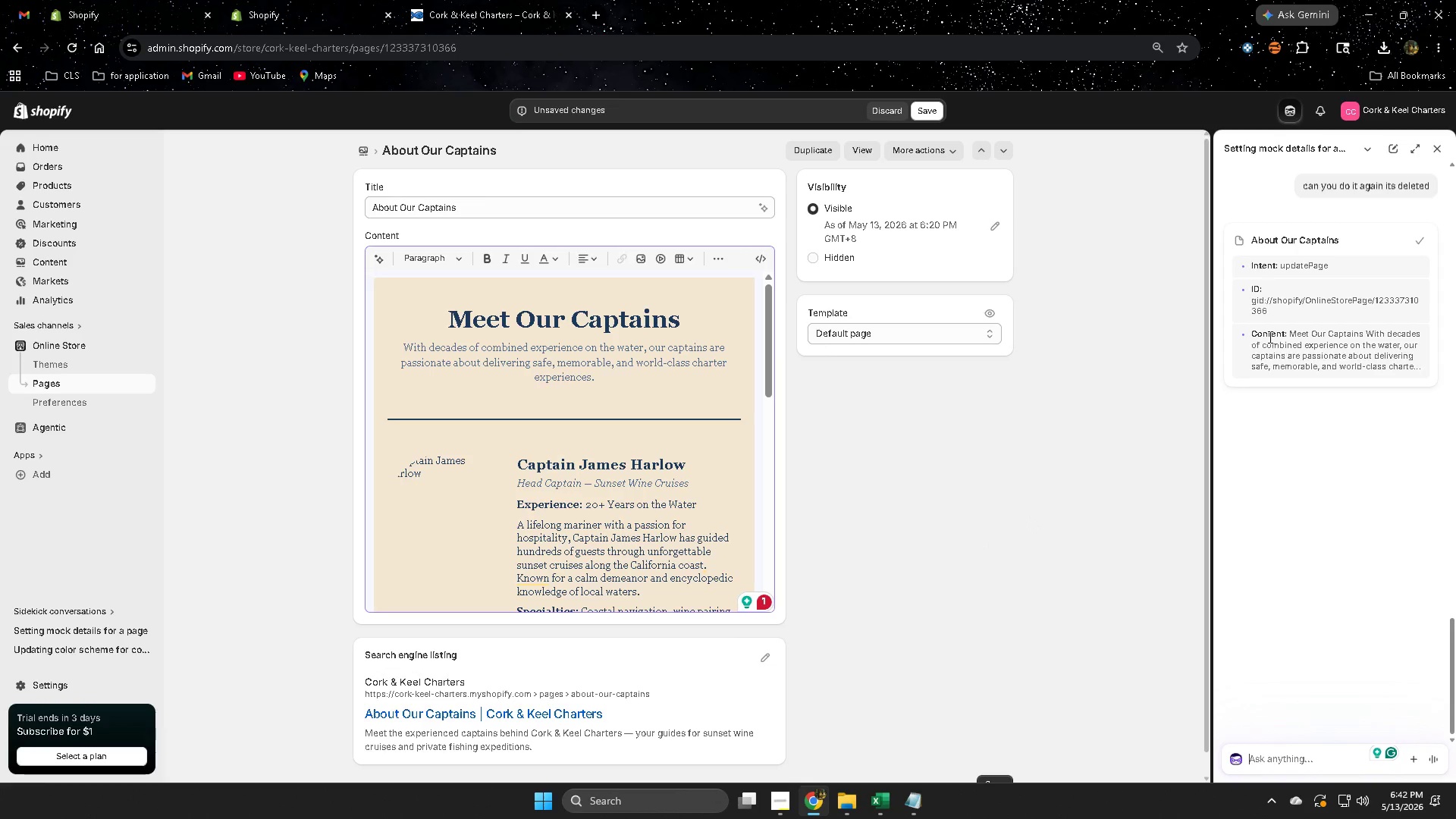 
wait(9.45)
 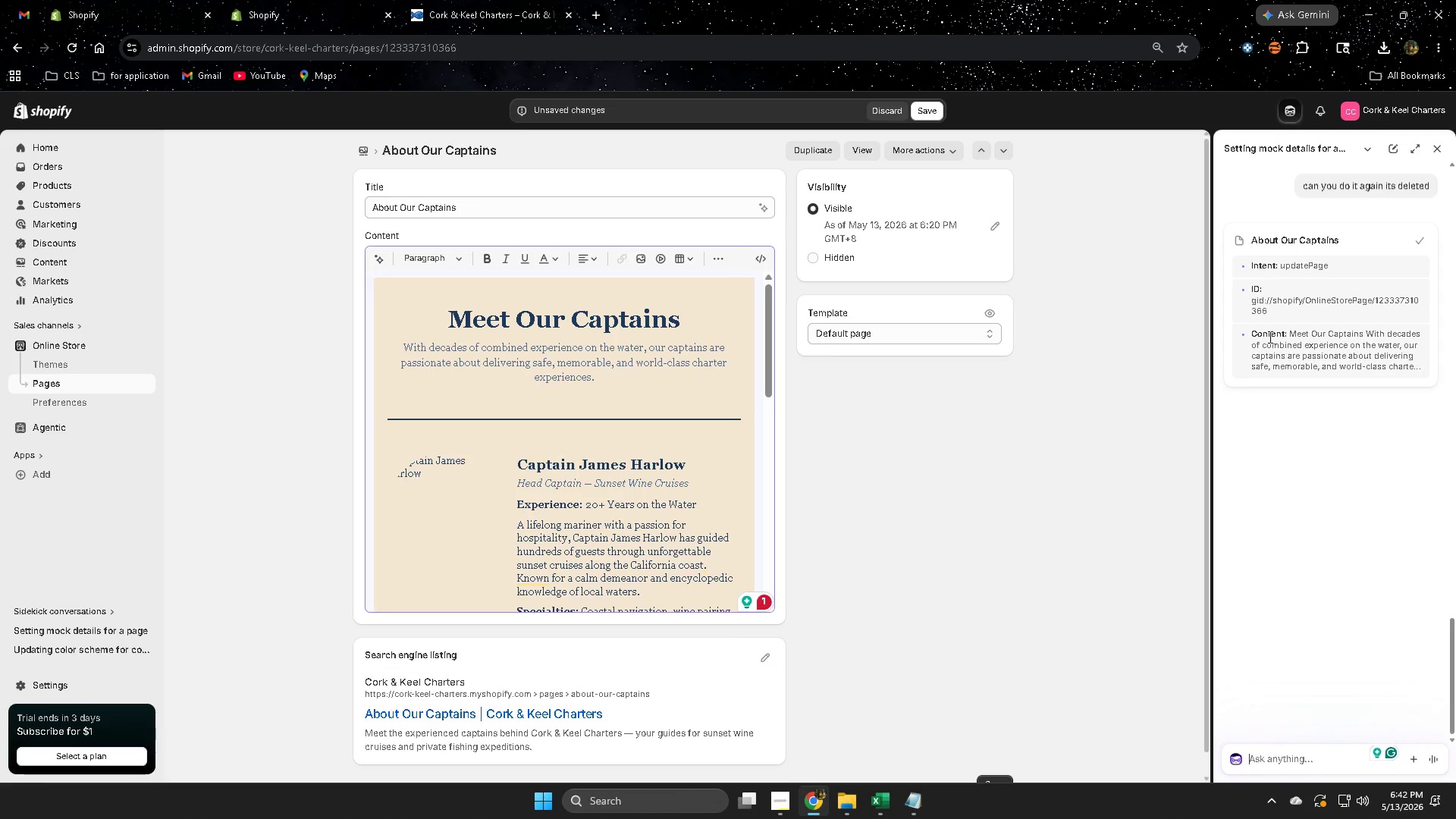 
left_click([923, 112])
 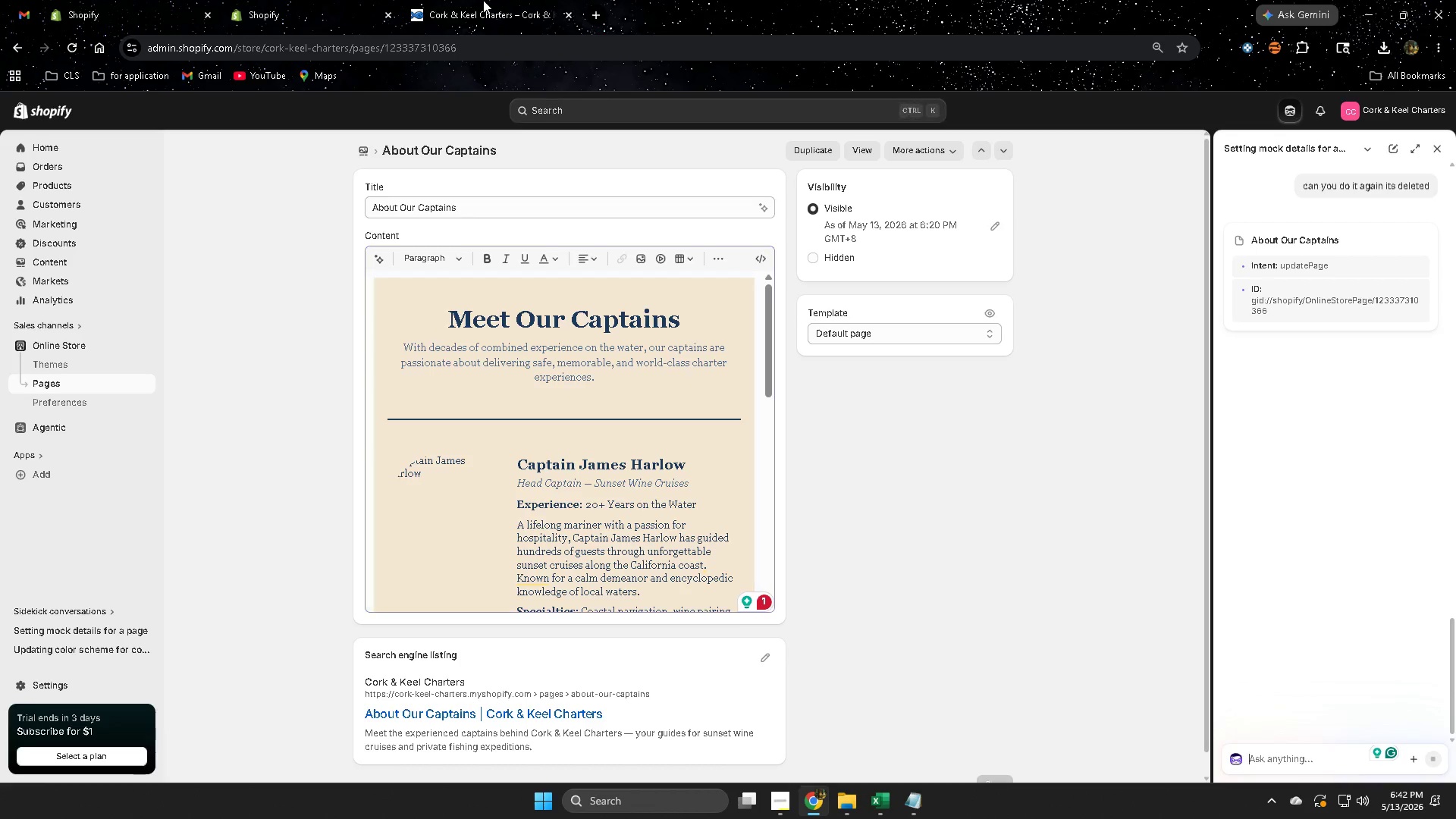 
left_click([483, 0])
 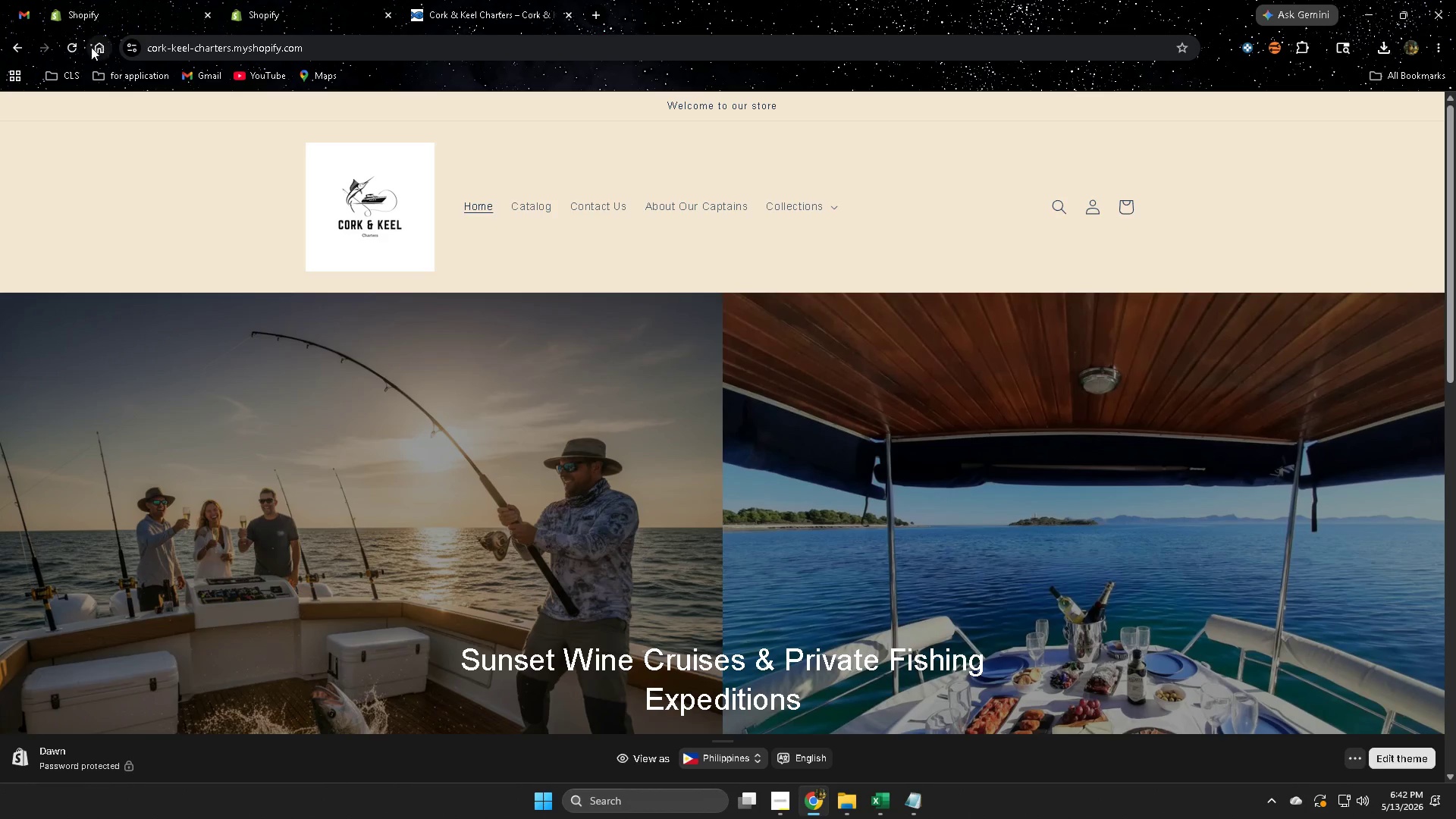 
left_click([71, 49])
 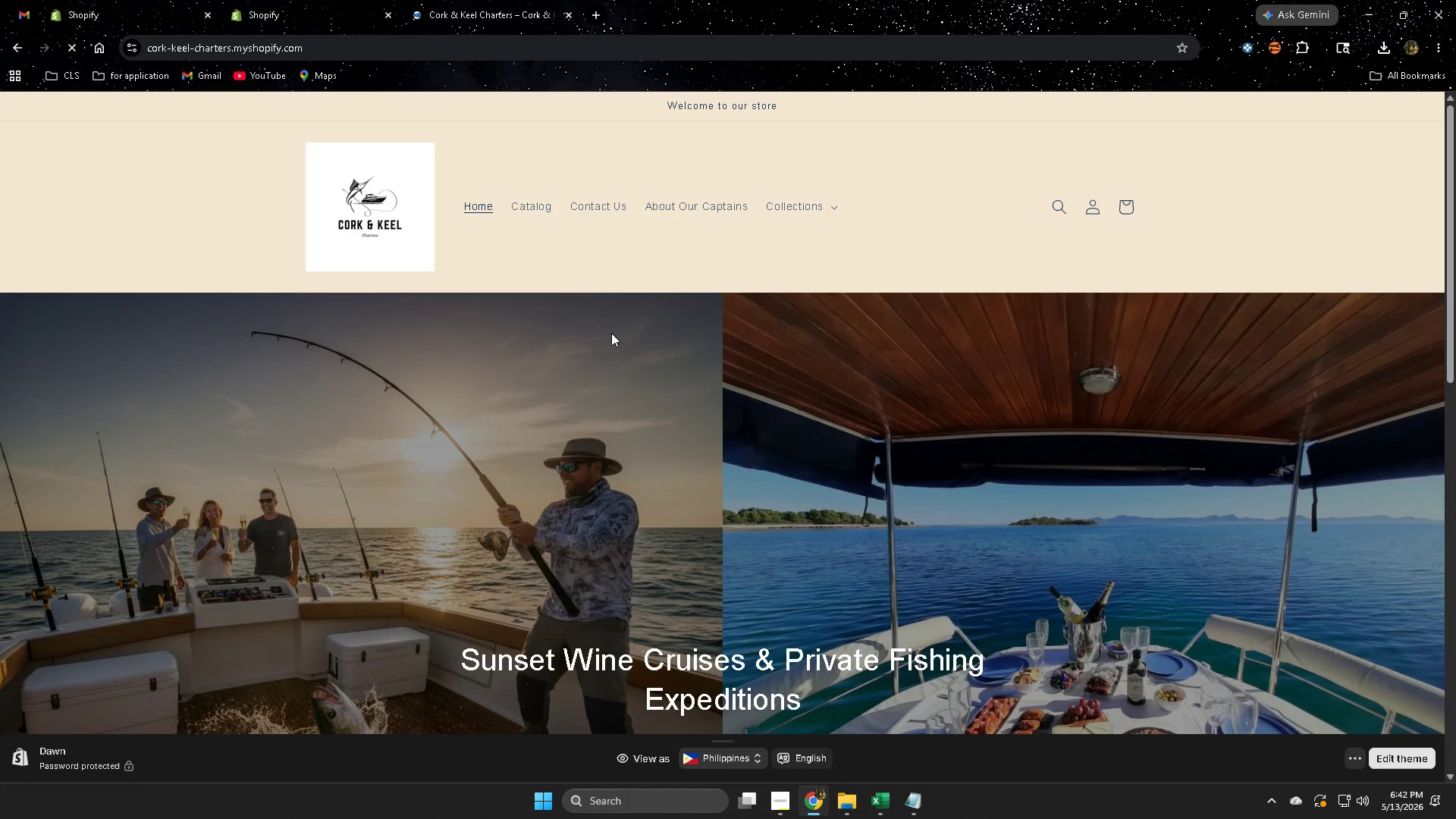 
left_click([595, 203])
 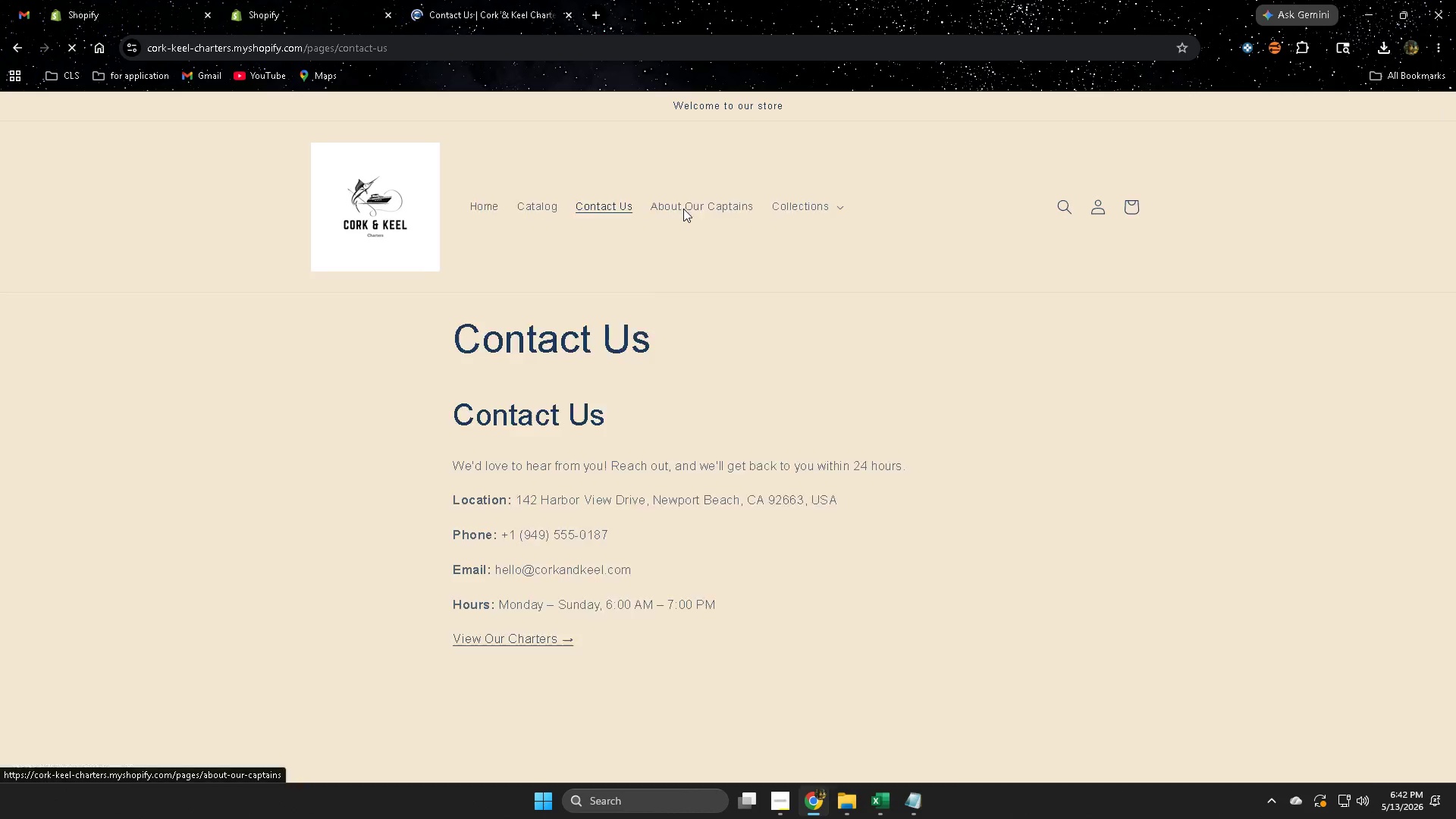 
left_click([684, 207])
 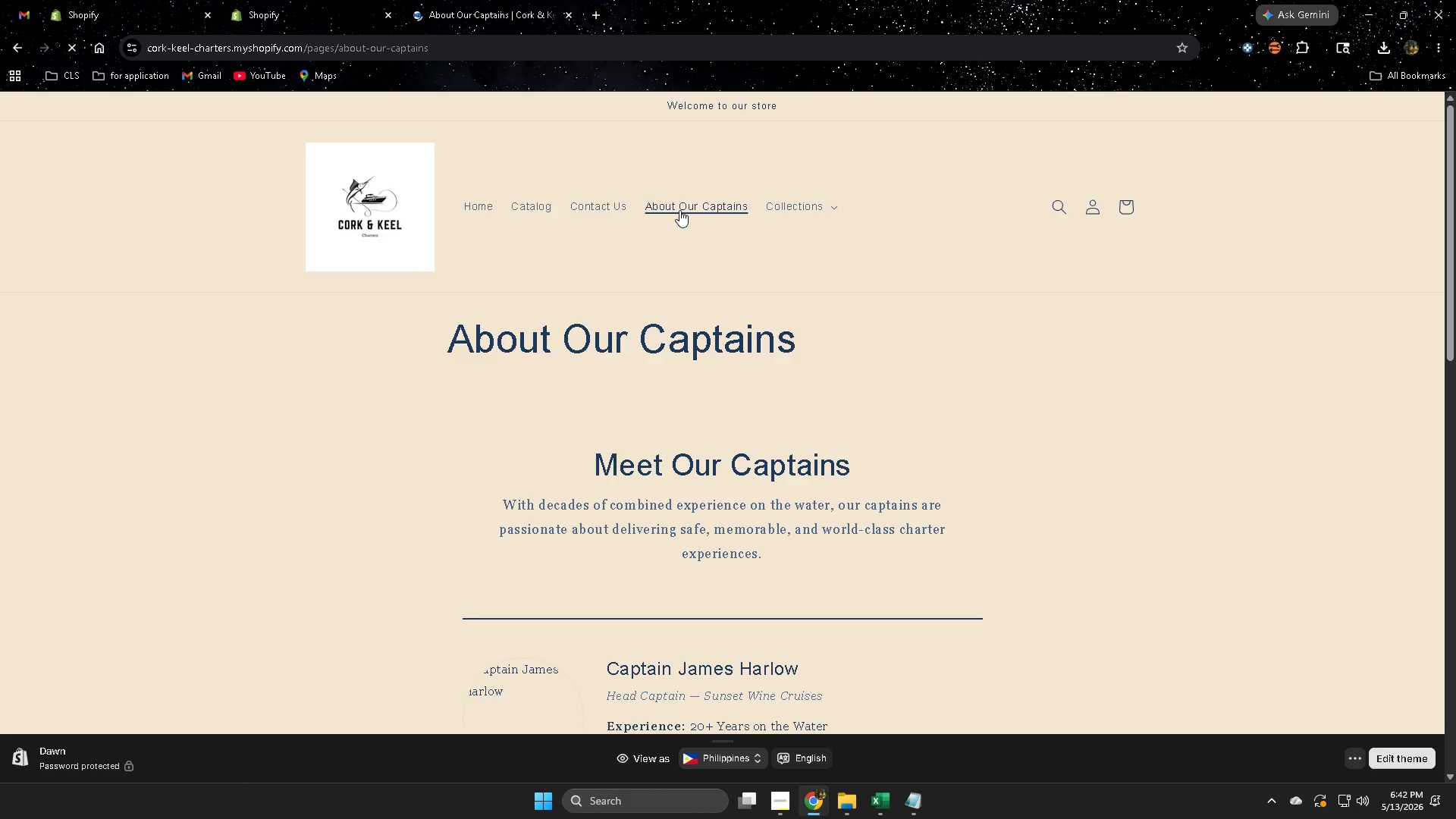 
scroll: coordinate [506, 470], scroll_direction: down, amount: 9.0
 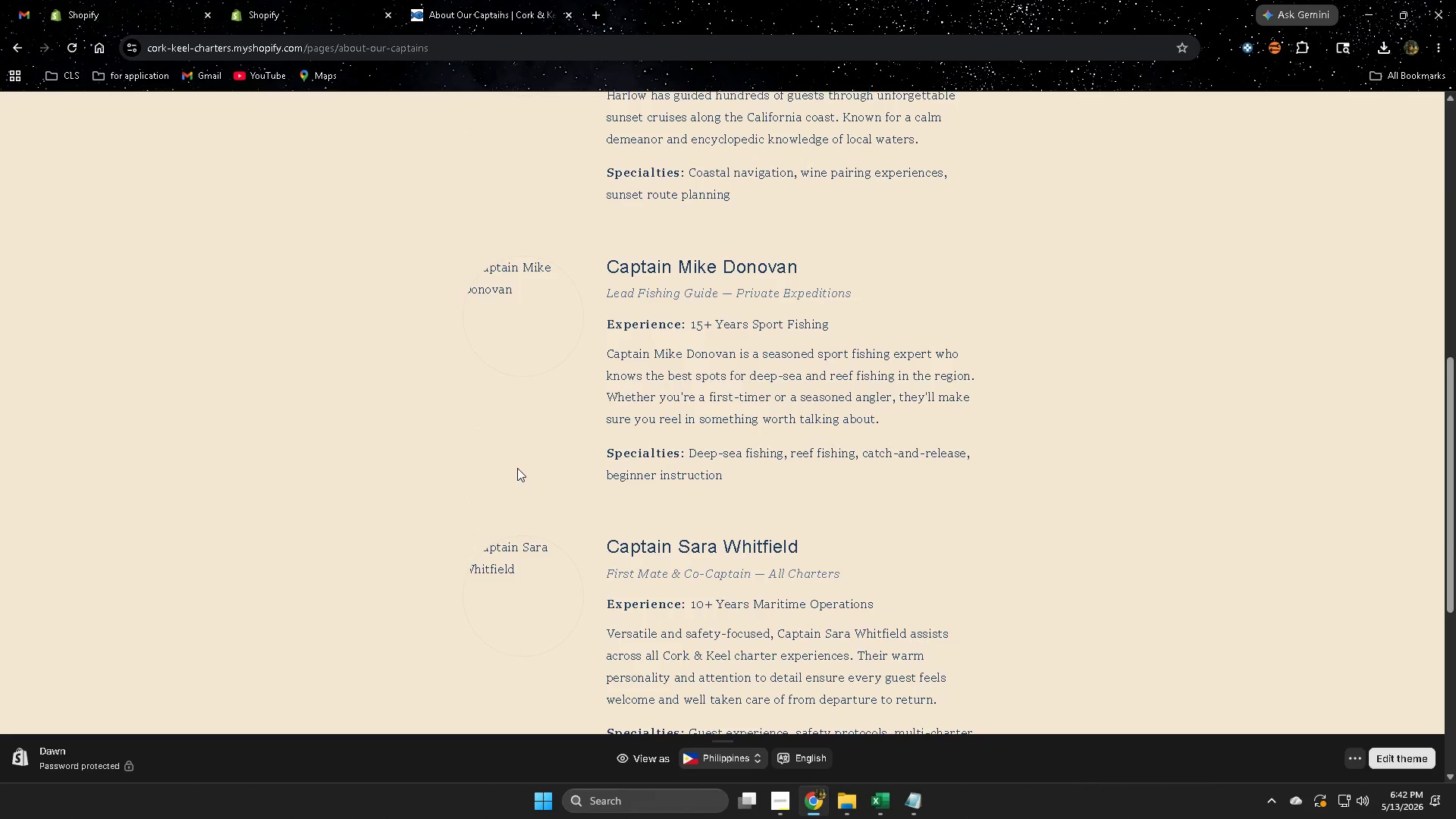 
scroll: coordinate [521, 456], scroll_direction: up, amount: 7.0
 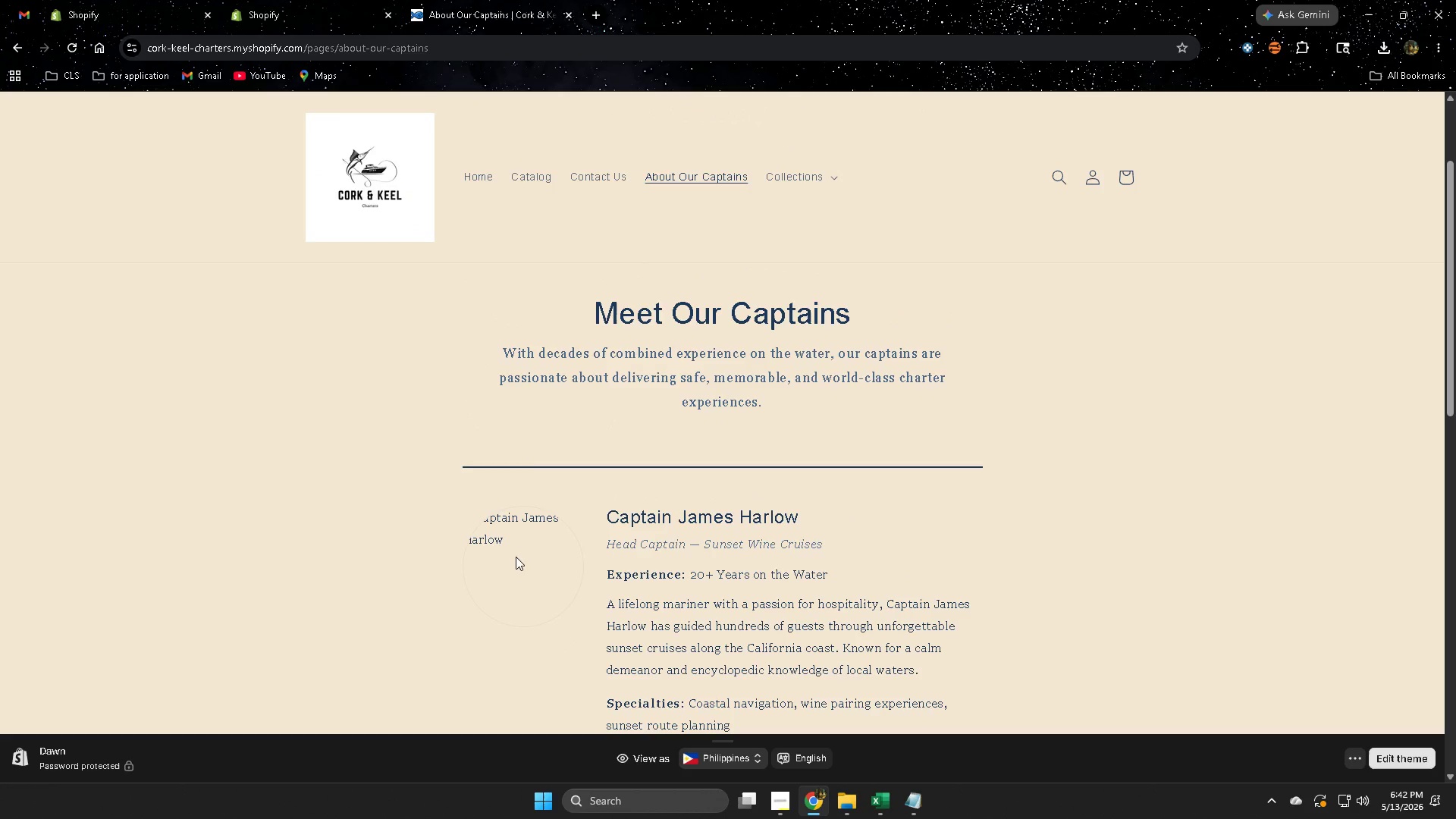 
left_click([522, 557])
 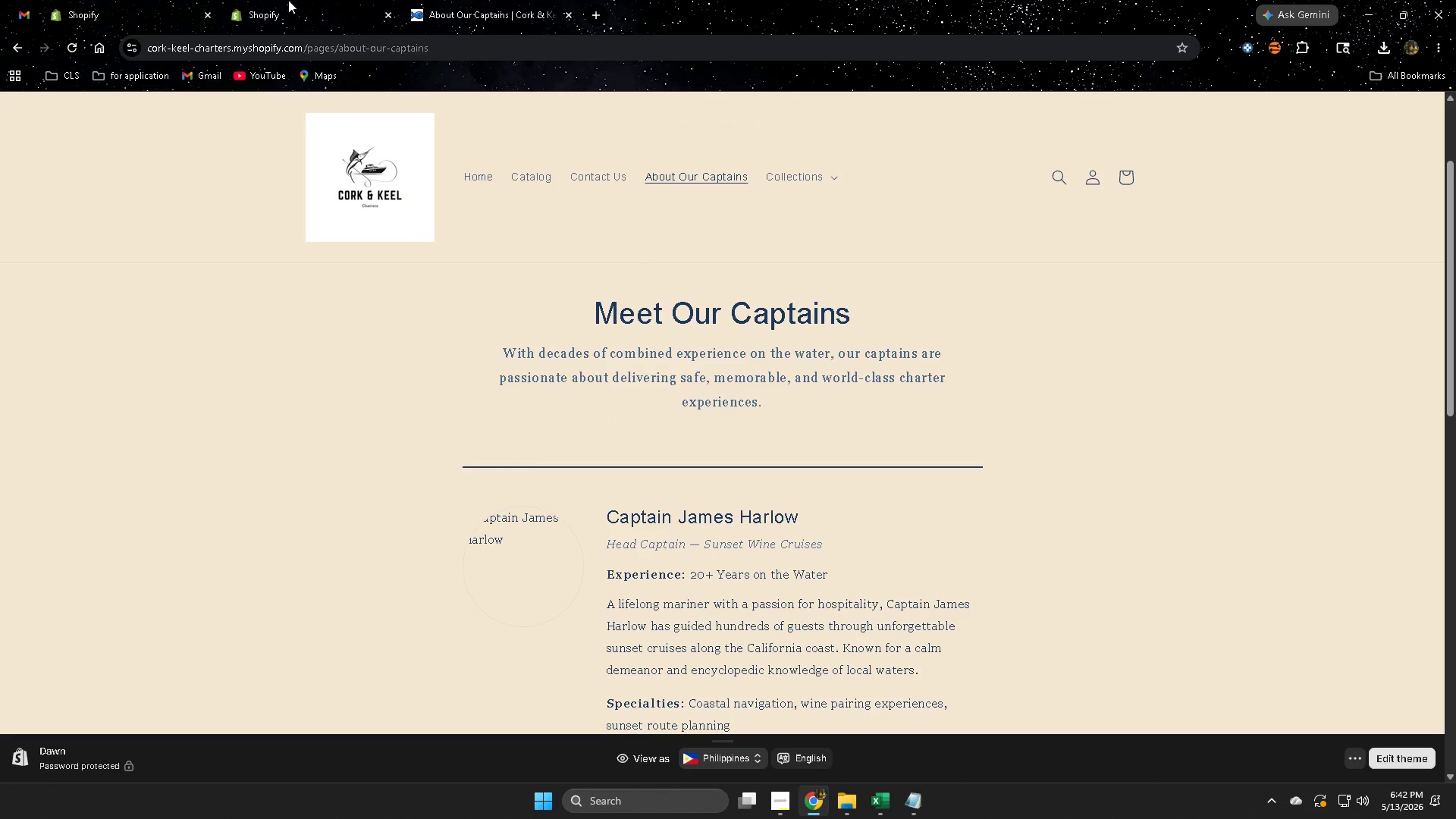 
left_click([290, 0])
 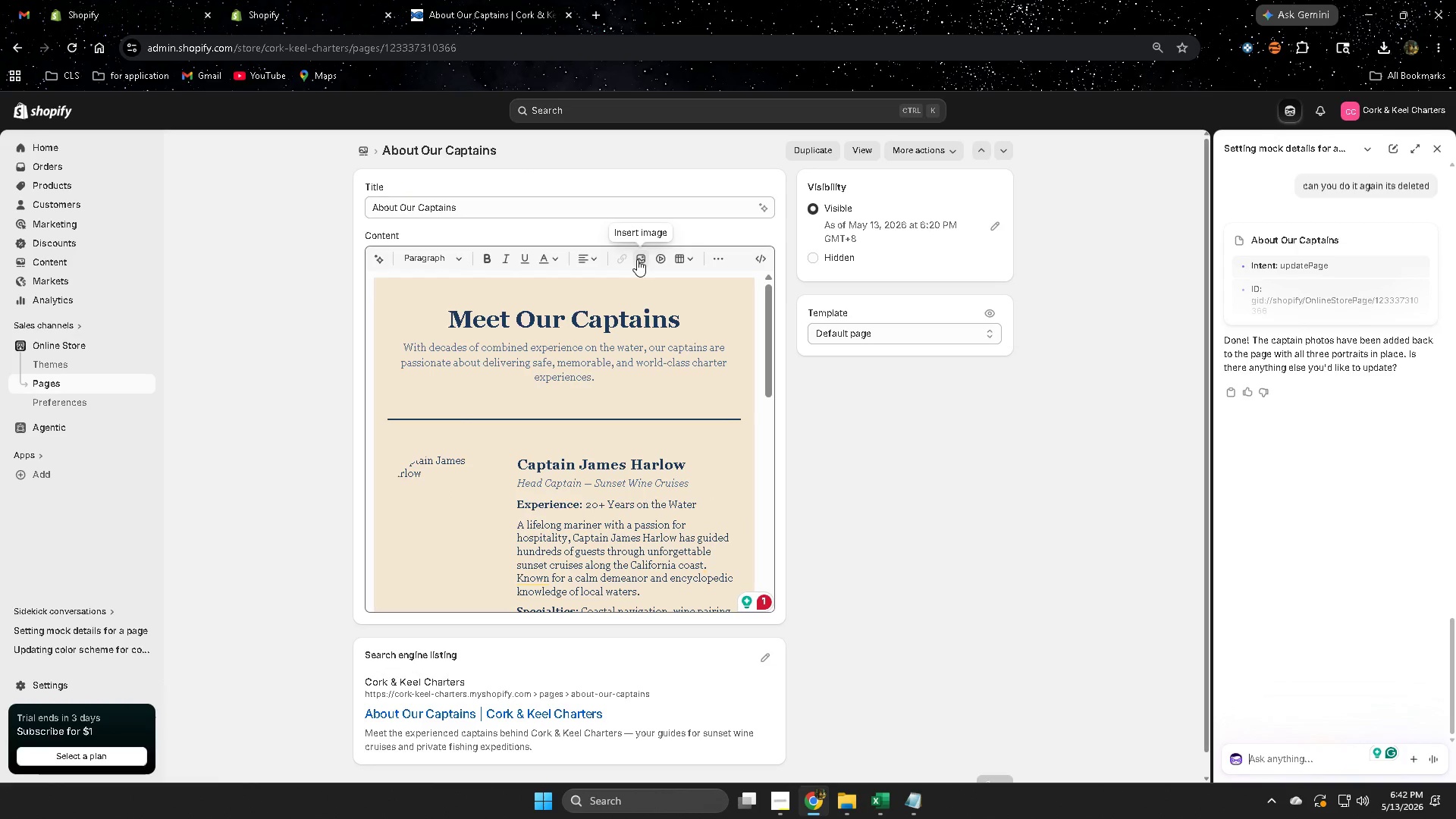 
left_click([640, 259])
 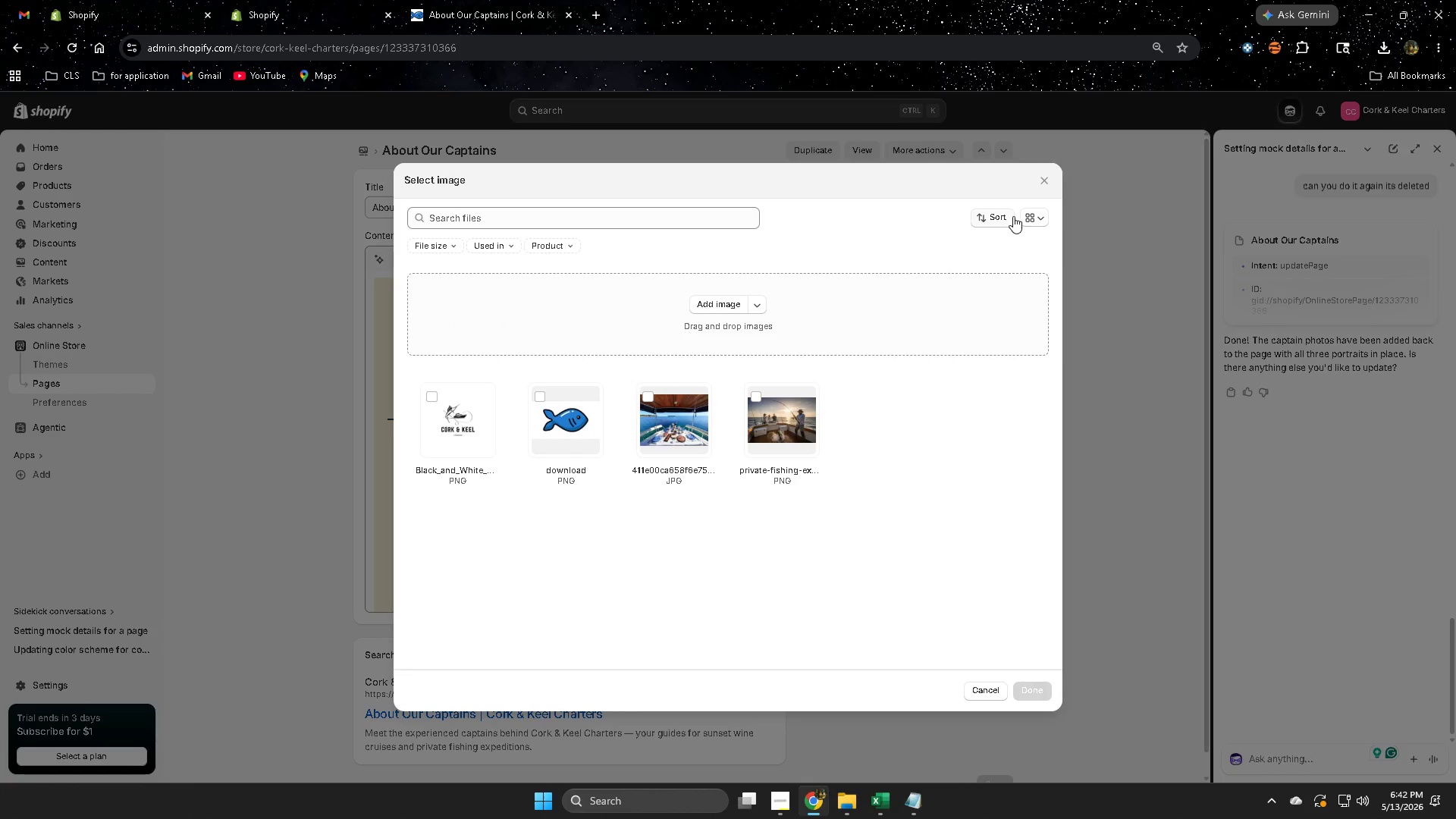 
left_click([1042, 181])
 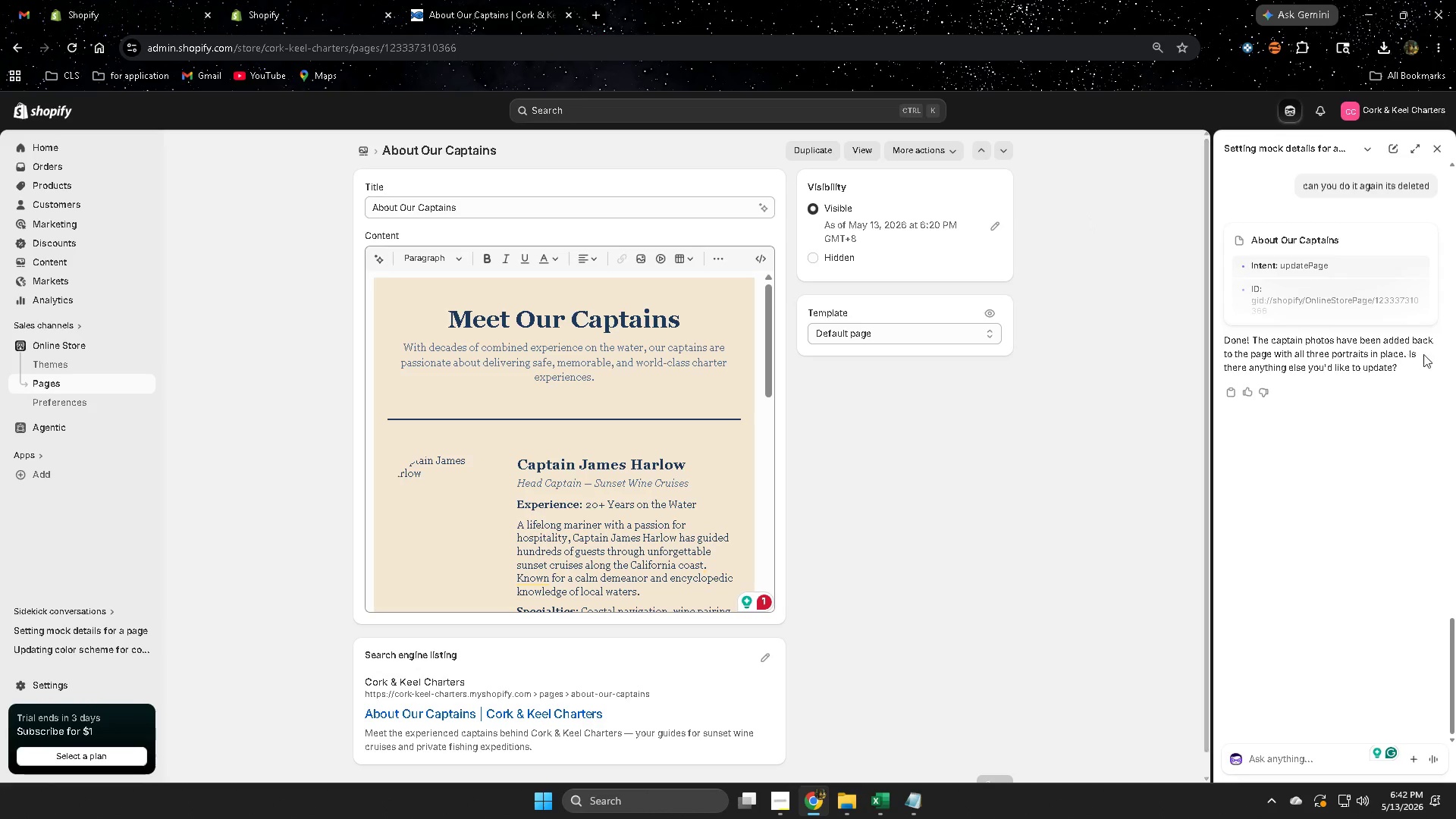 
scroll: coordinate [1373, 333], scroll_direction: up, amount: 8.0
 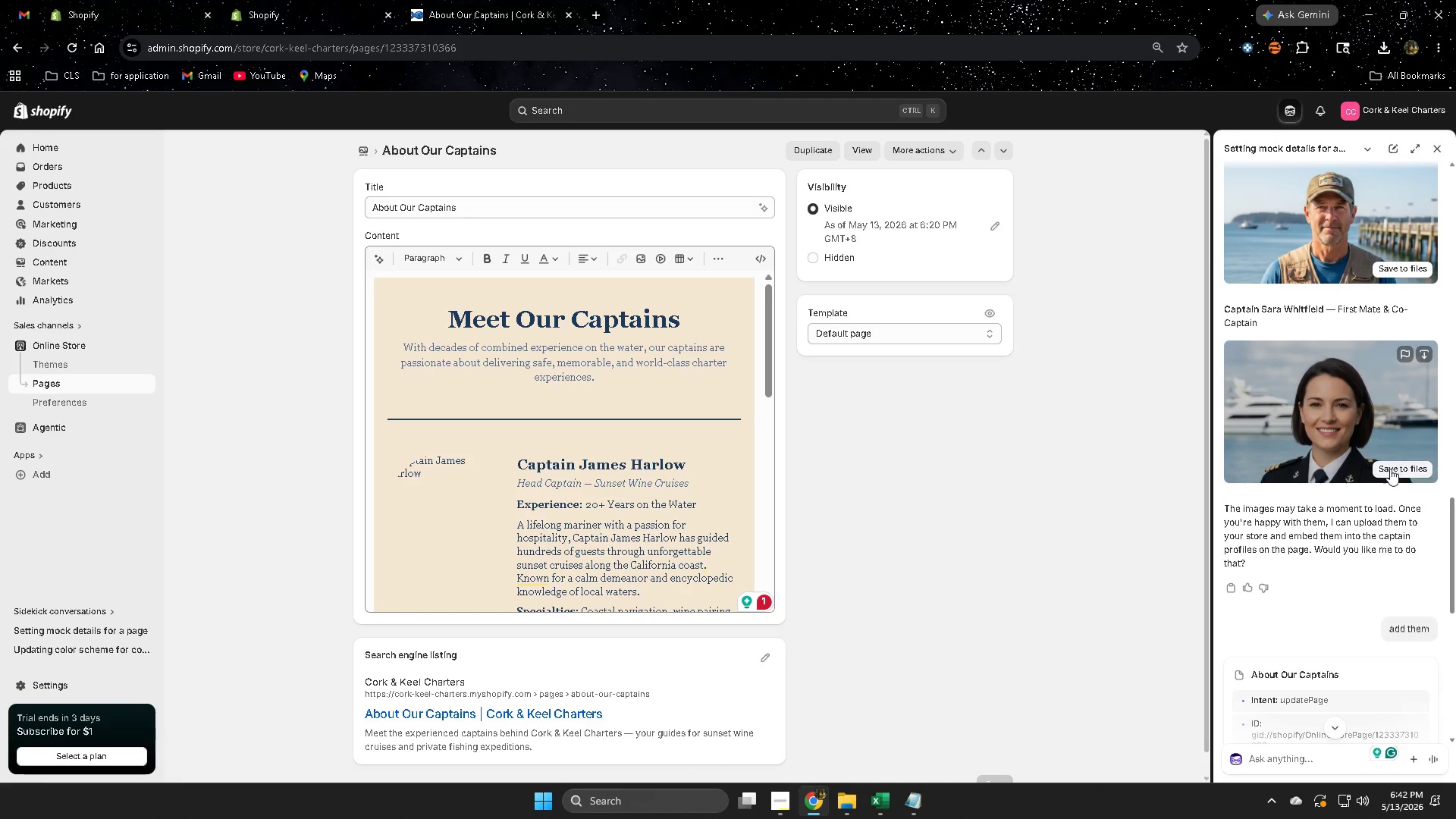 
left_click([1392, 467])
 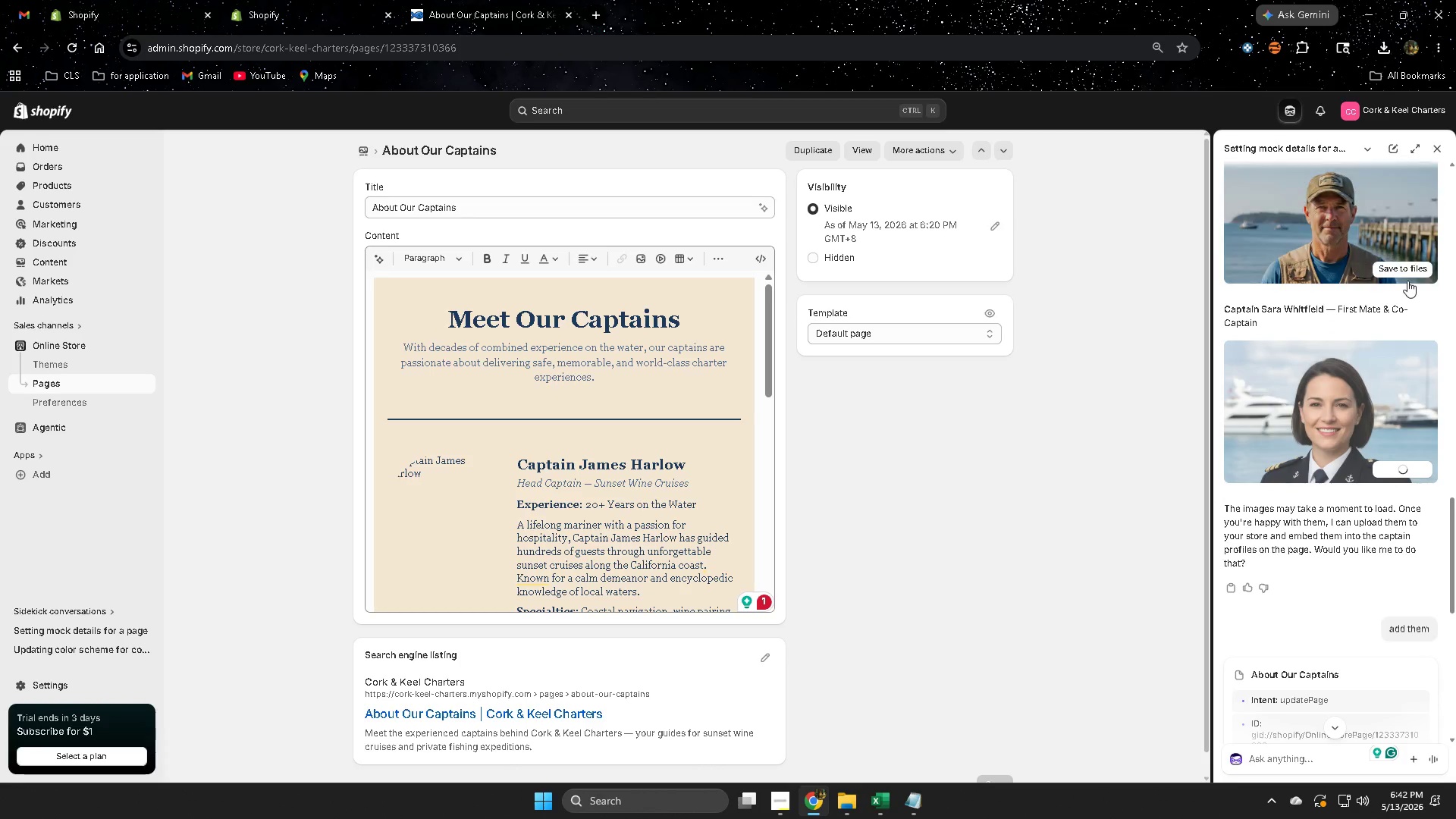 
left_click([1395, 268])
 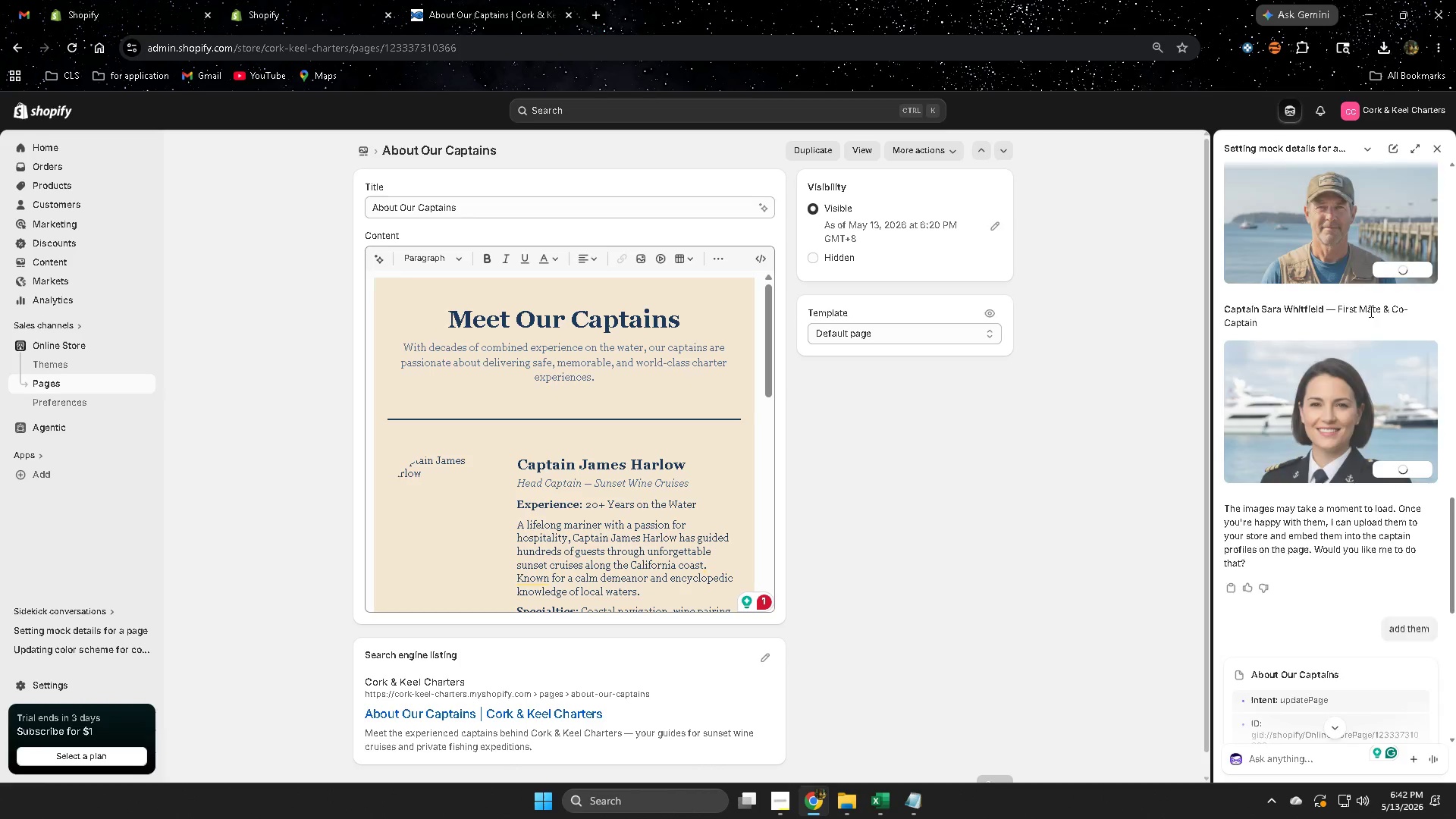 
scroll: coordinate [1314, 397], scroll_direction: up, amount: 4.0
 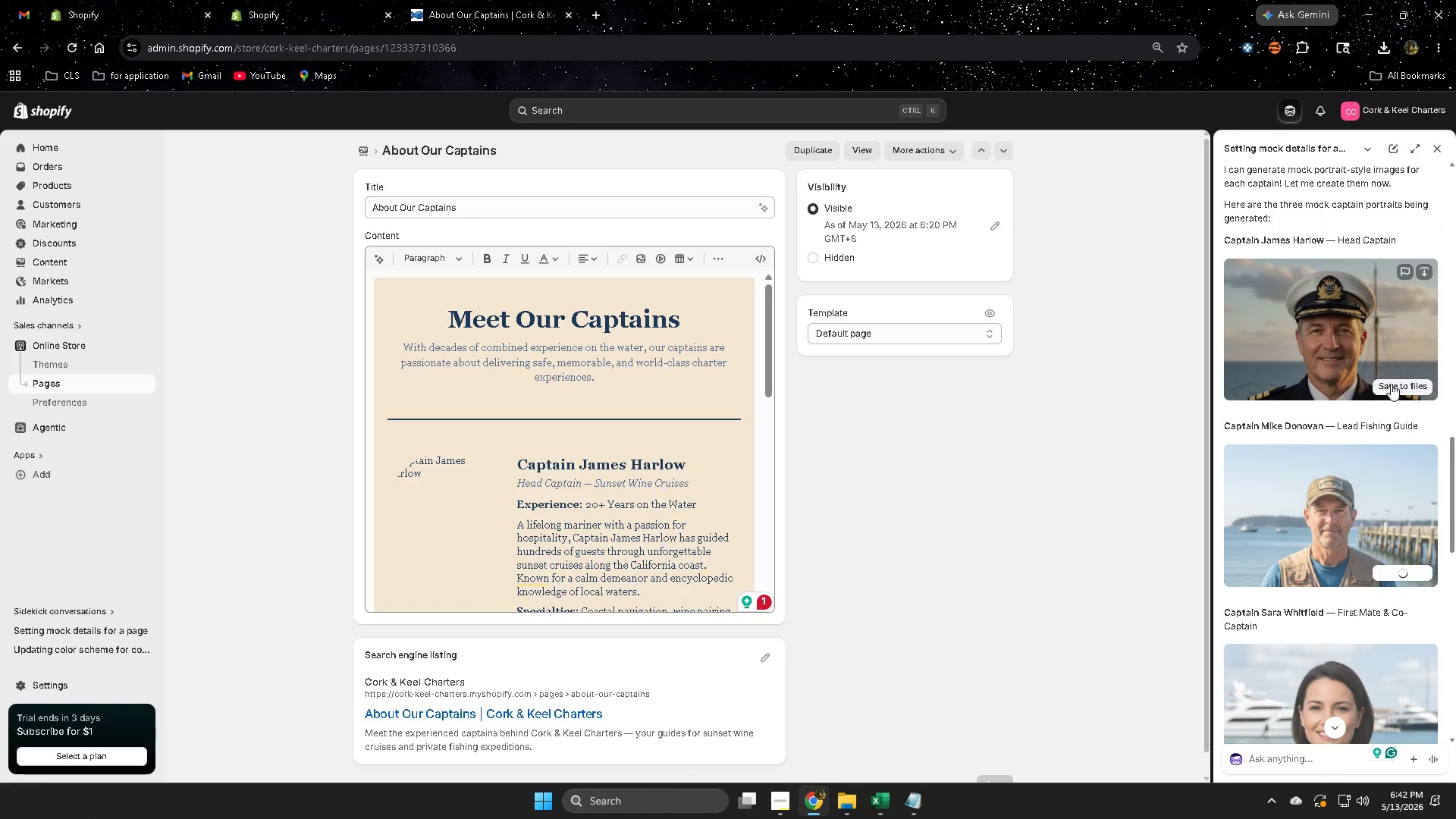 
left_click([1392, 390])
 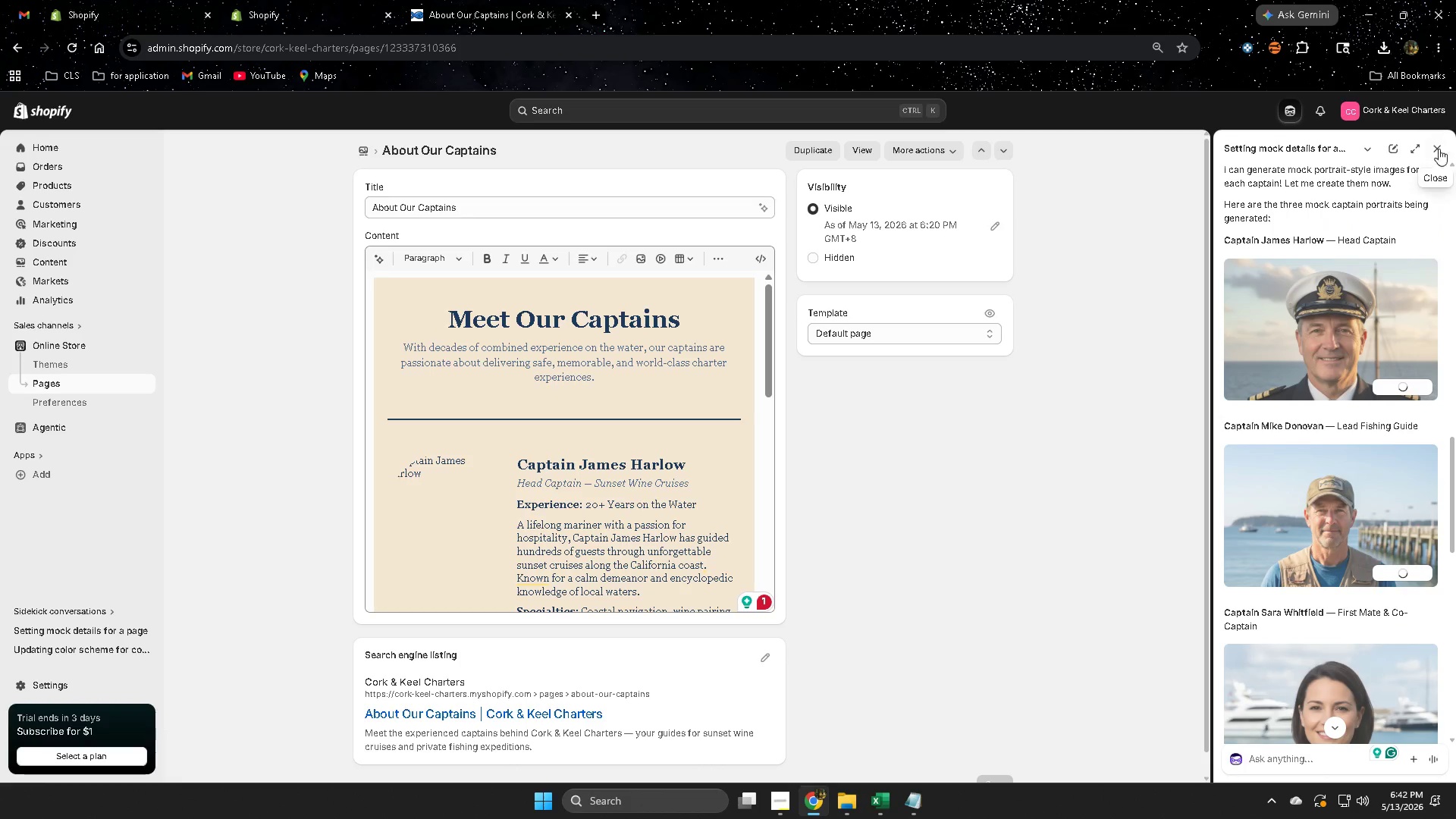 
left_click([1439, 149])
 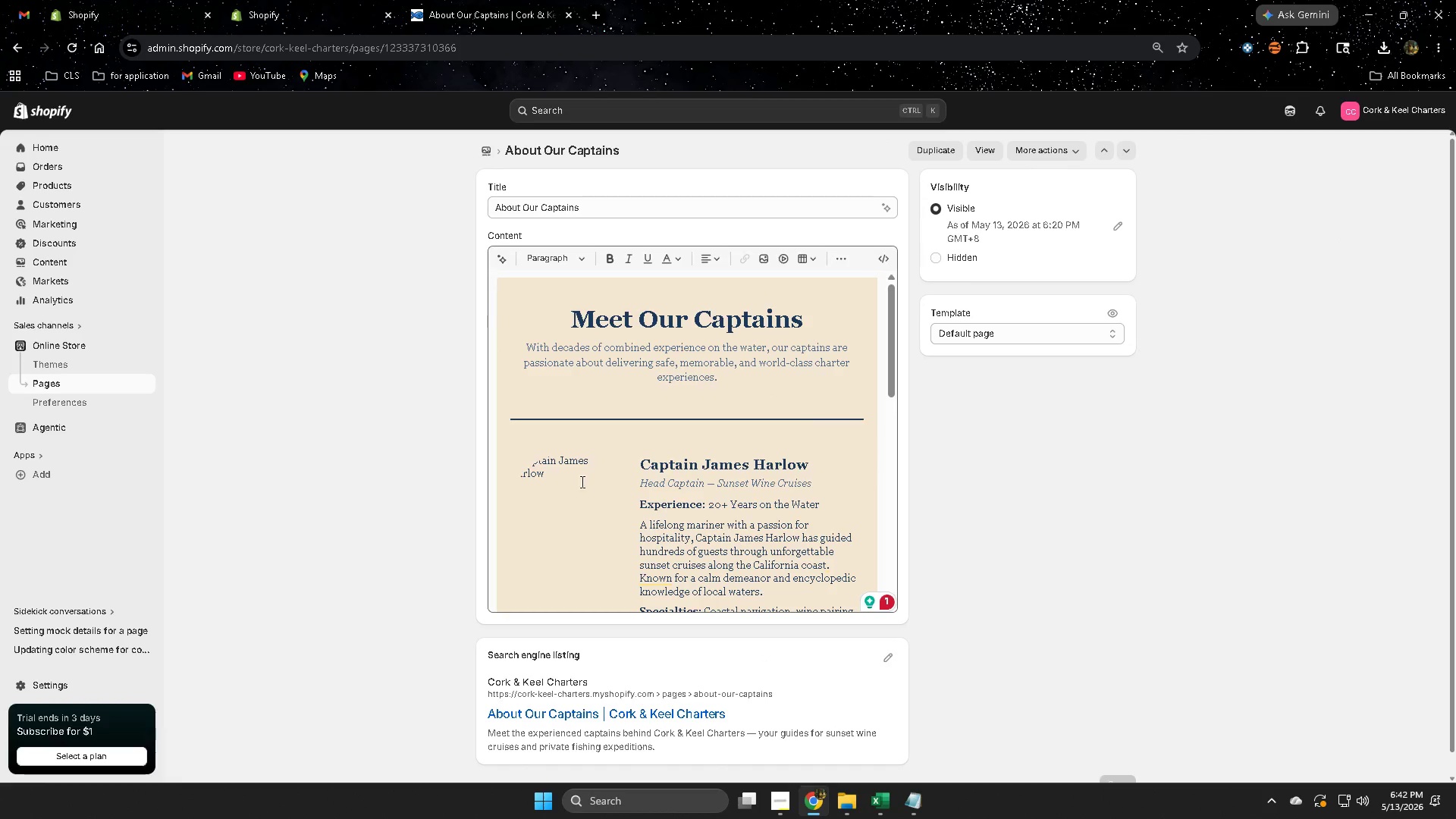 
scroll: coordinate [576, 539], scroll_direction: down, amount: 1.0
 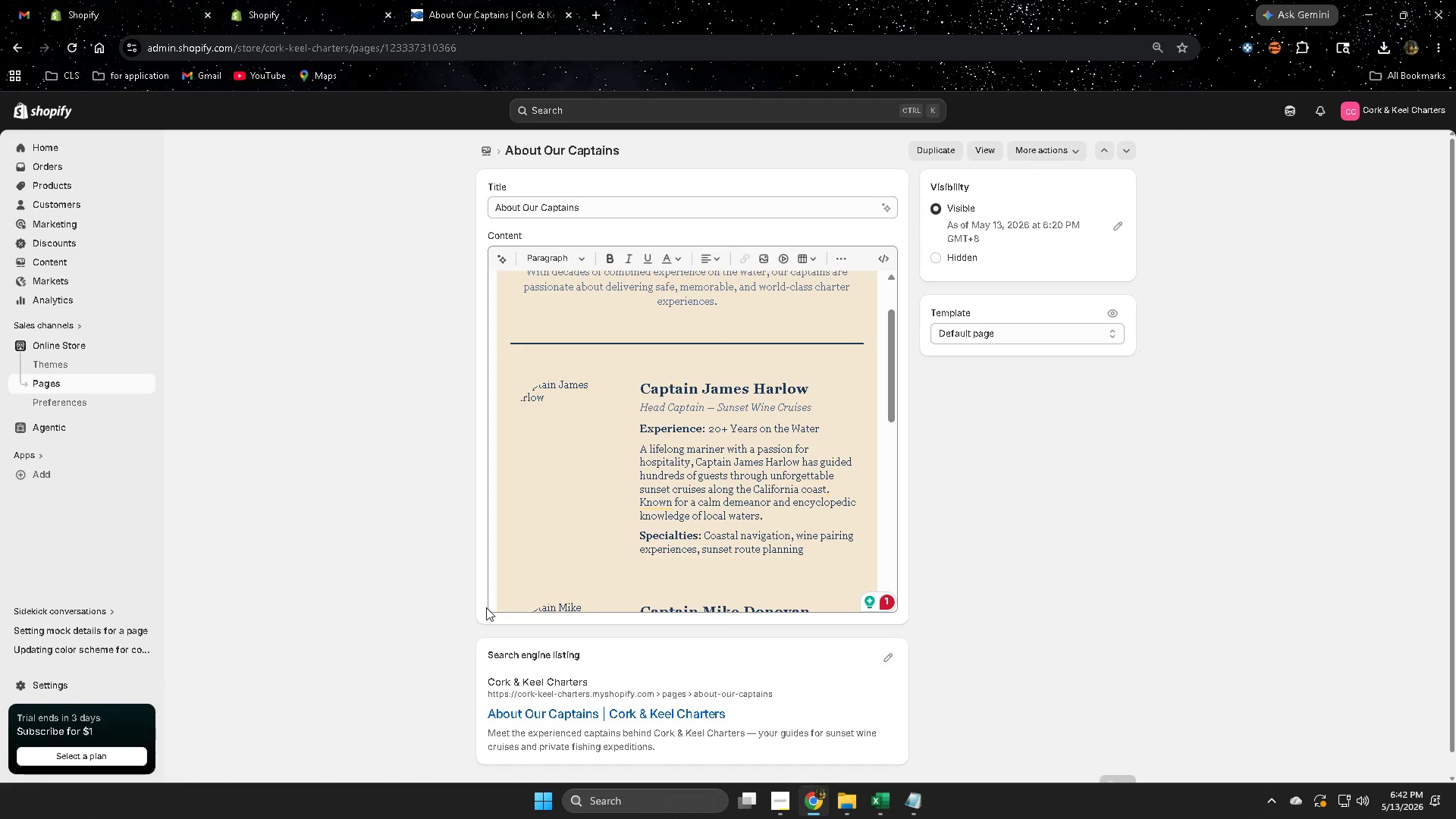 
left_click([577, 407])
 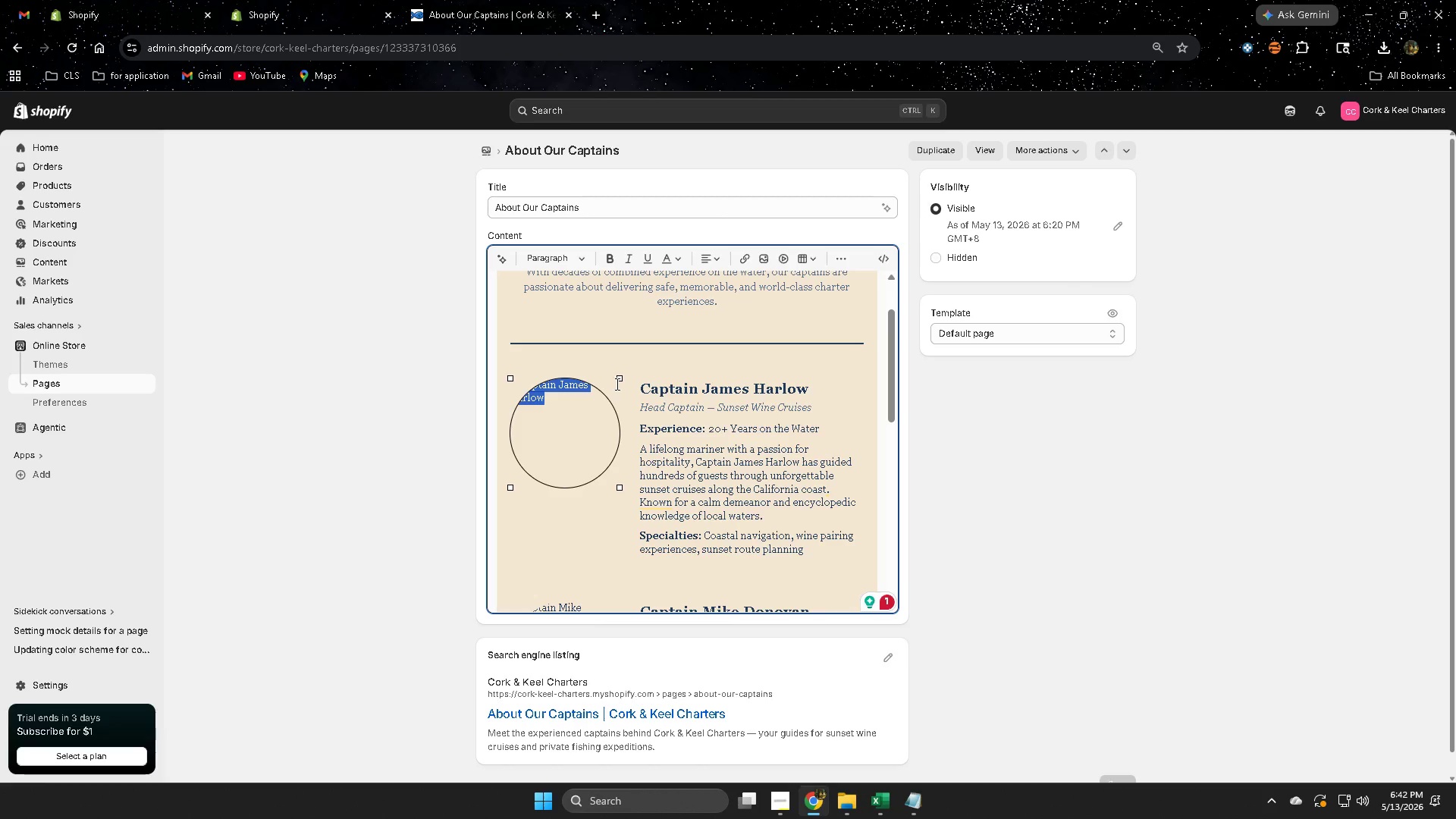 
right_click([571, 405])
 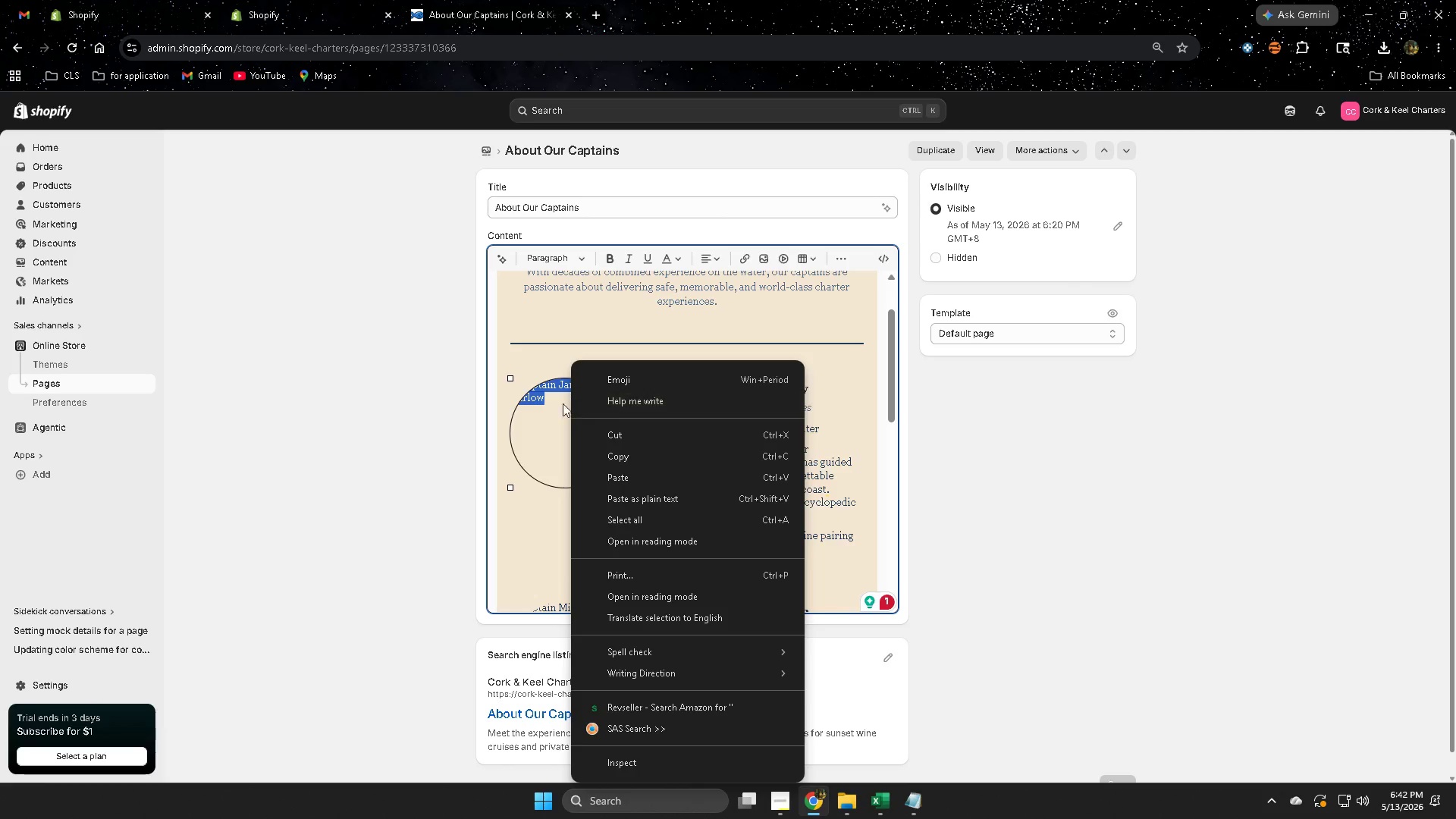 
left_click([560, 404])
 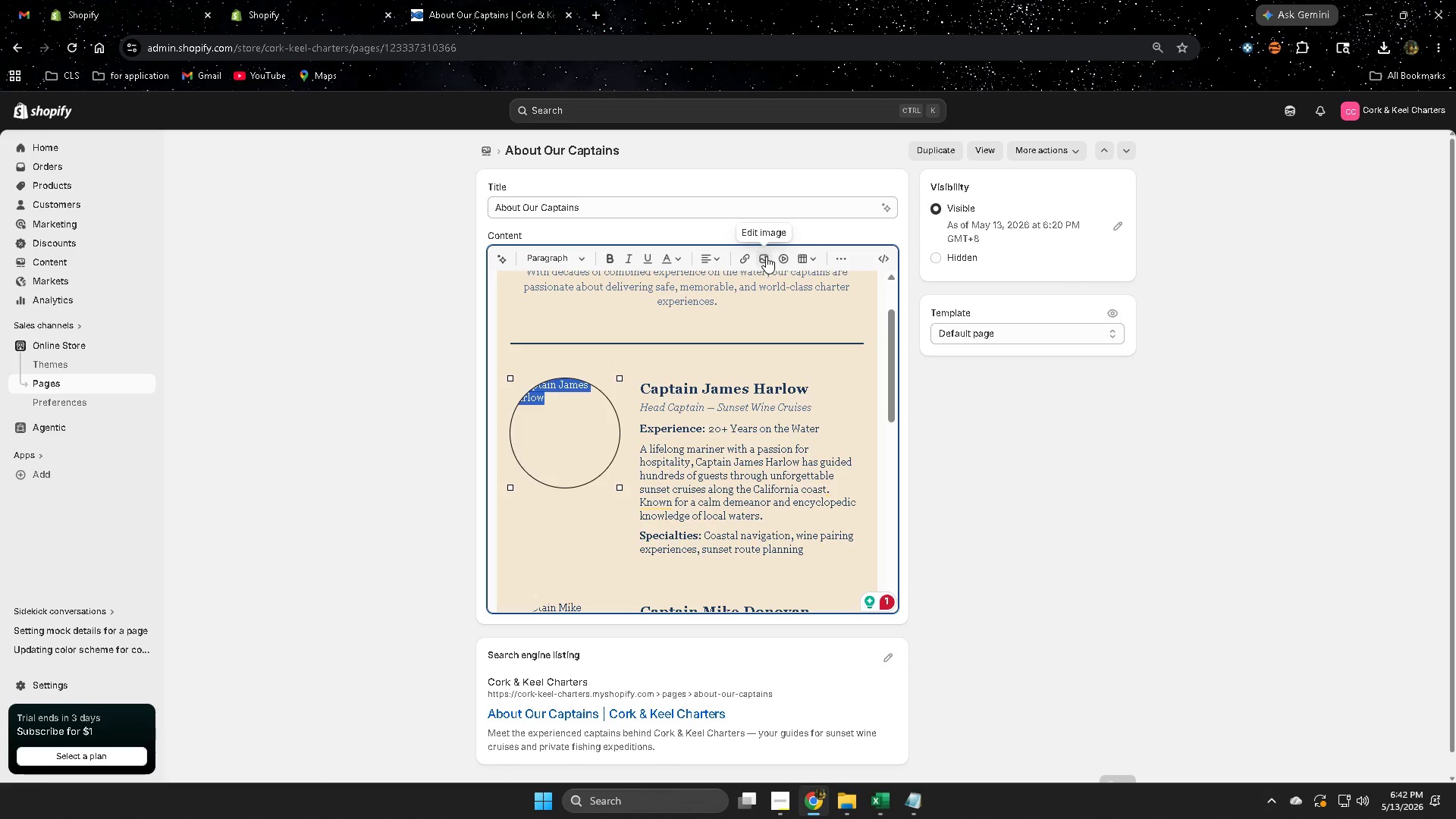 
left_click([766, 256])
 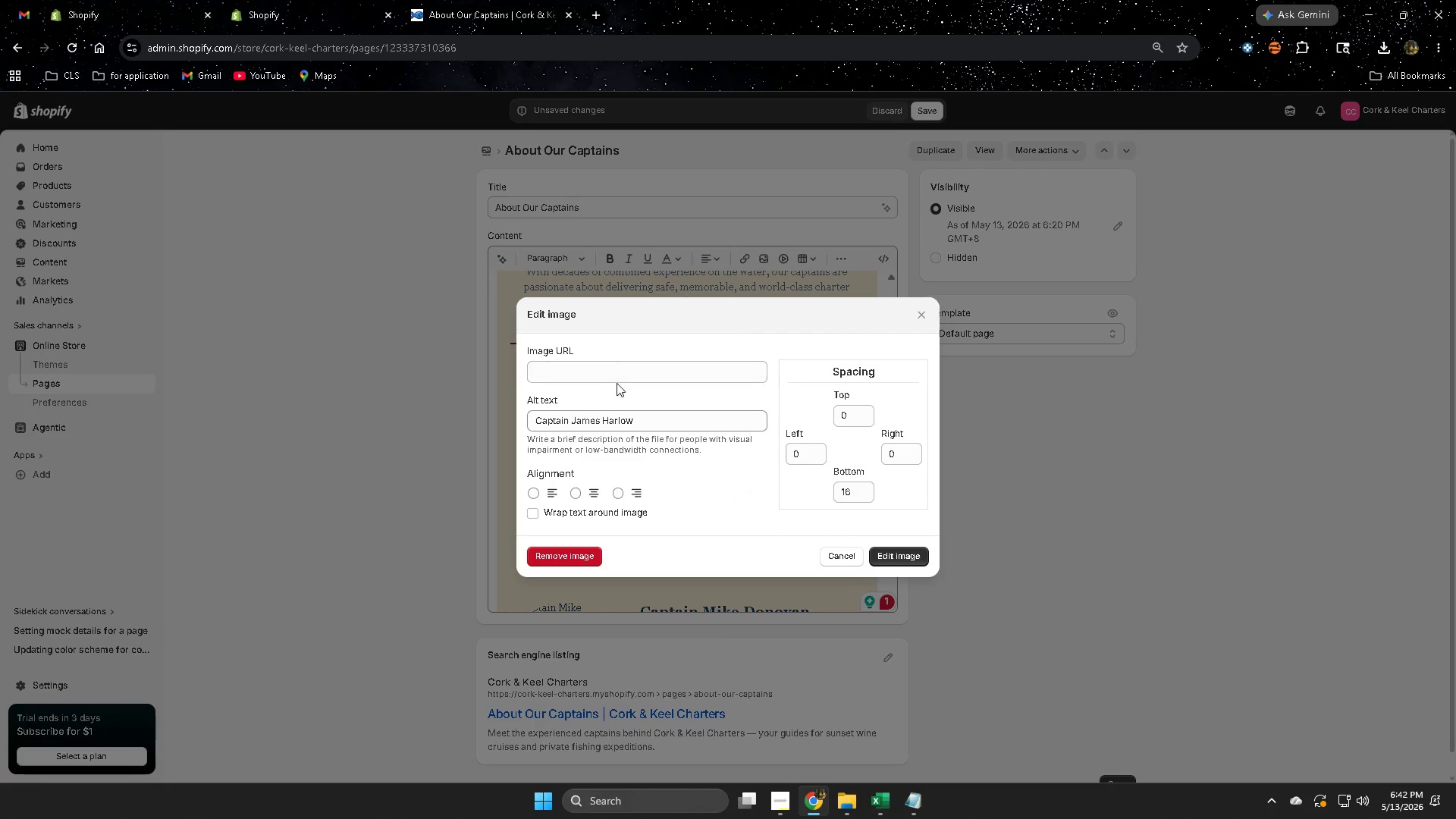 
left_click([573, 377])
 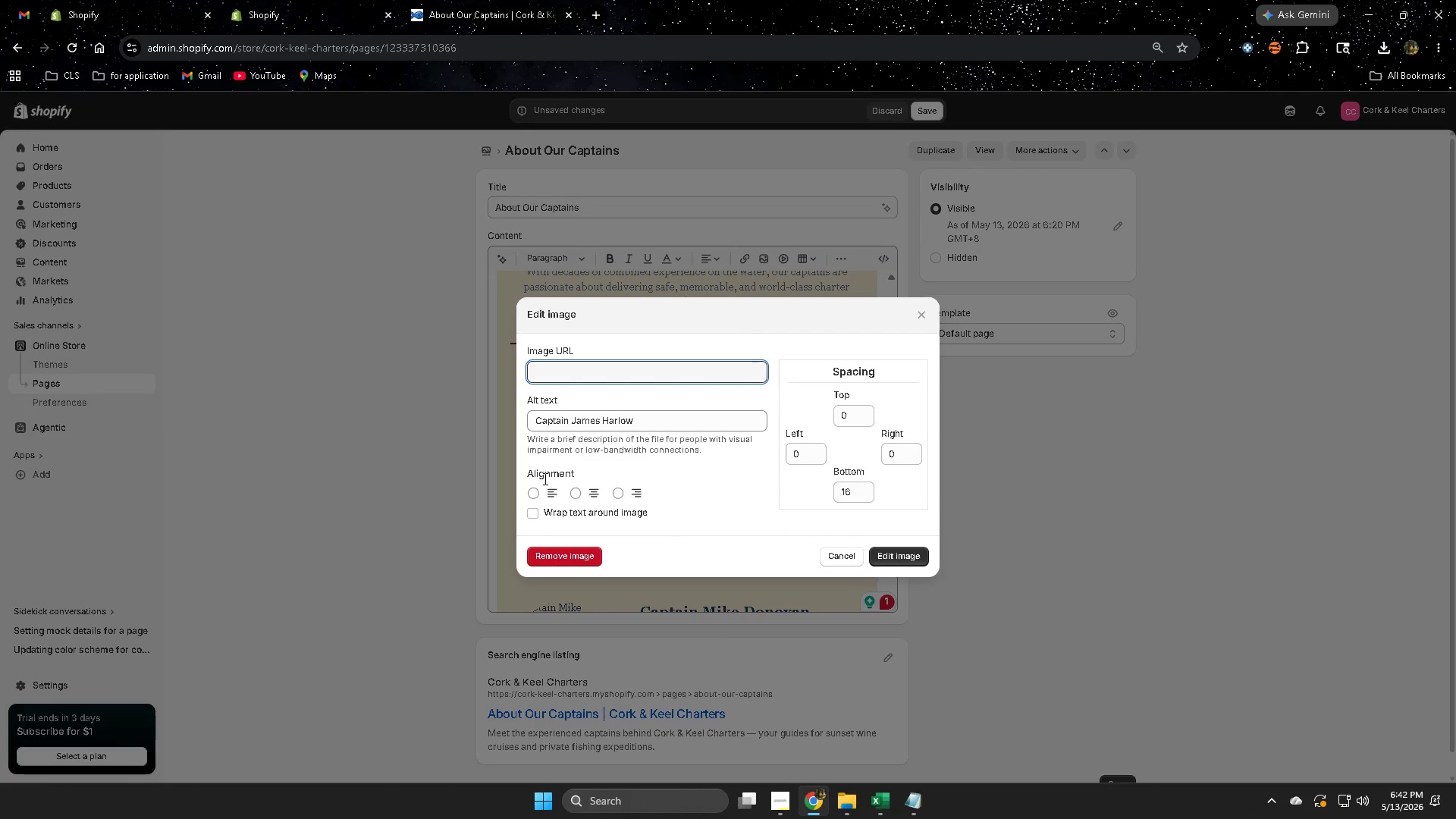 
wait(10.16)
 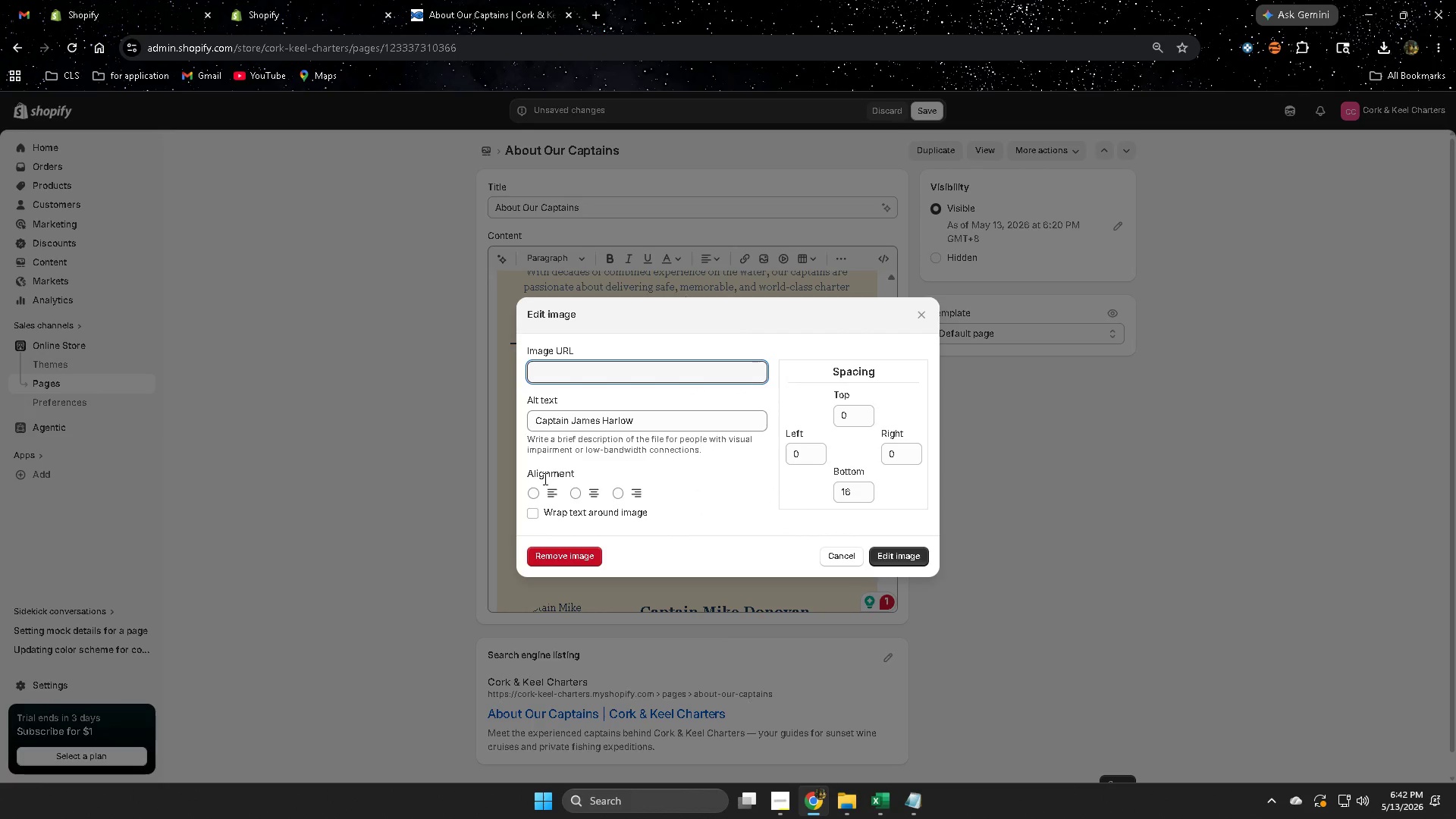 
left_click([903, 558])
 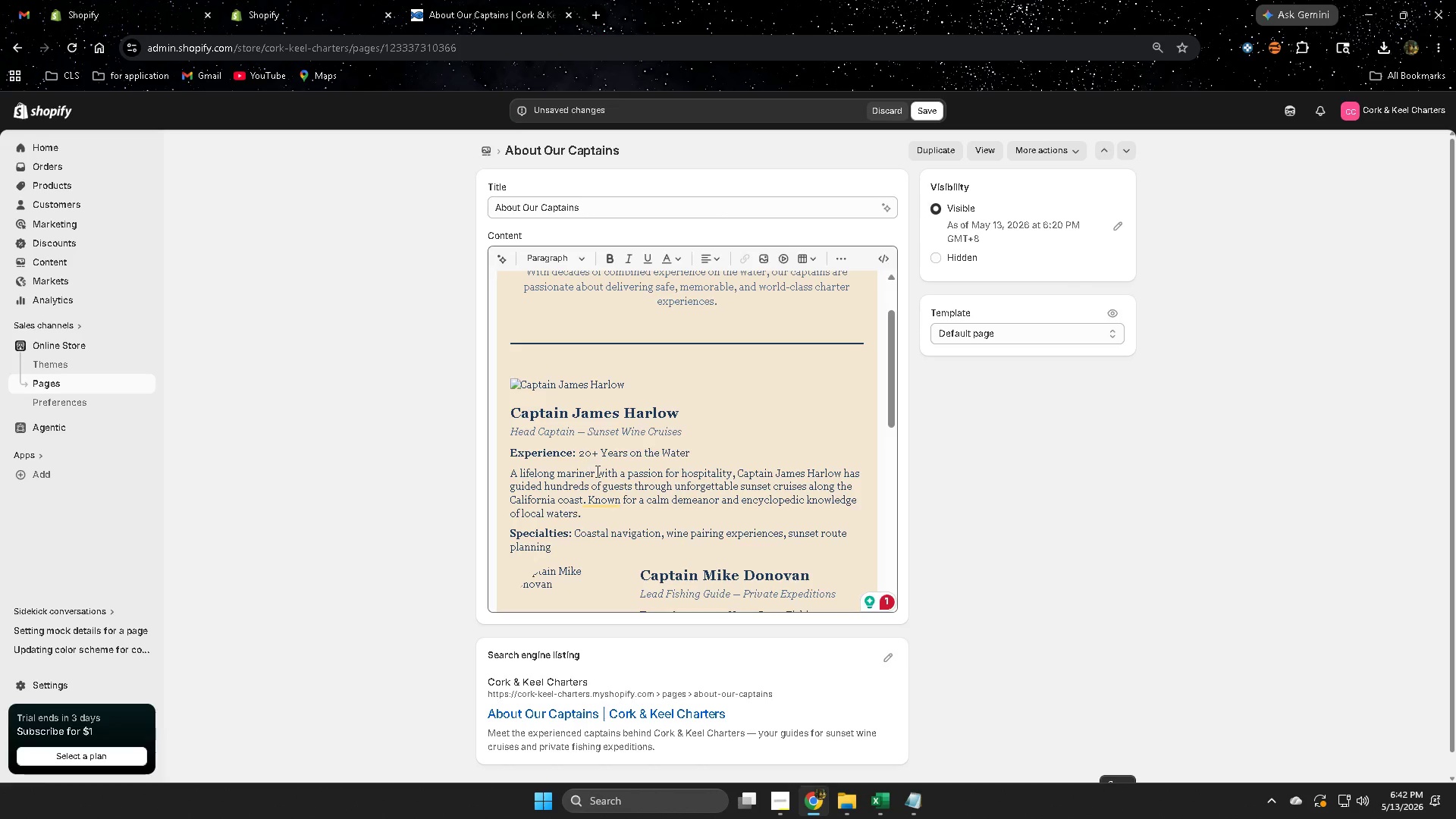 
scroll: coordinate [735, 475], scroll_direction: down, amount: 1.0
 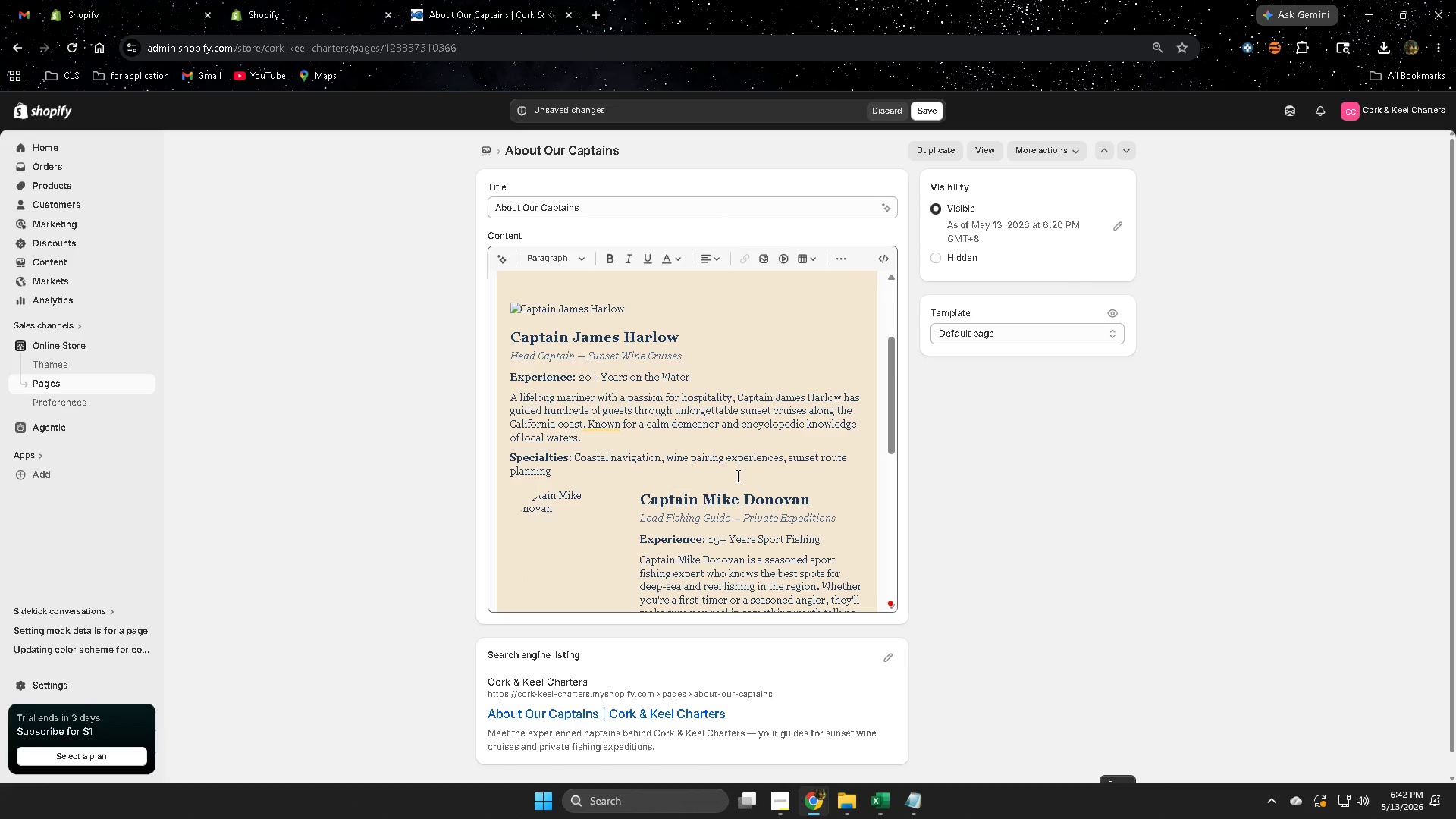 
left_click([554, 524])
 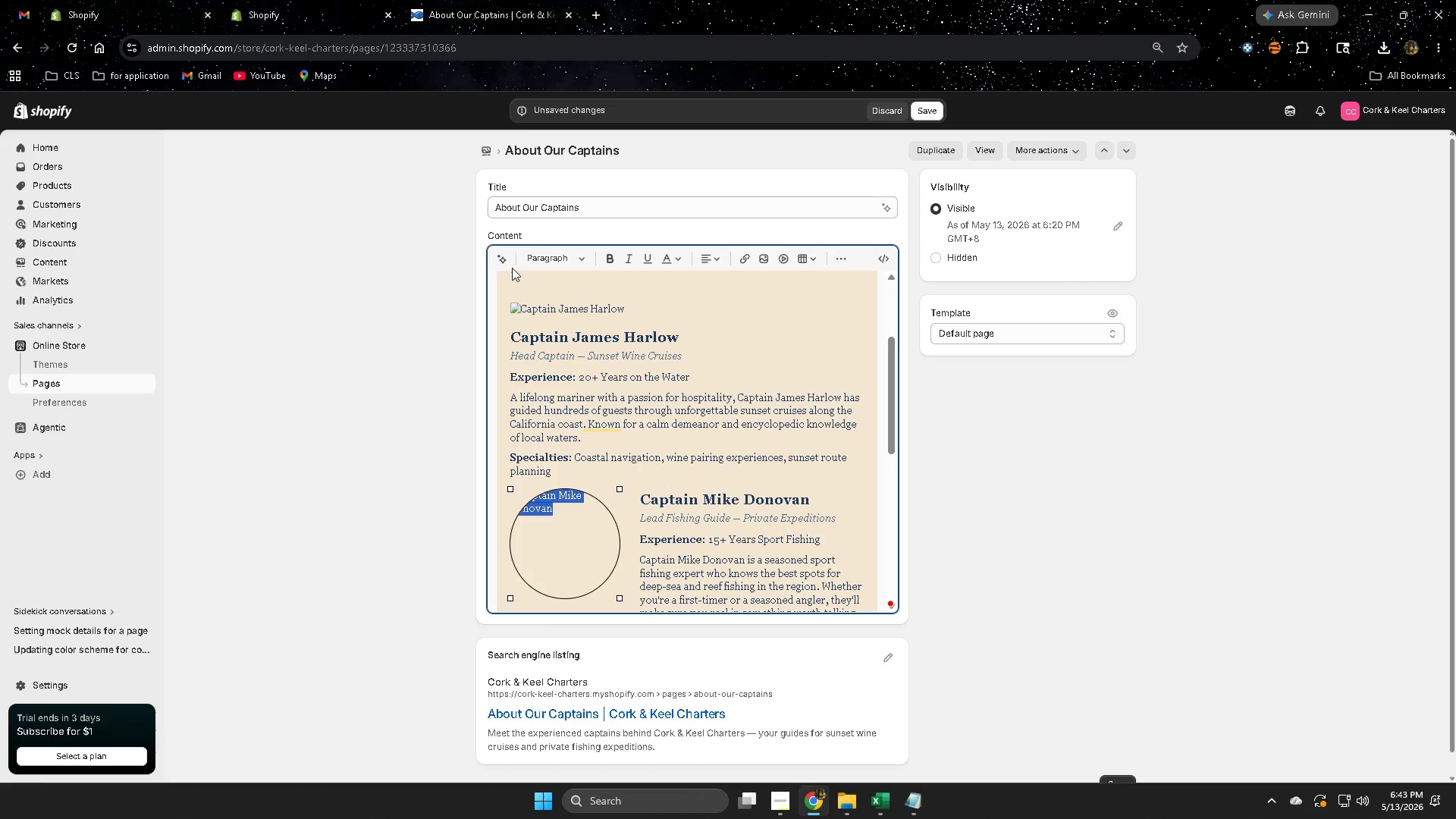 
wait(7.58)
 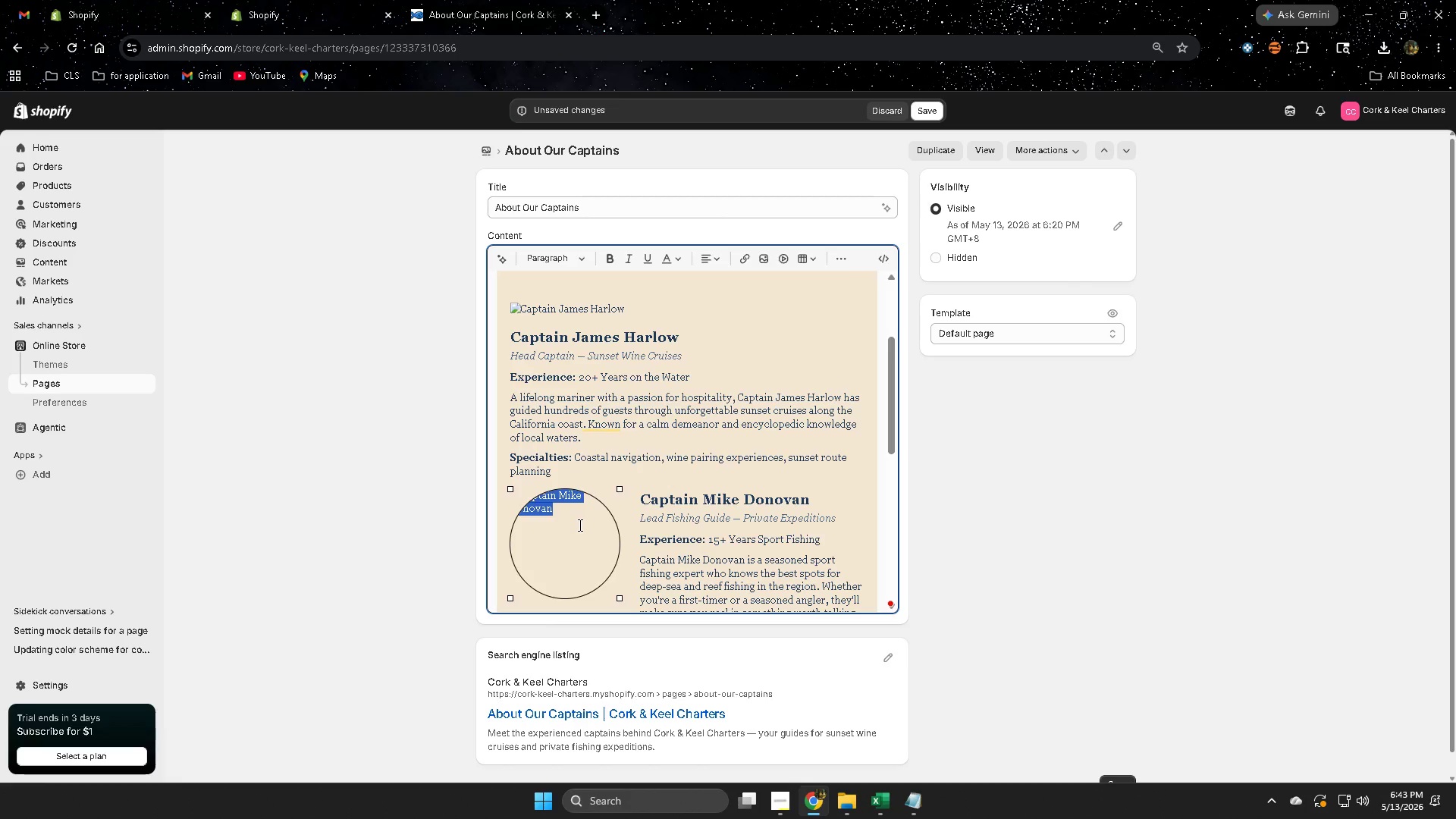 
scroll: coordinate [738, 532], scroll_direction: down, amount: 4.0
 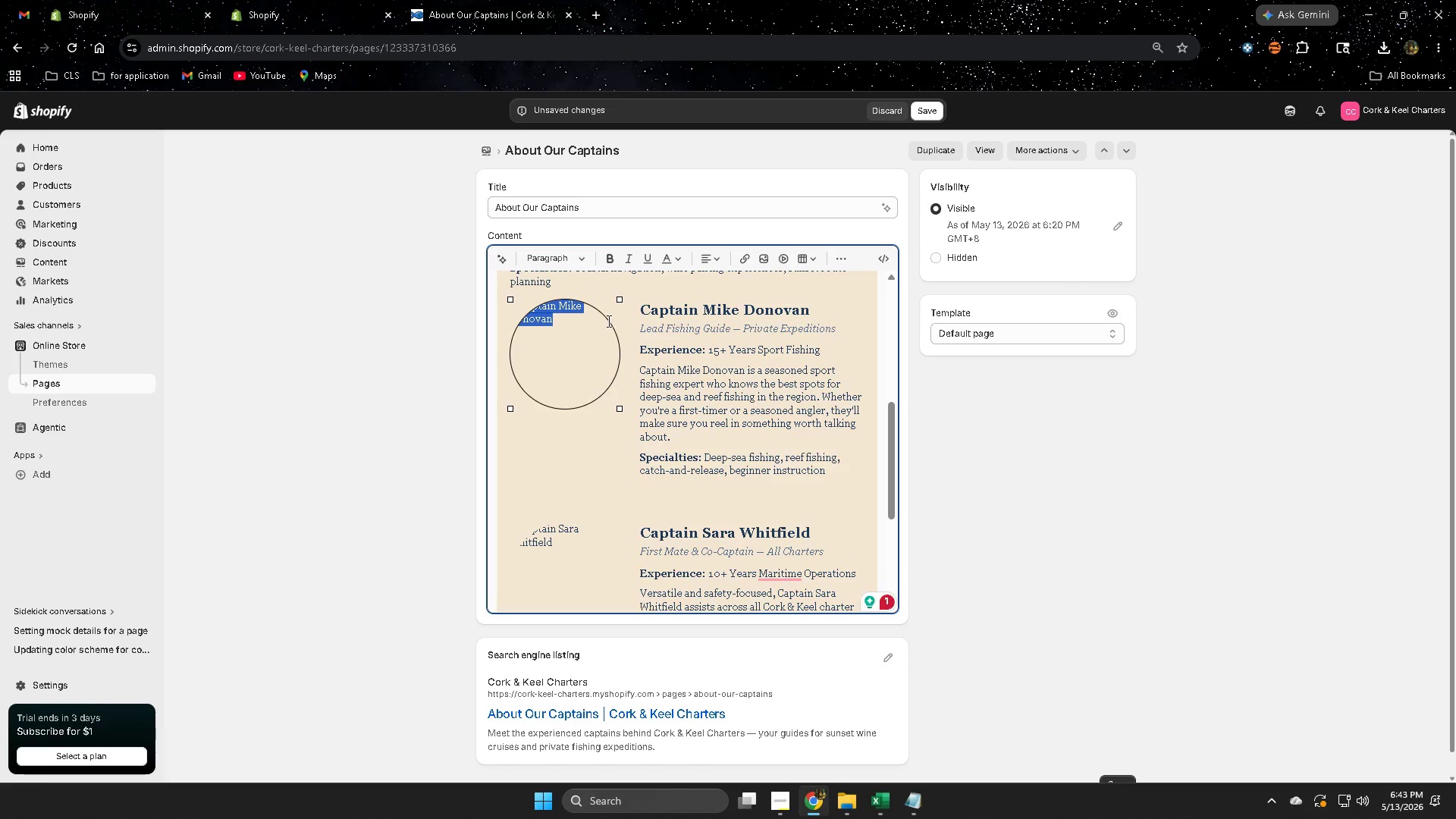 
left_click_drag(start_coordinate=[536, 356], to_coordinate=[541, 356])
 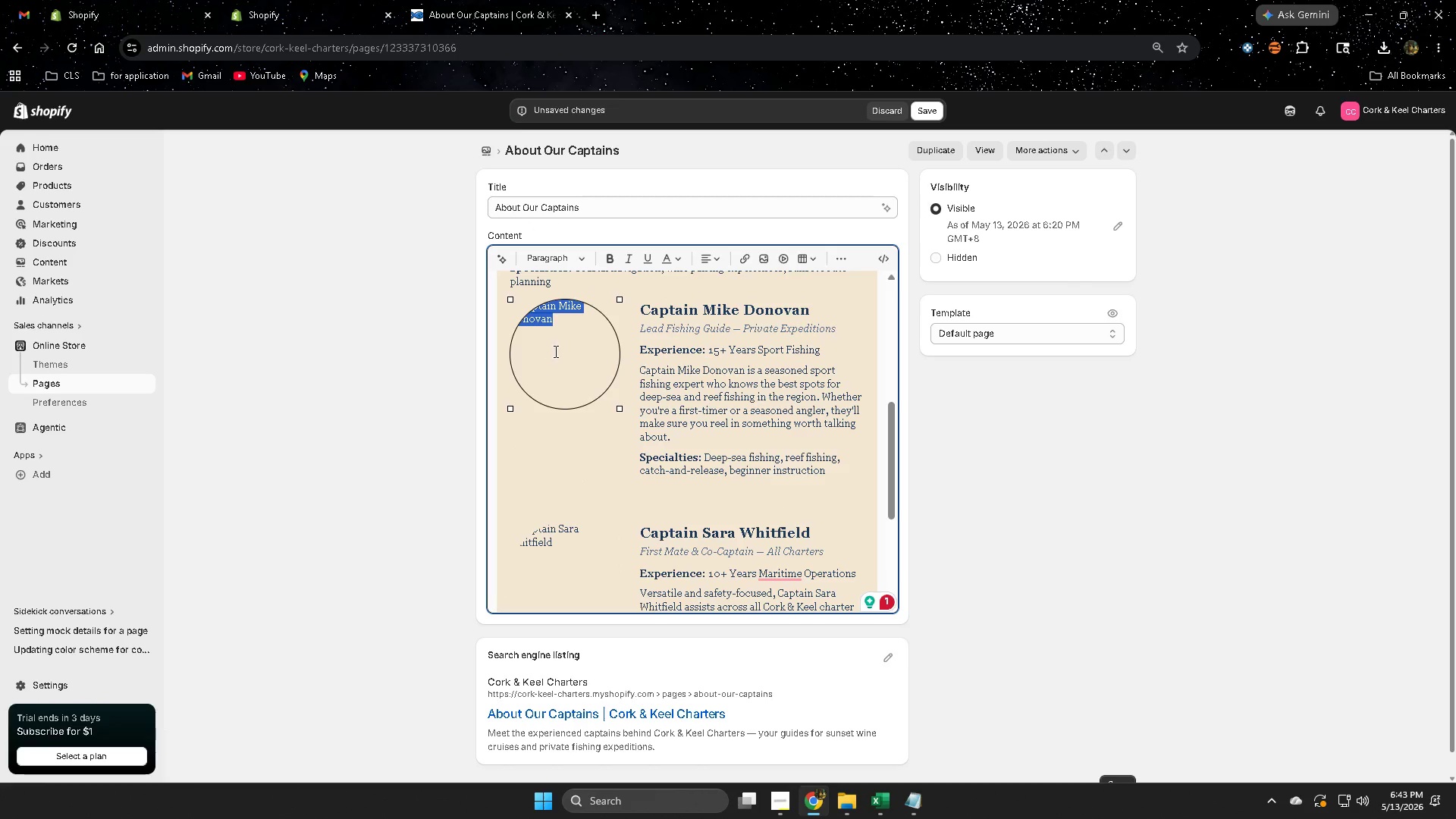 
double_click([557, 350])
 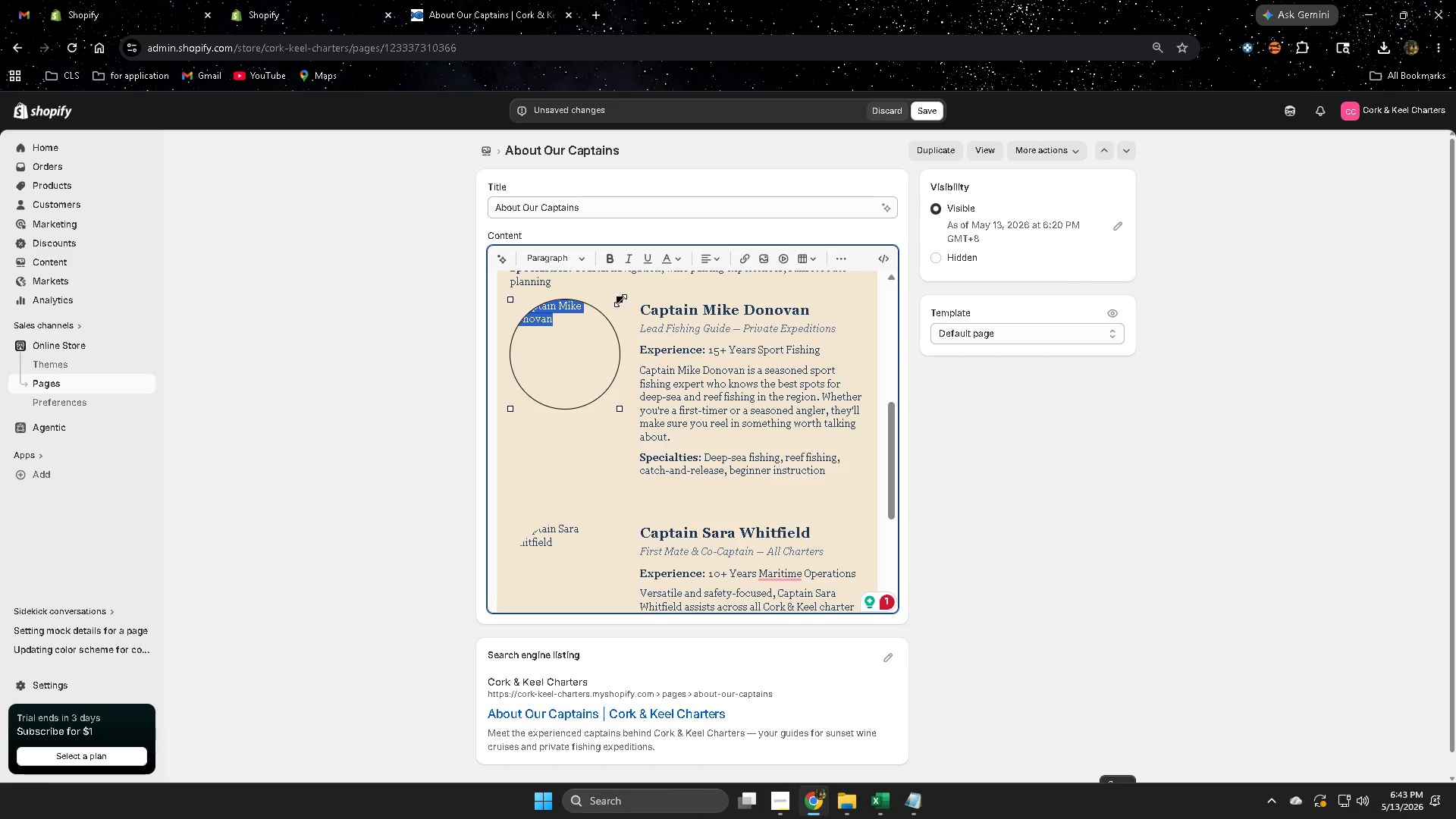 
left_click([620, 300])
 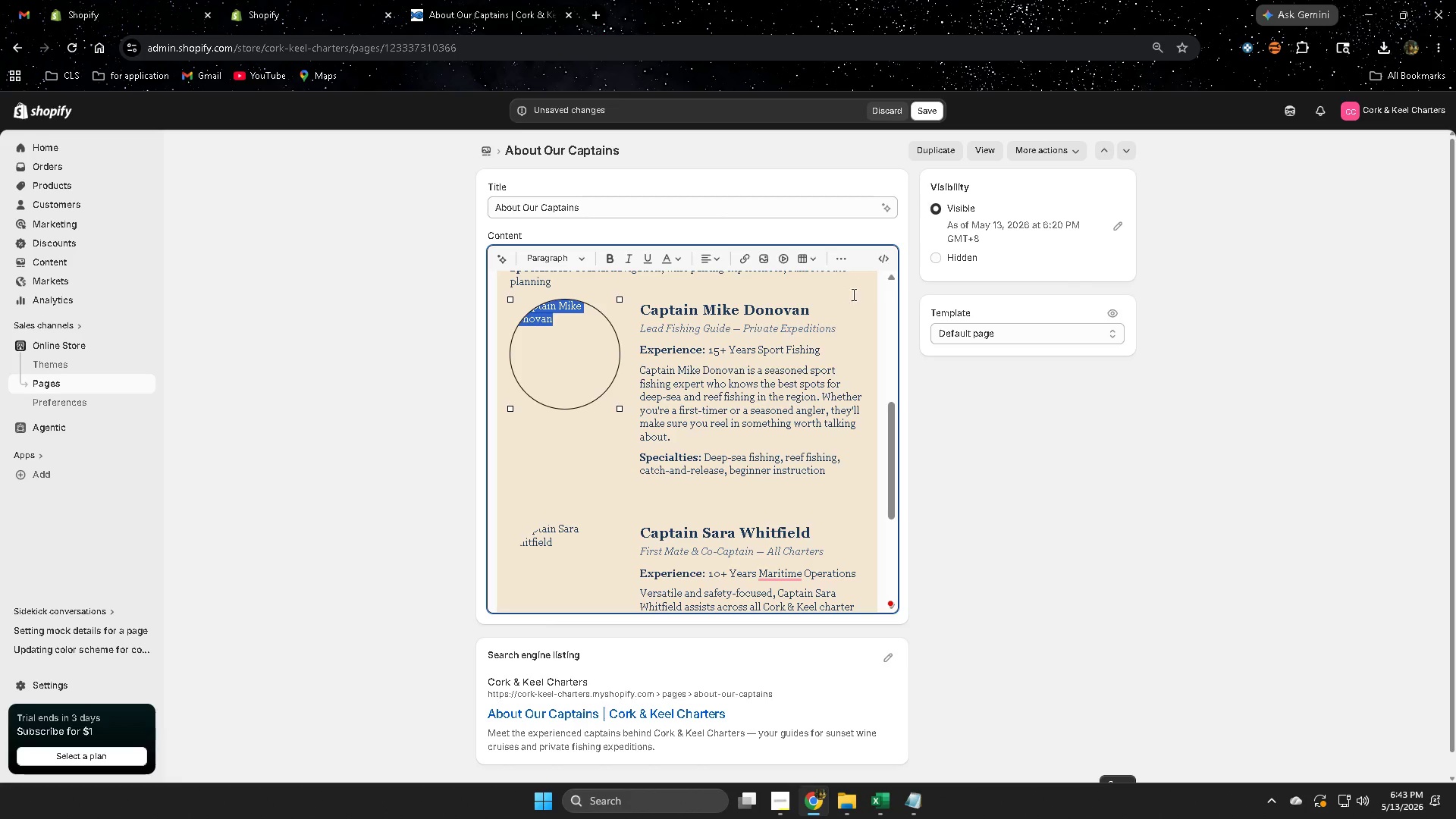 
scroll: coordinate [583, 403], scroll_direction: up, amount: 2.0
 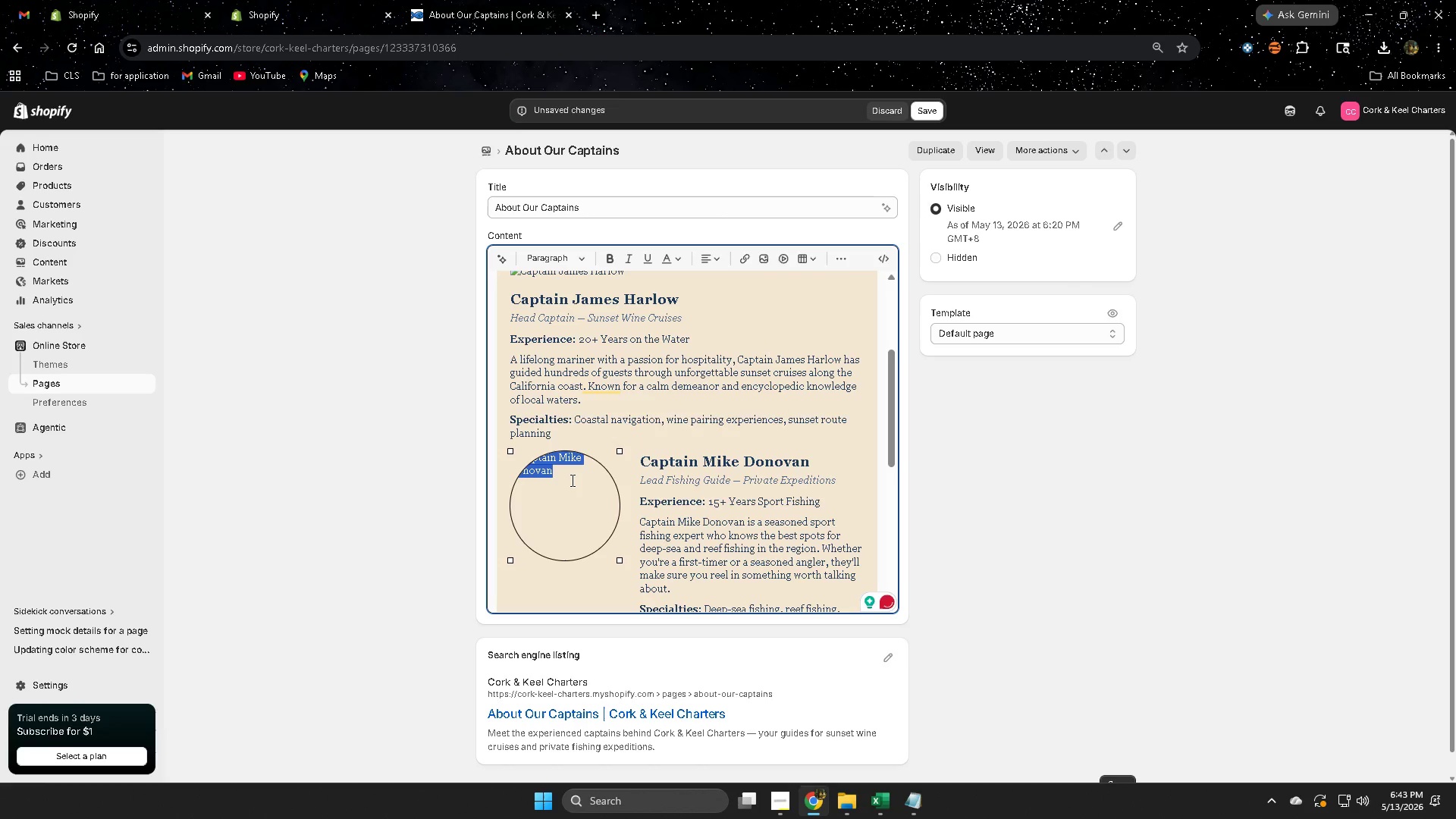 
left_click([571, 480])
 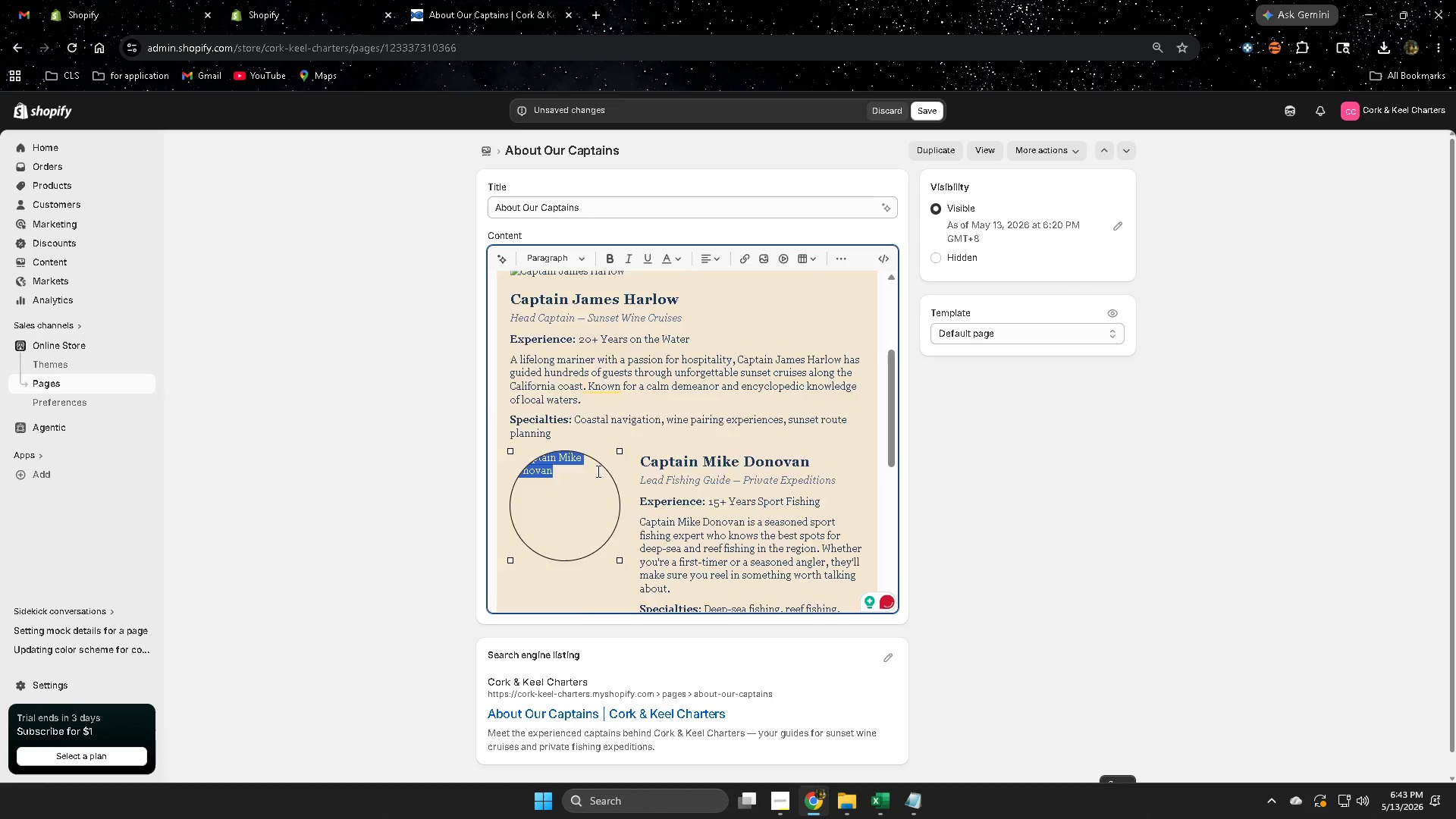 
left_click([583, 428])
 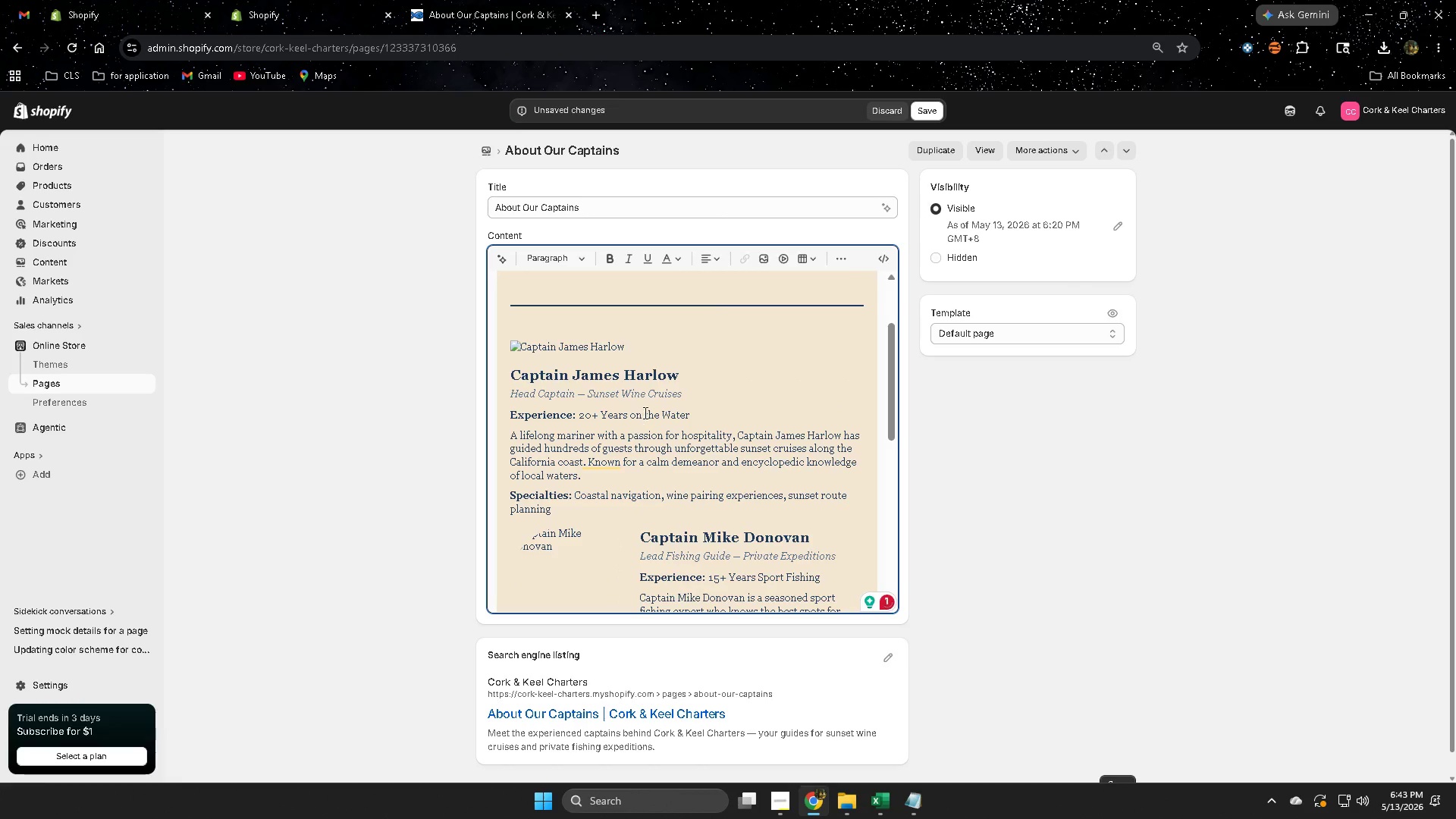 
scroll: coordinate [597, 469], scroll_direction: up, amount: 1.0
 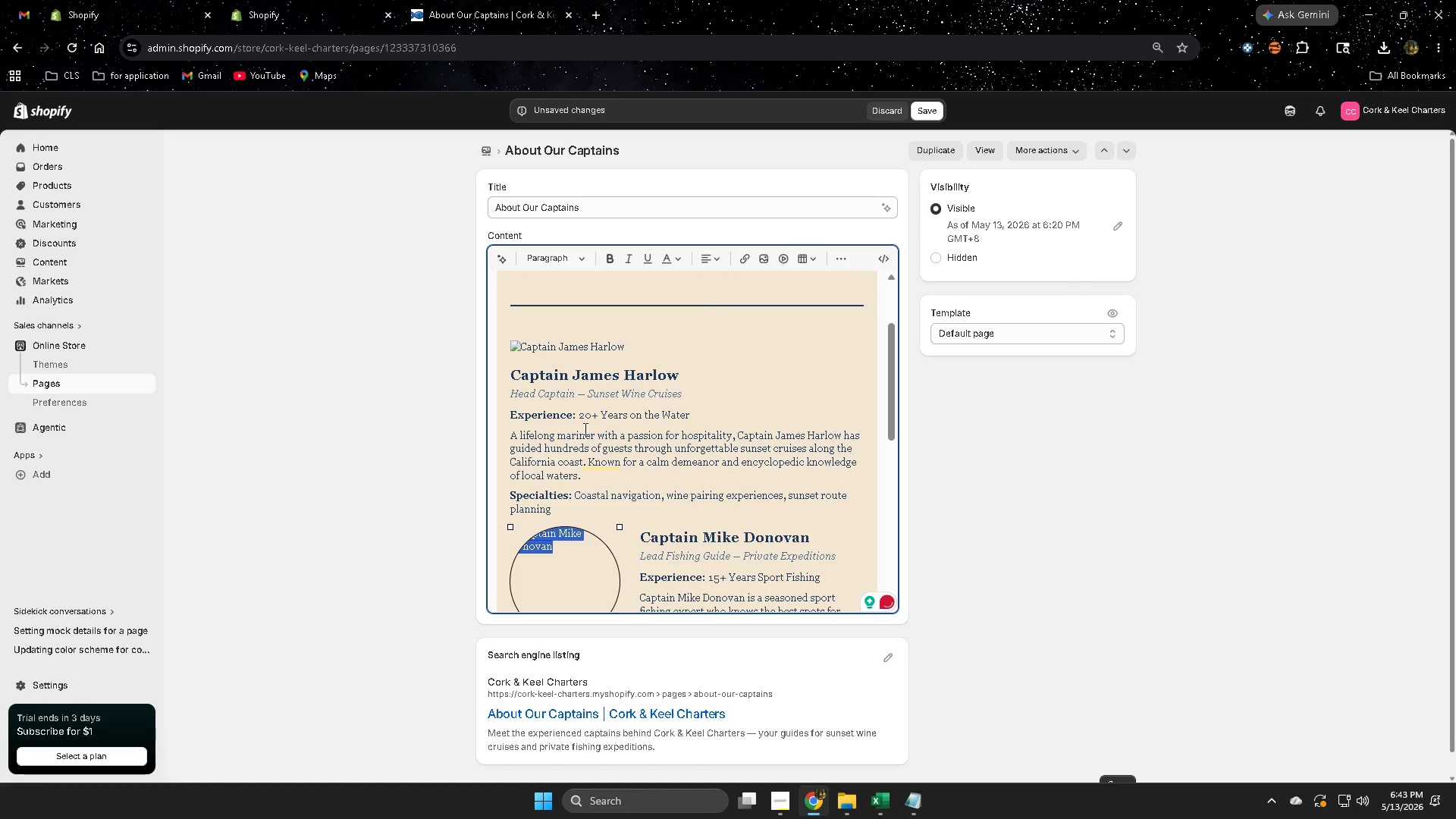 
hold_key(key=ControlLeft, duration=1.22)
 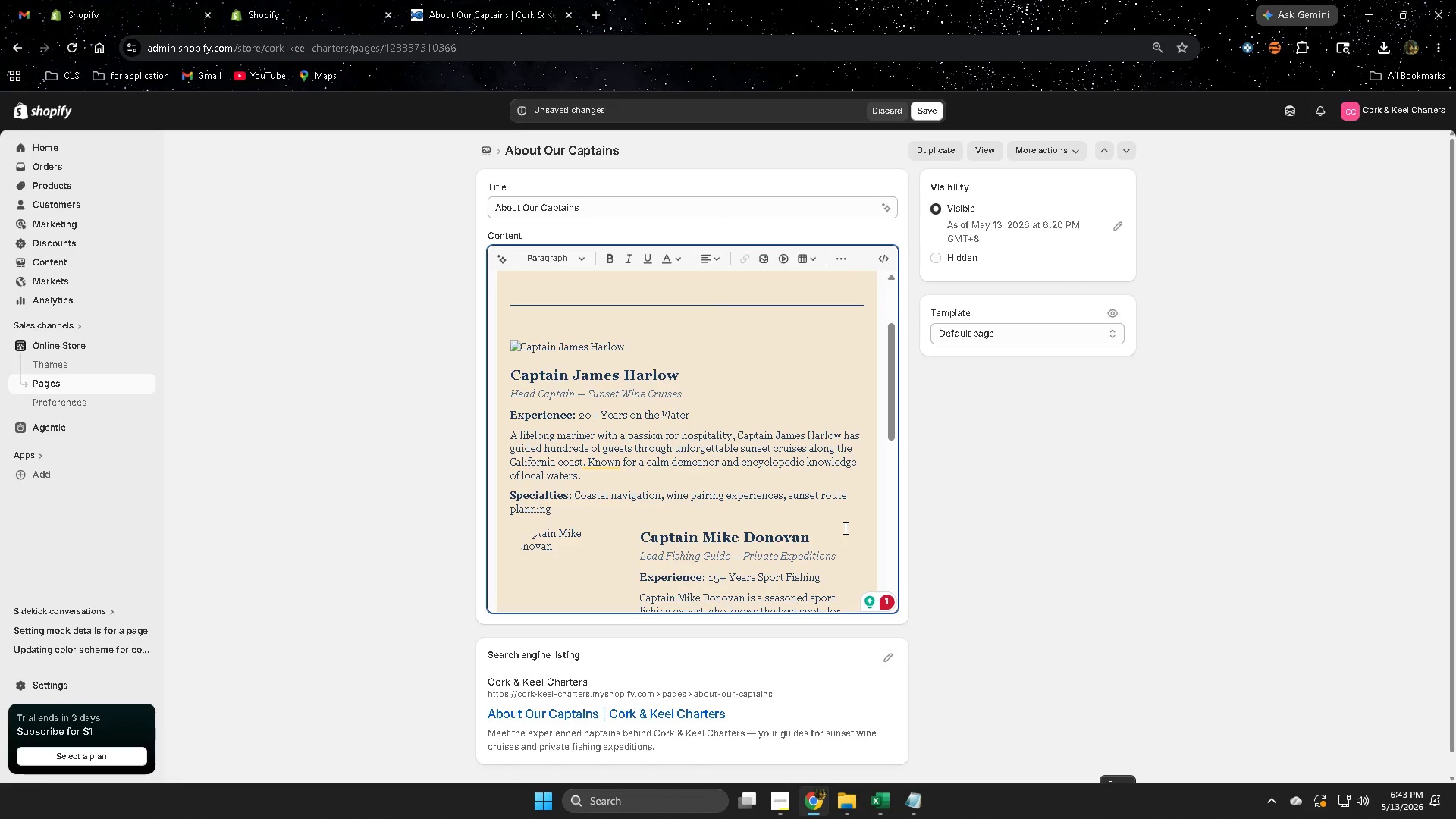 
hold_key(key=ControlLeft, duration=0.59)
 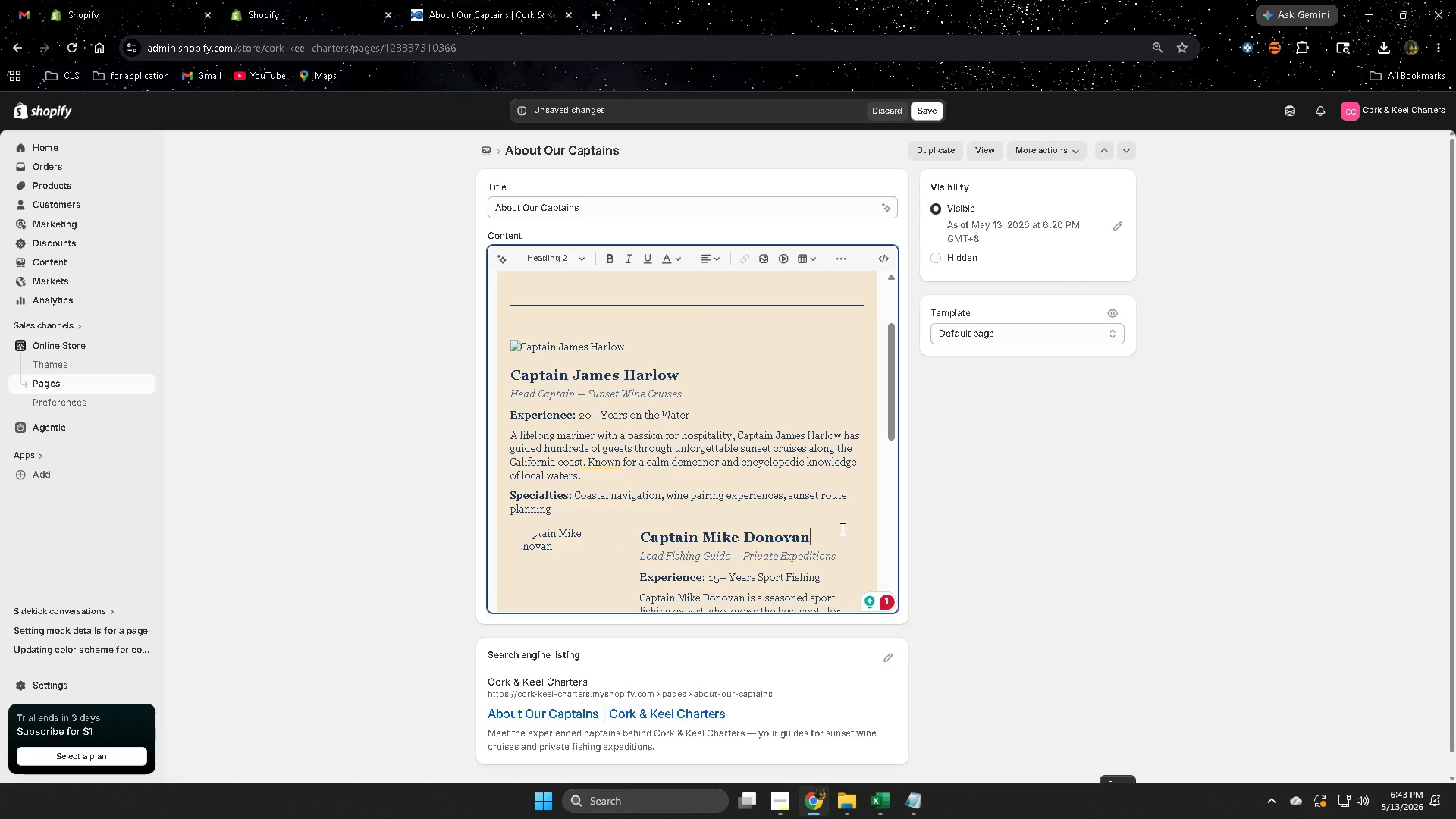 
left_click([841, 529])
 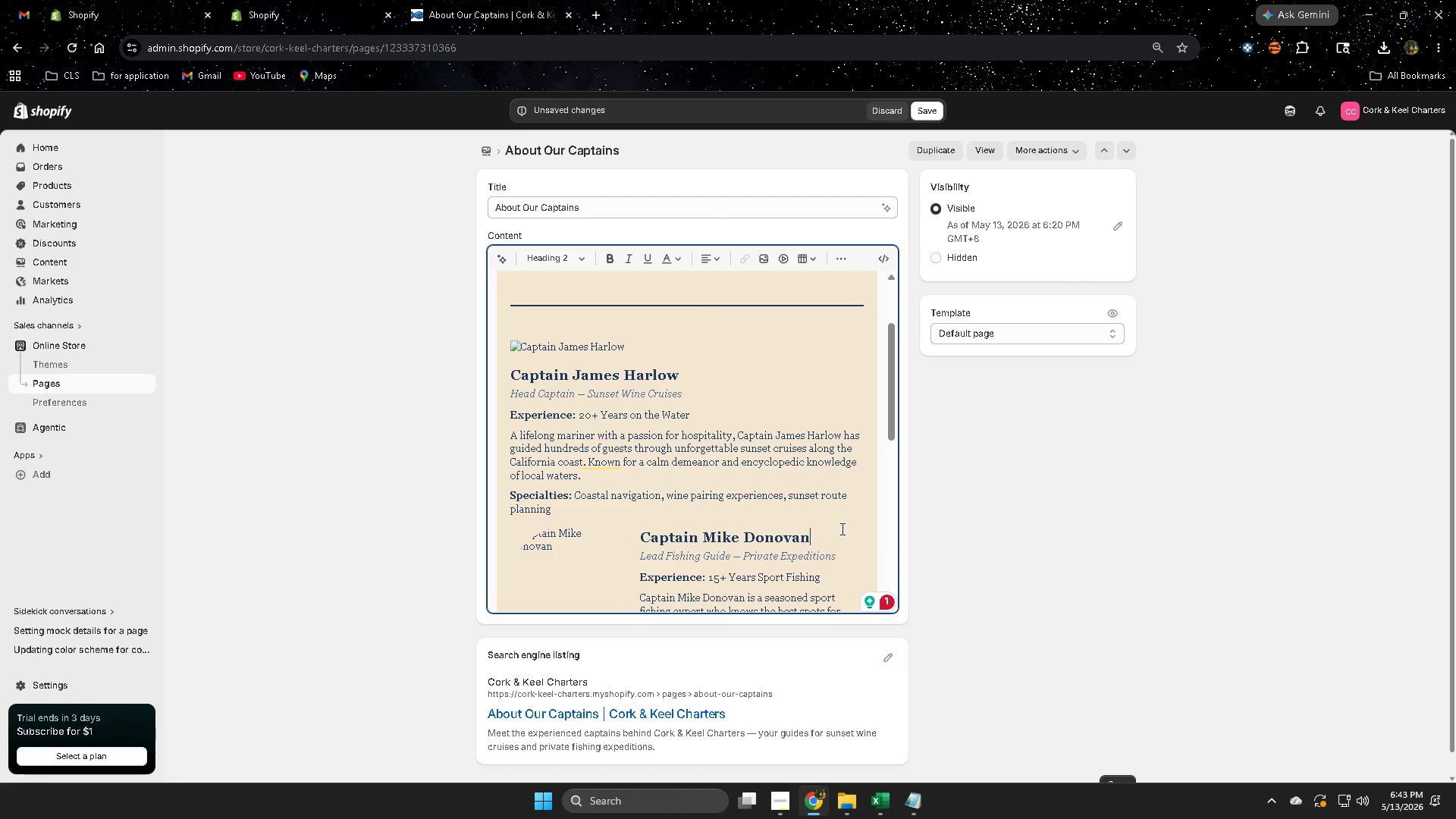 
key(Control+Z)
 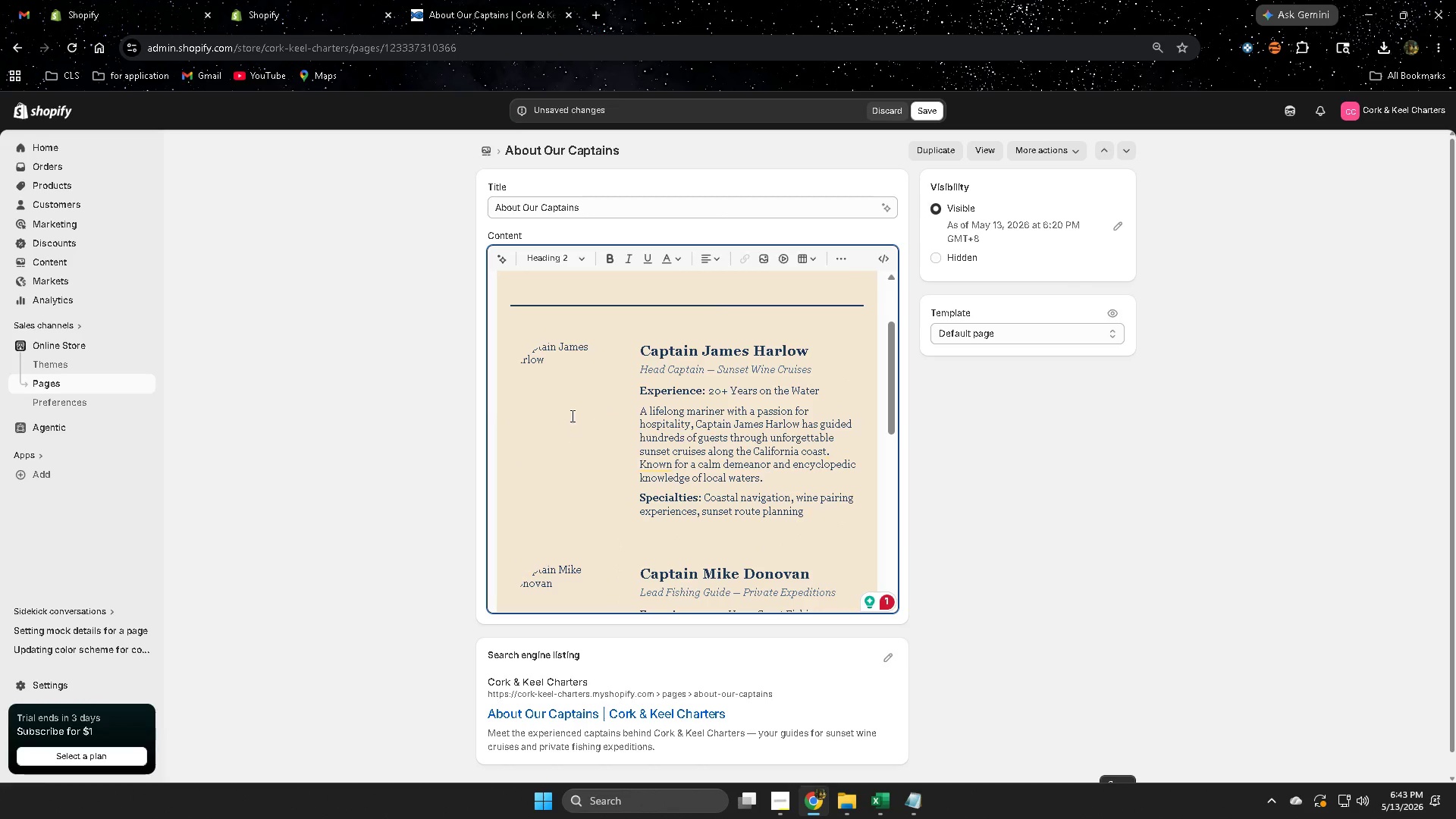 
left_click([541, 384])
 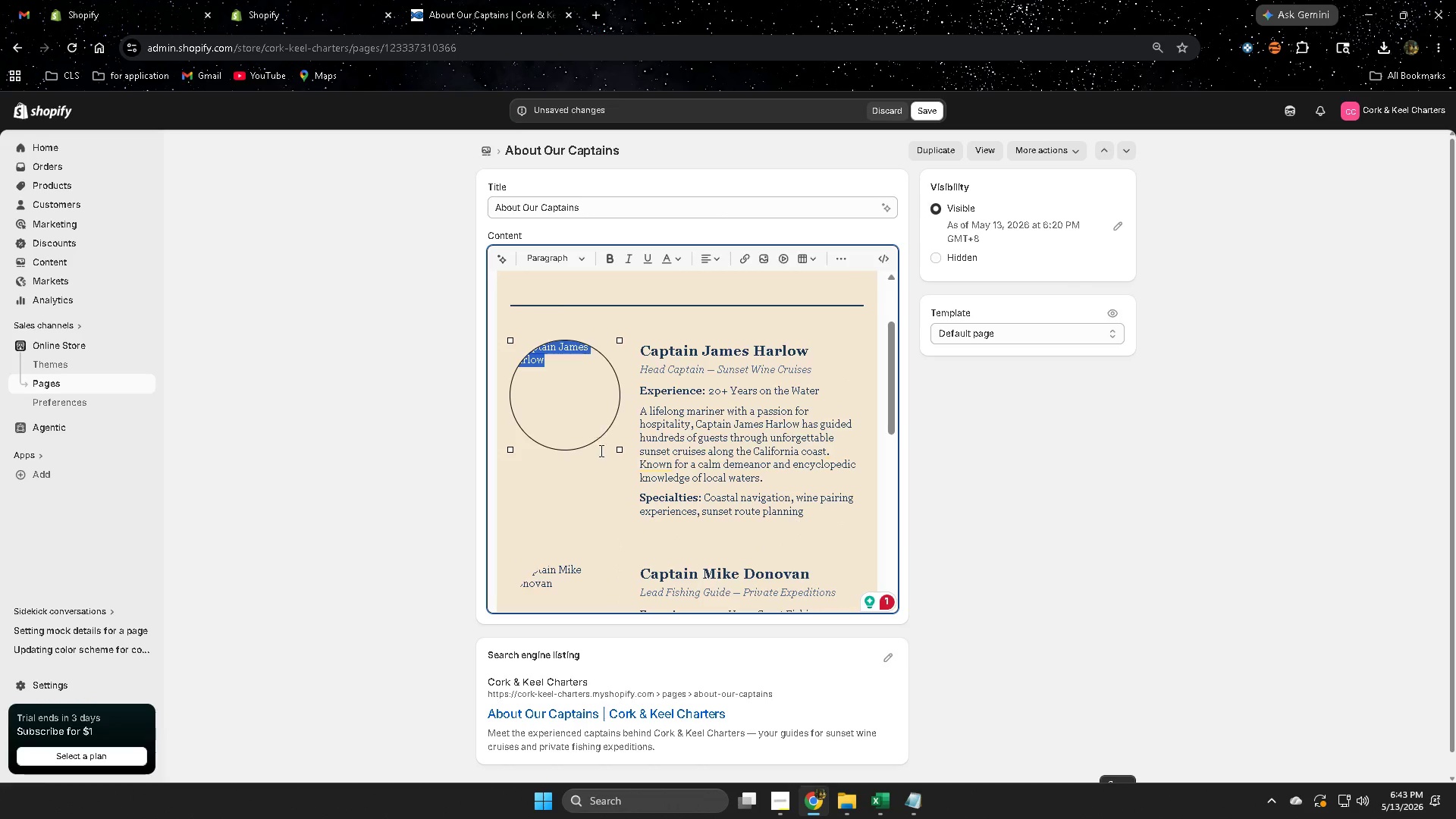 
scroll: coordinate [600, 450], scroll_direction: up, amount: 3.0
 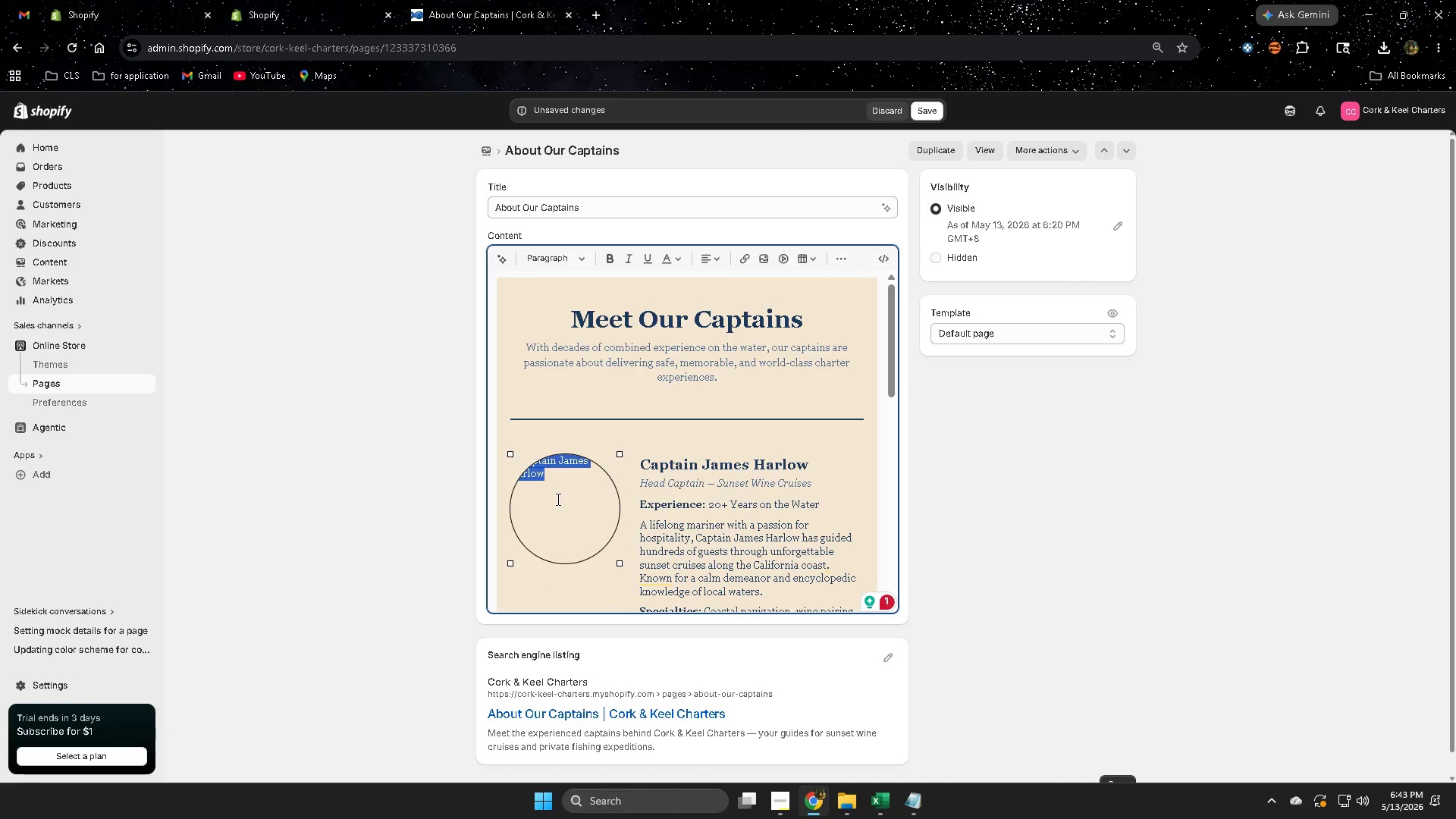 
left_click([557, 499])
 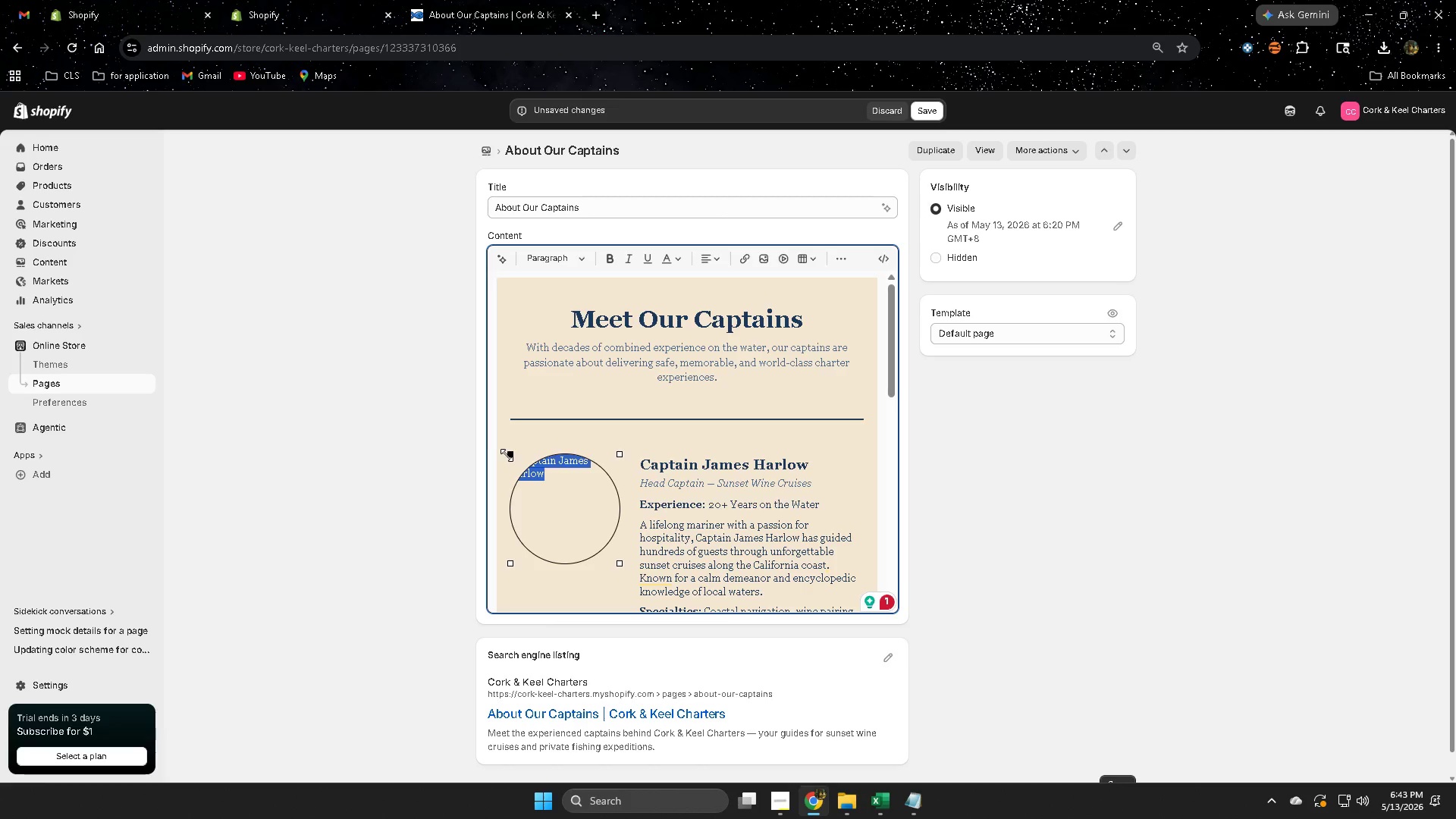 
left_click_drag(start_coordinate=[509, 455], to_coordinate=[500, 465])
 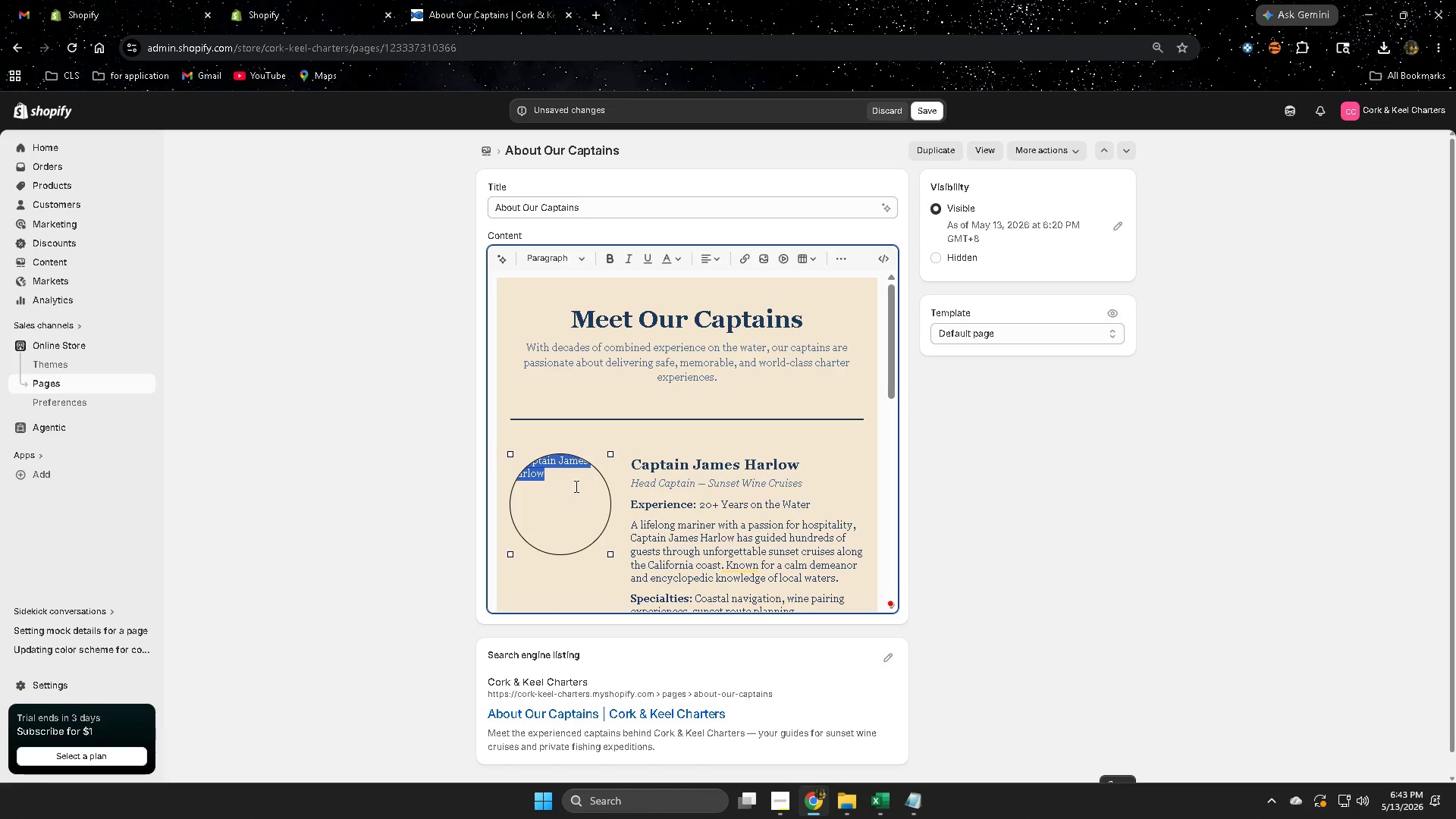 
left_click([573, 488])
 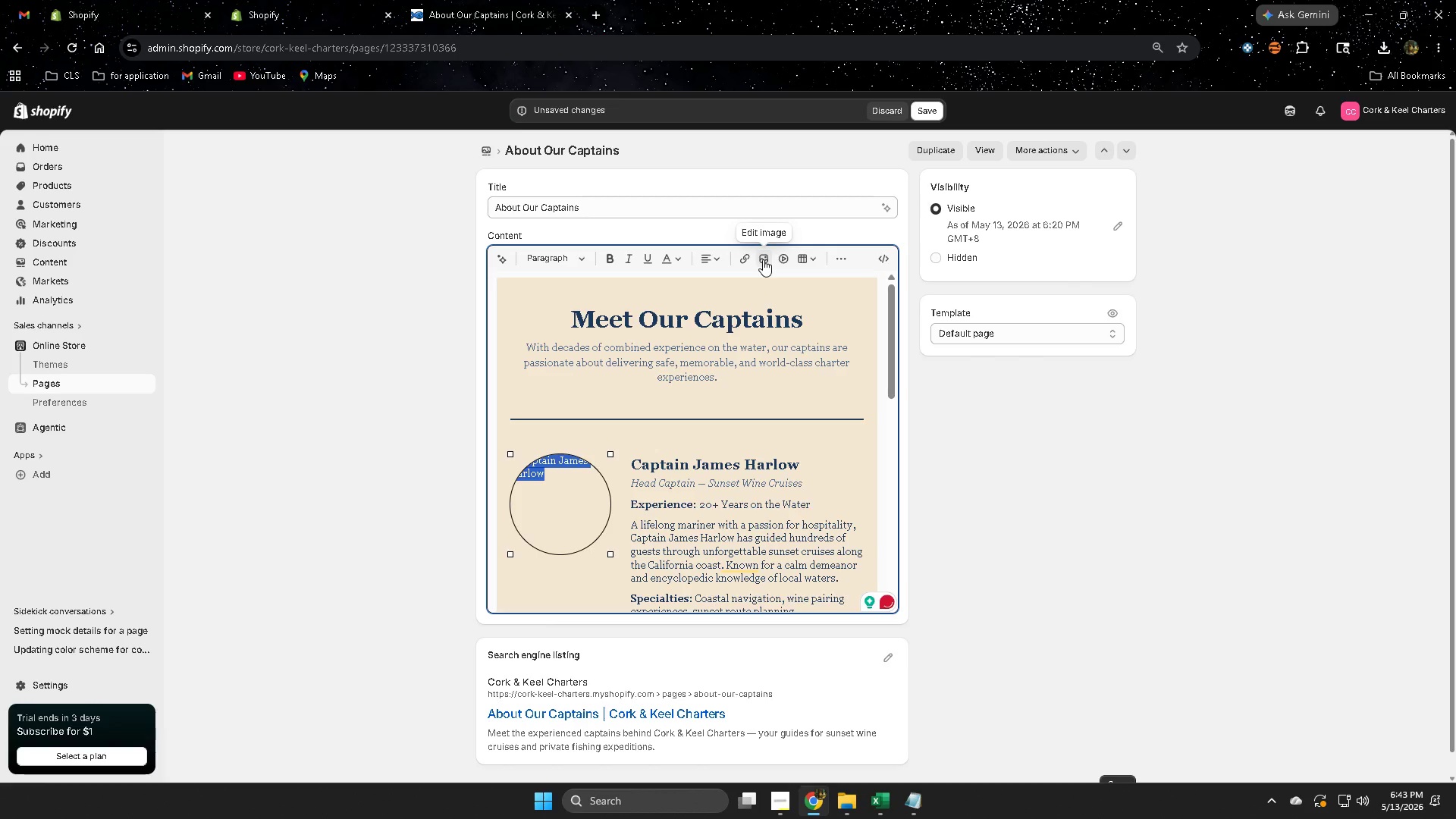 
wait(9.14)
 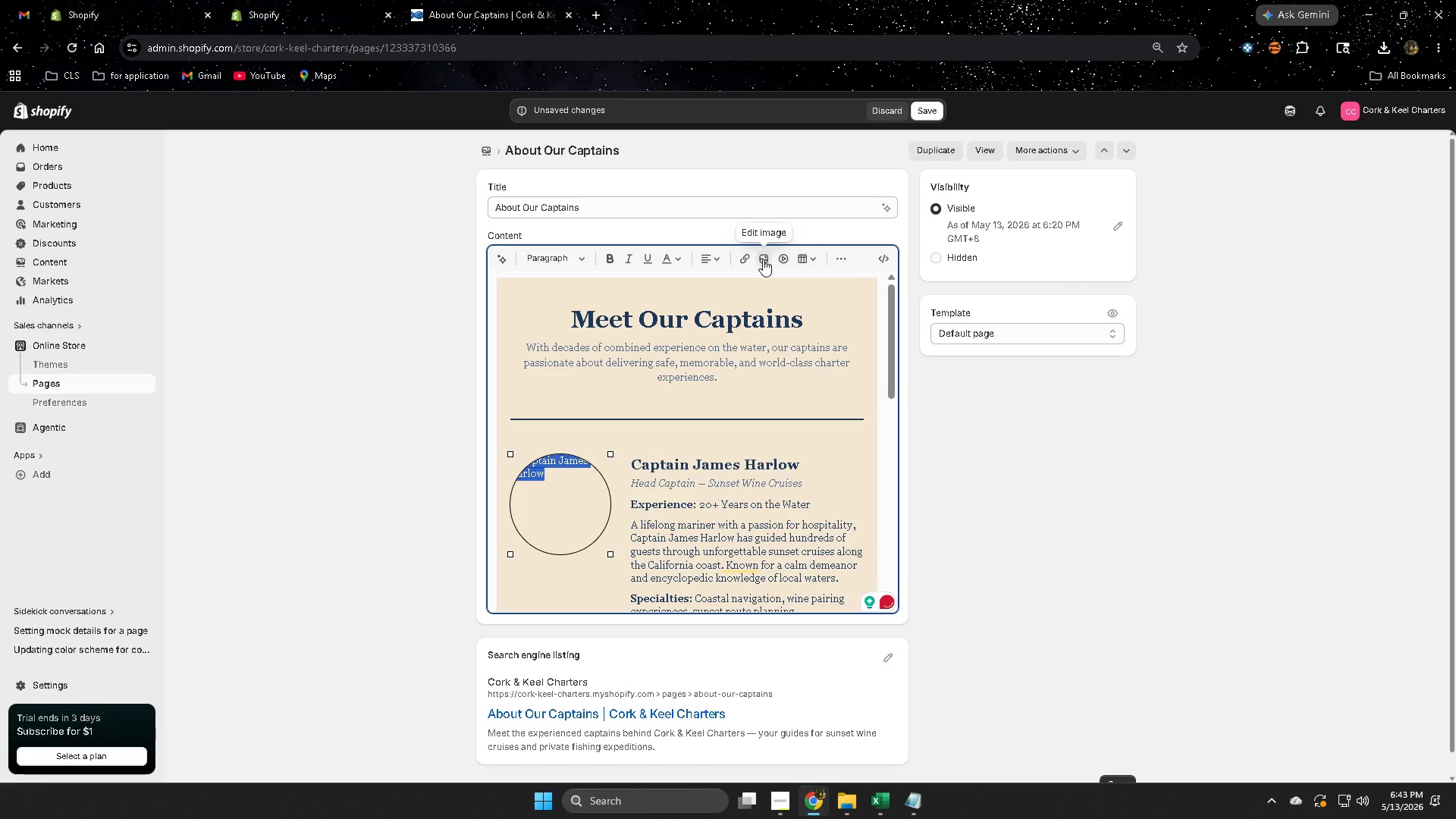 
left_click([835, 259])
 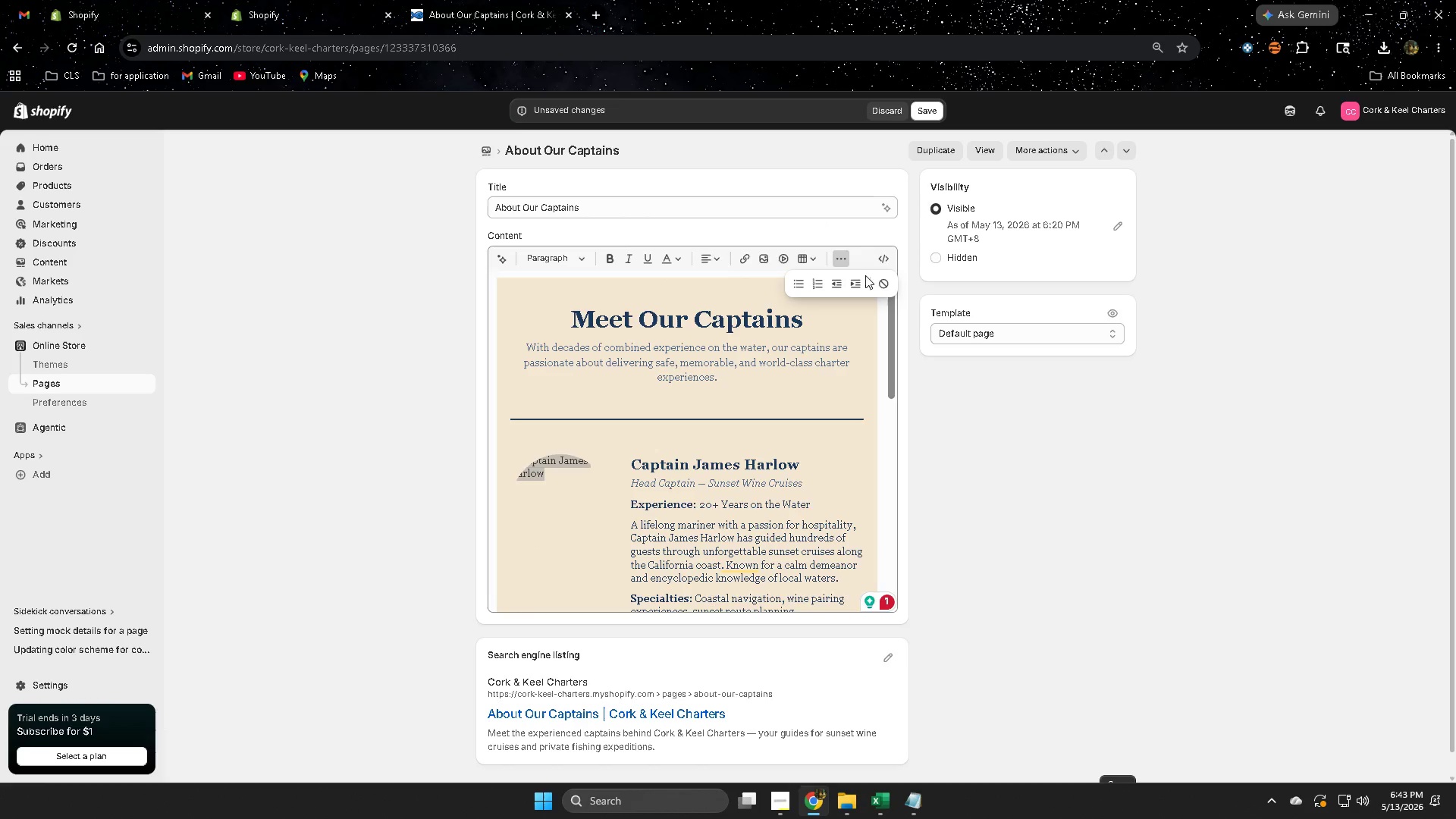 
left_click([838, 259])
 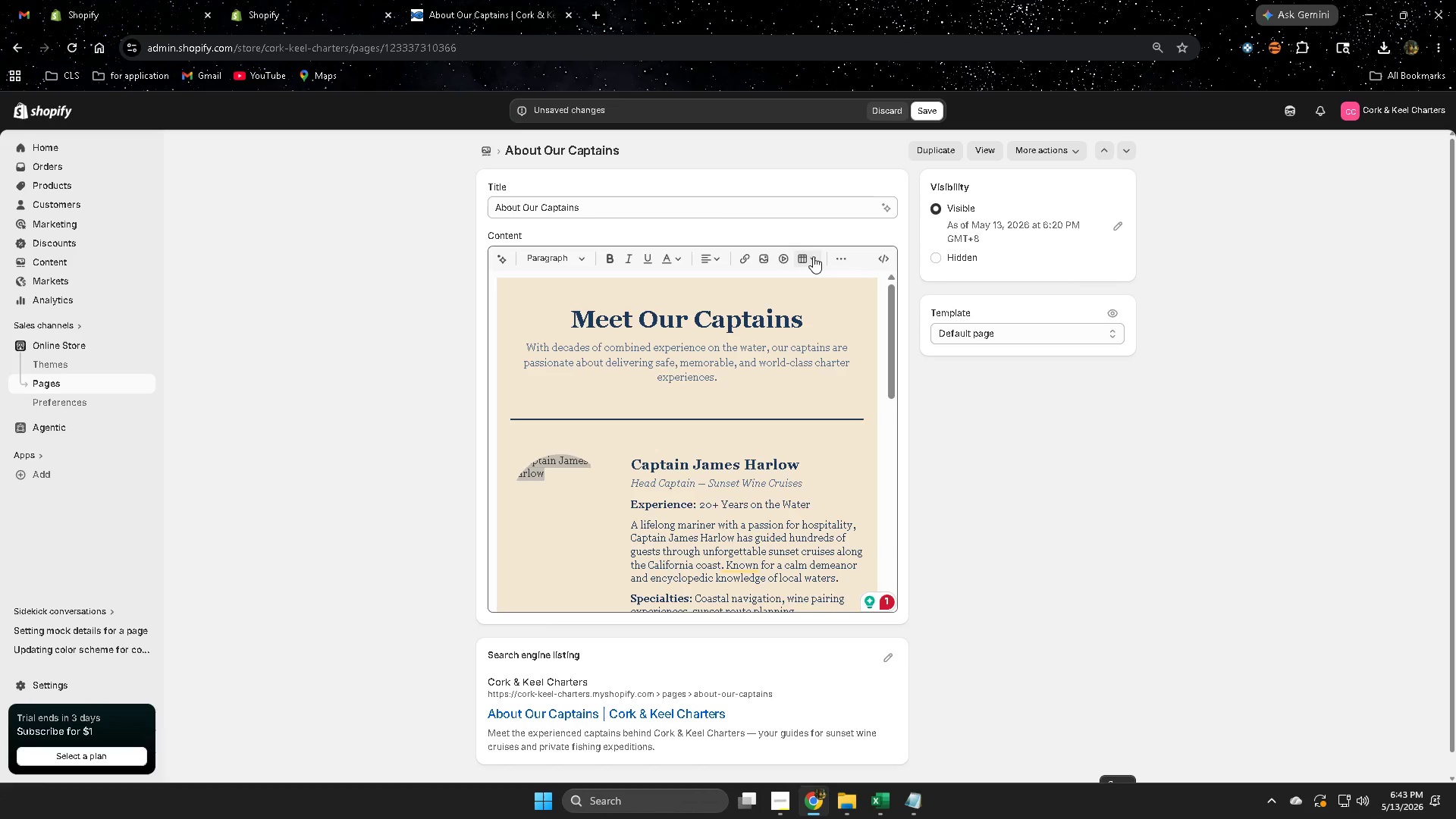 
scroll: coordinate [723, 517], scroll_direction: down, amount: 1.0
 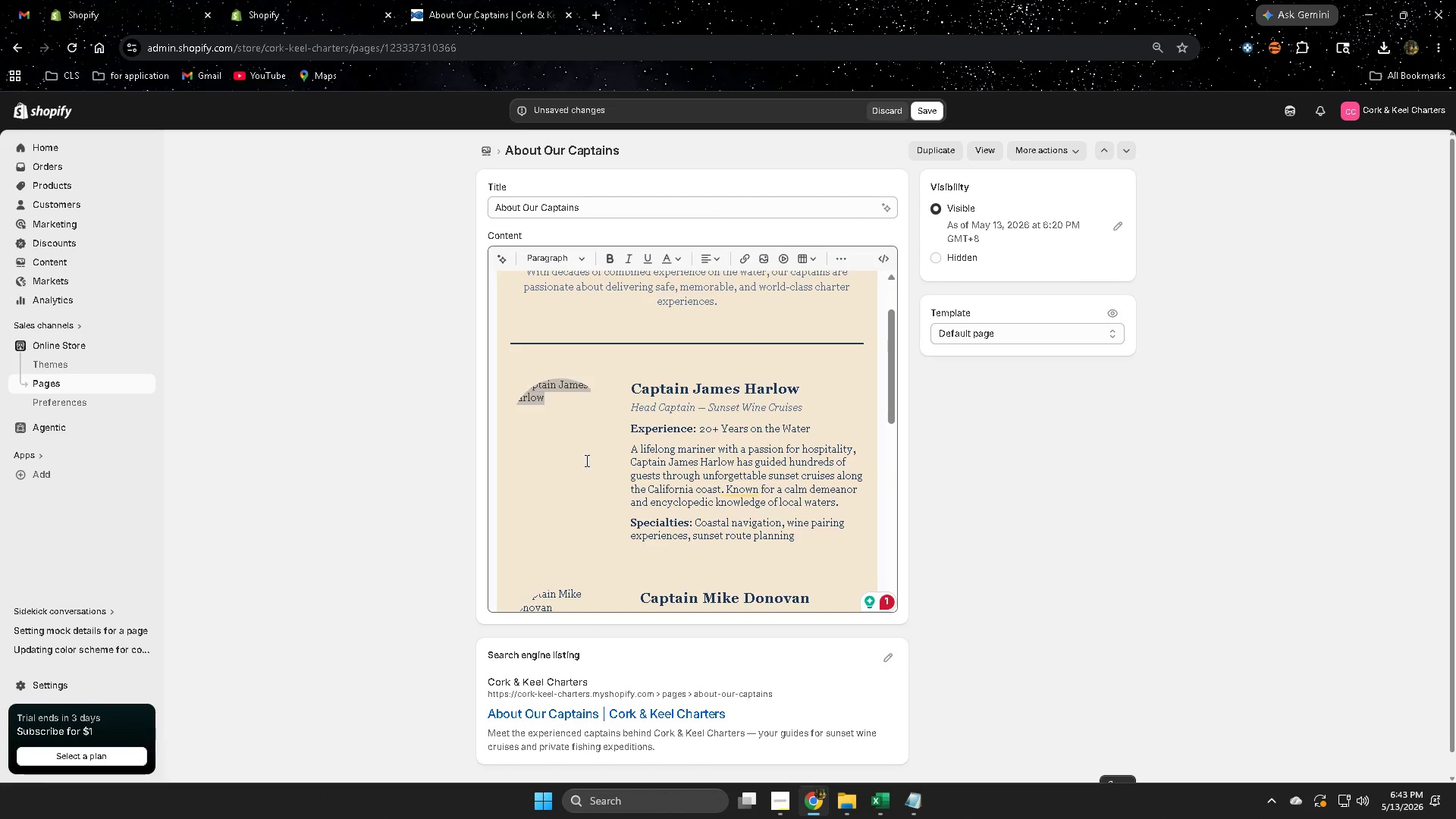 
left_click([572, 443])
 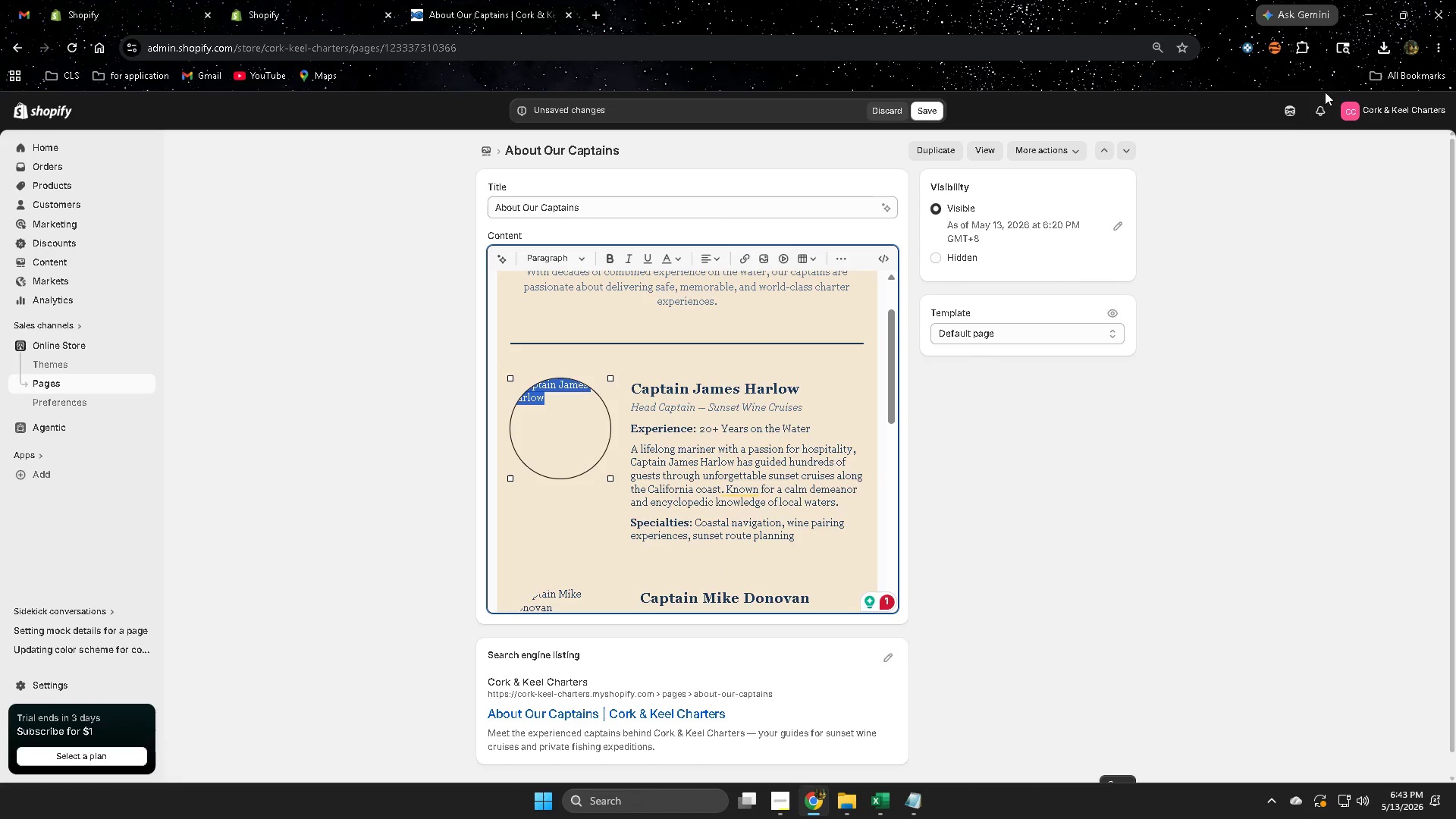 
left_click([1284, 110])
 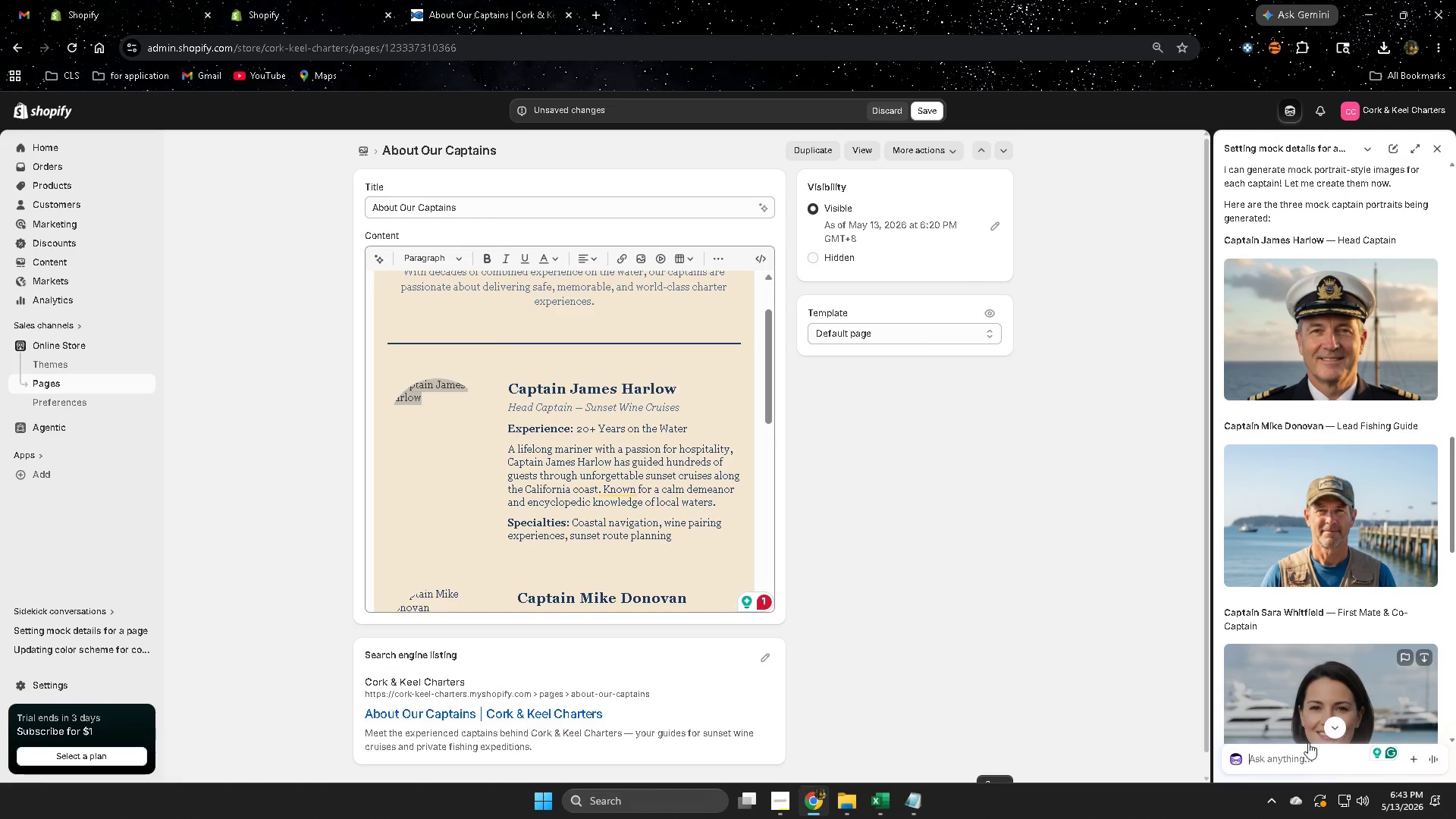 
left_click([1335, 733])
 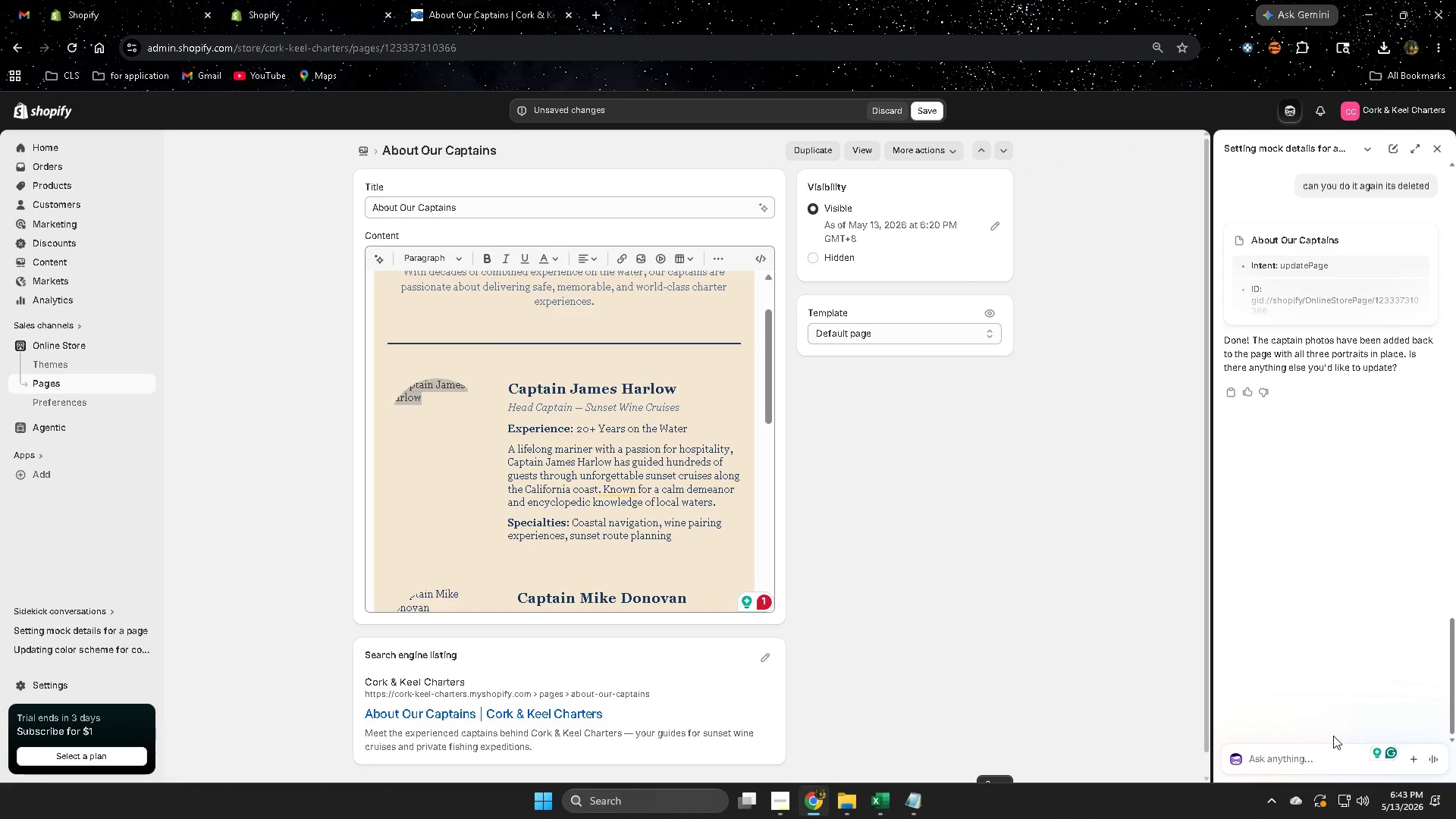 
scroll: coordinate [1369, 673], scroll_direction: down, amount: 3.0
 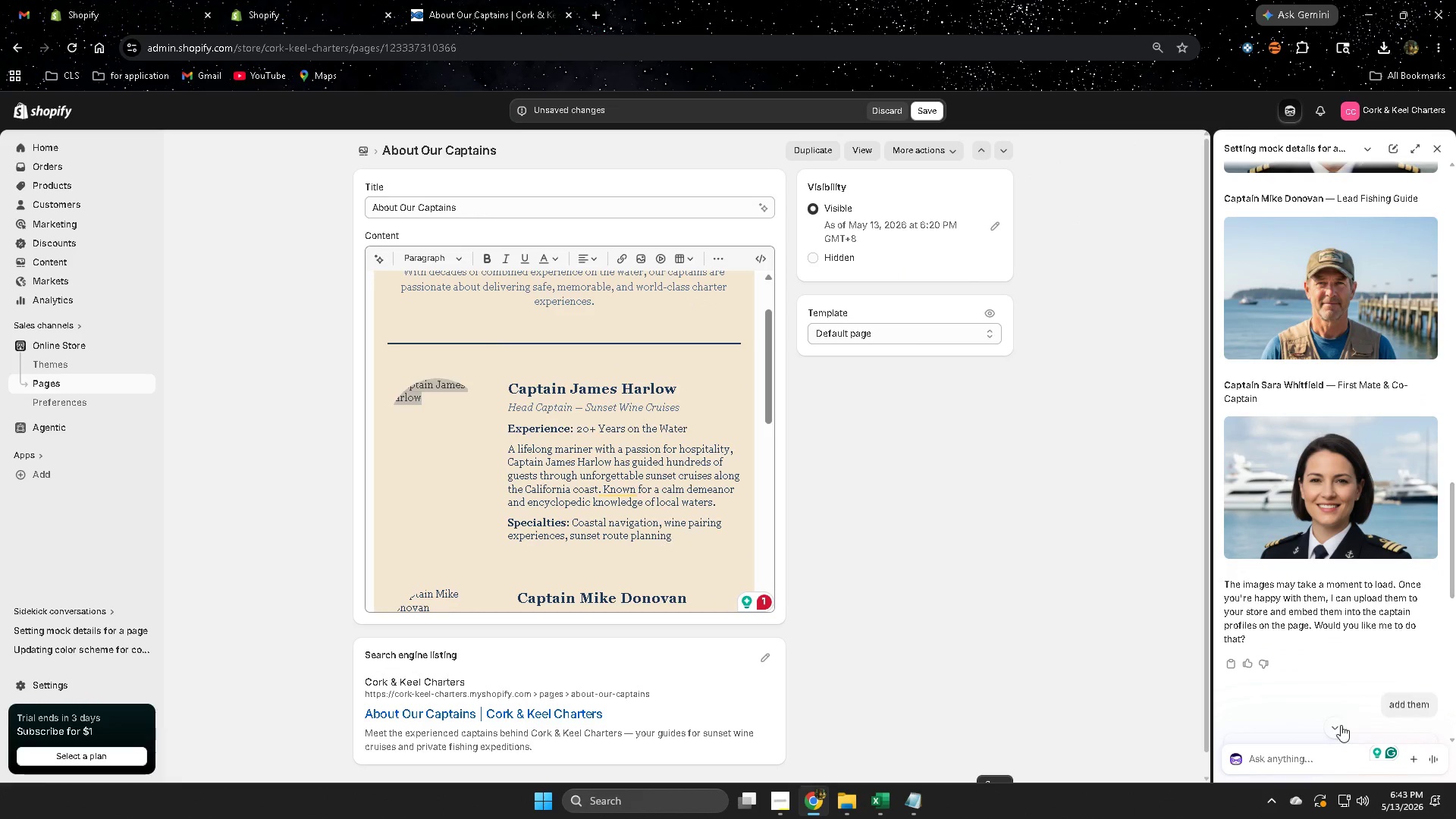 
type(image is not upda)
key(Backspace)
key(Backspace)
type(loadi)
key(Backspace)
type(ed)
 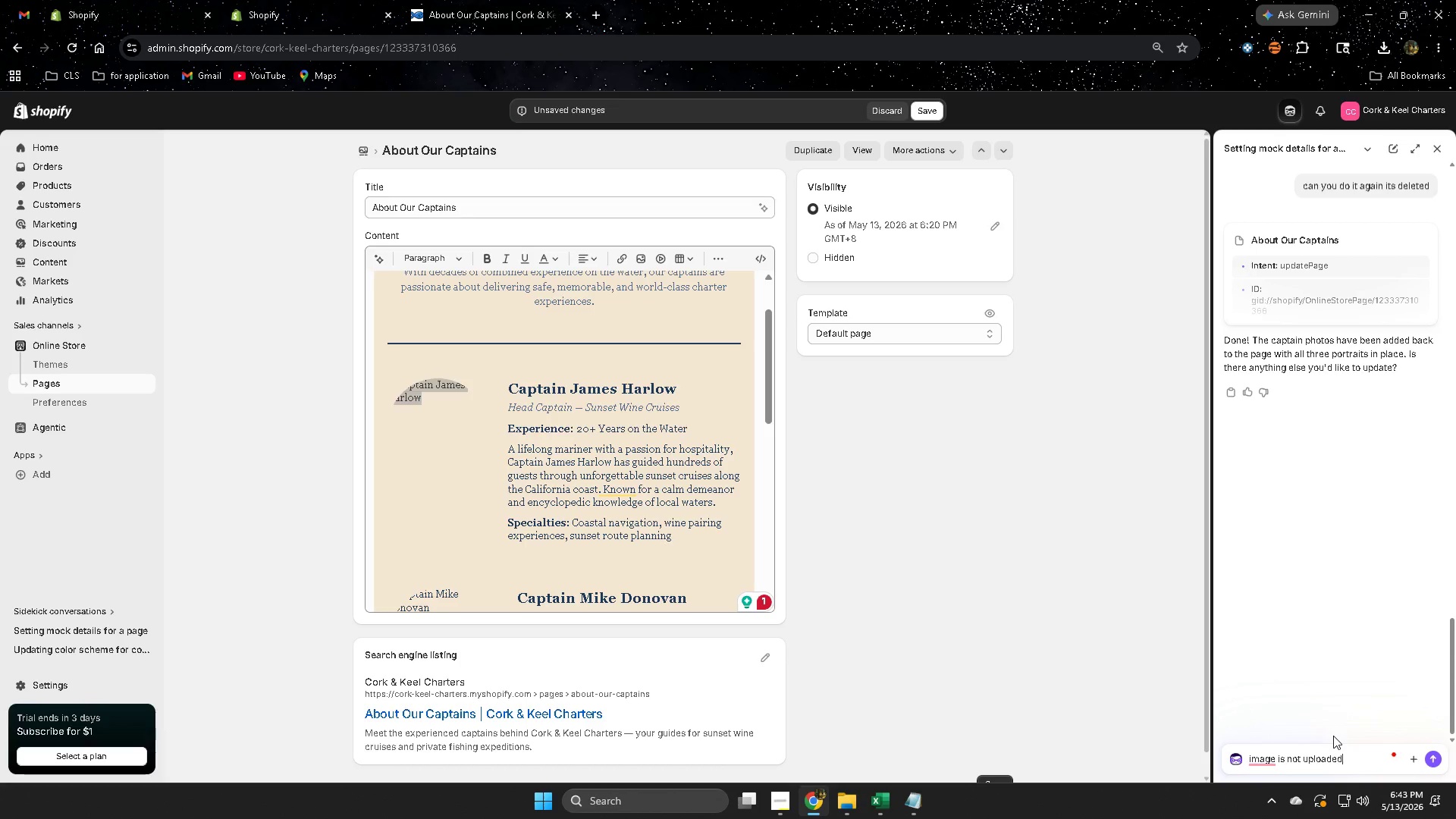 
key(Enter)
 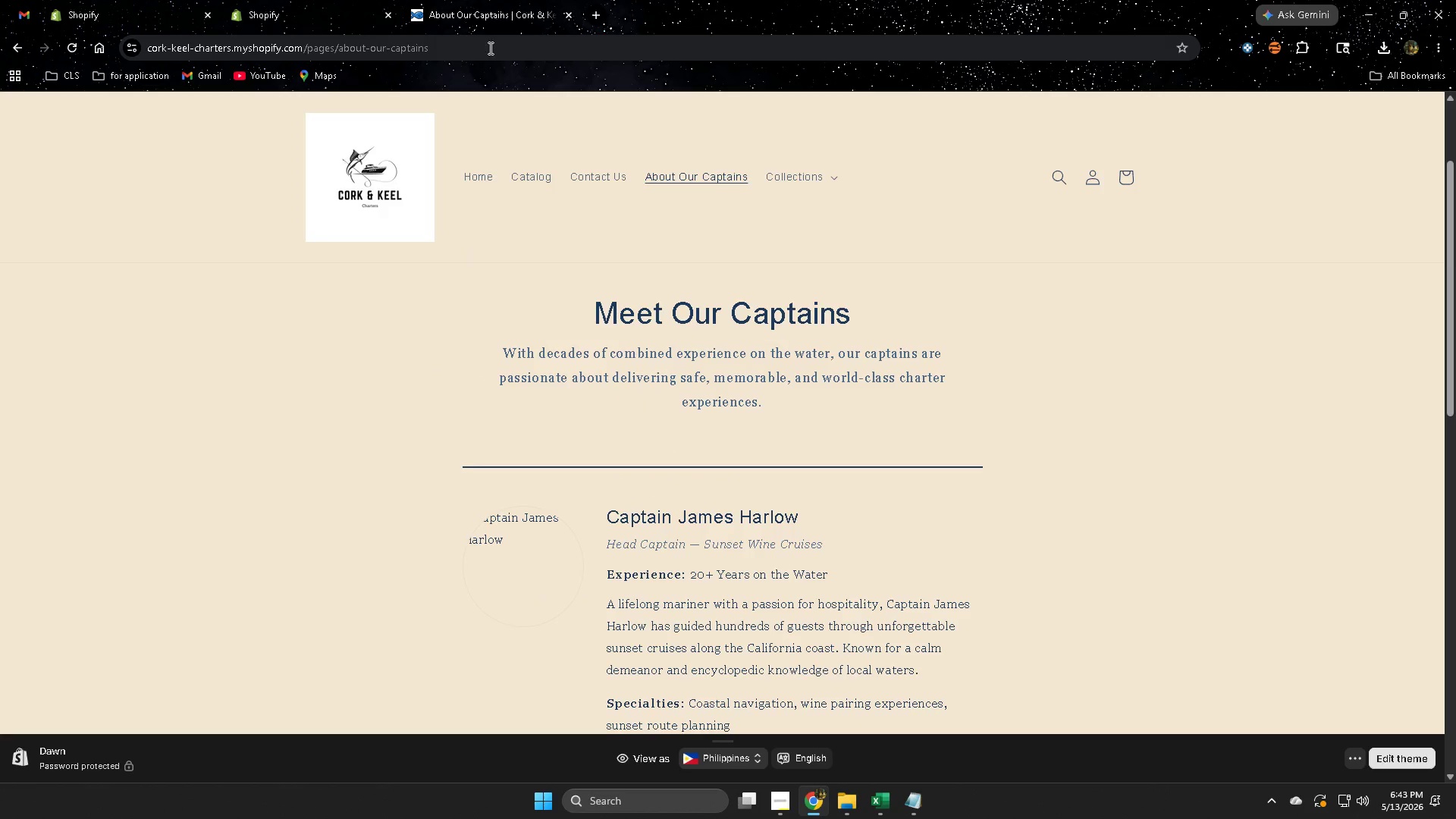 
scroll: coordinate [1175, 624], scroll_direction: down, amount: 3.0
 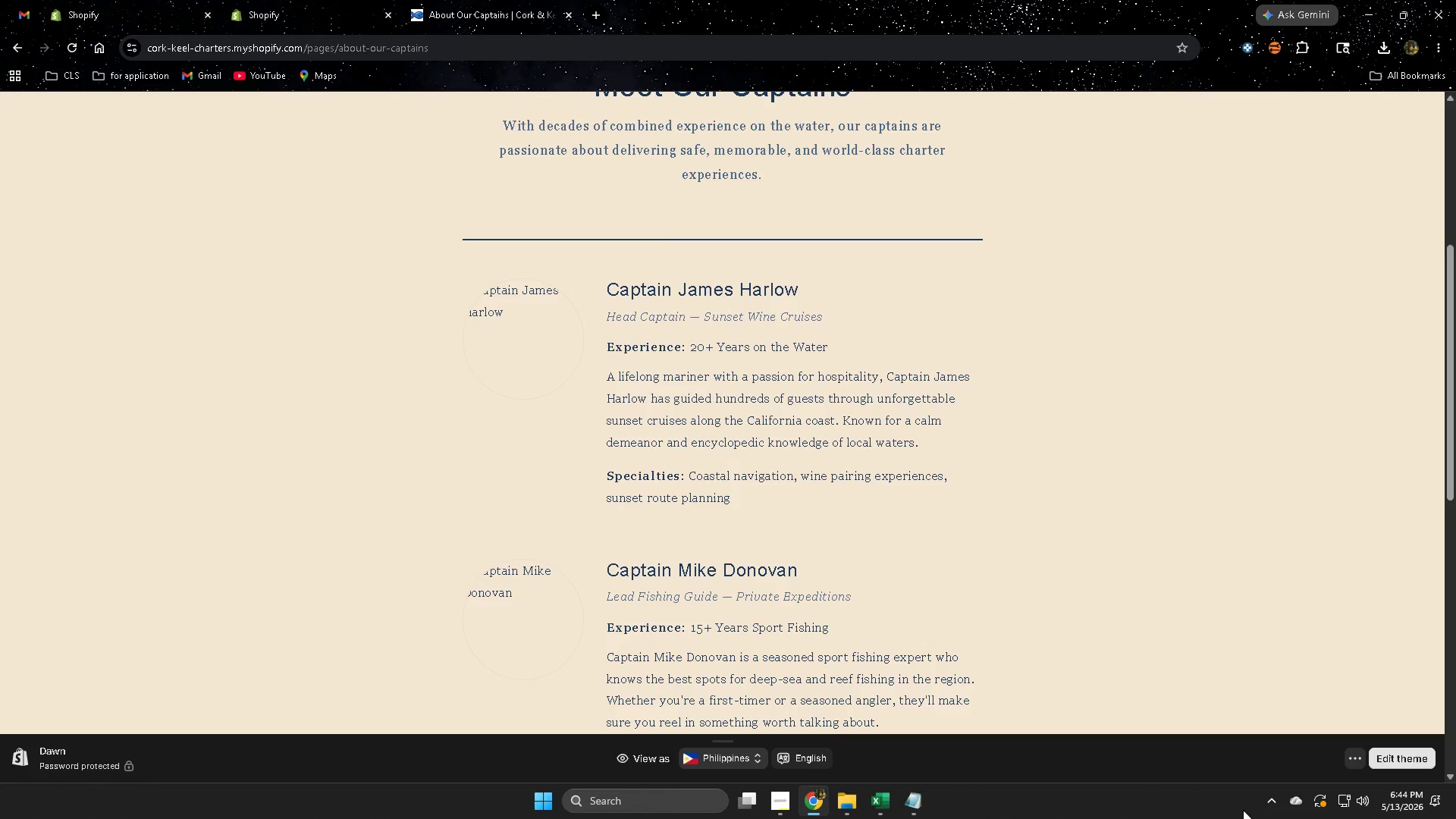 
left_click([1265, 810])
 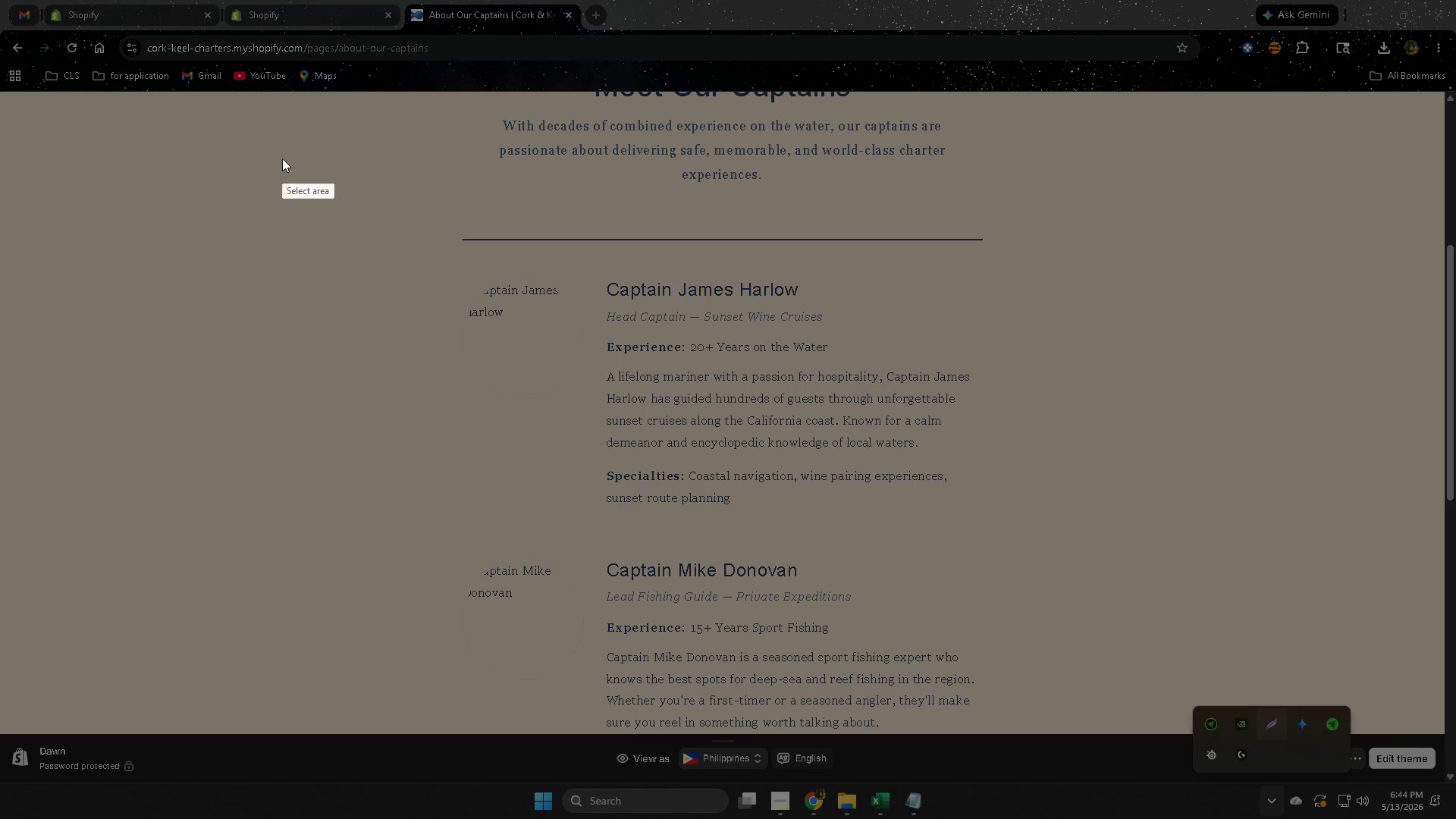 
left_click_drag(start_coordinate=[312, 177], to_coordinate=[1121, 714])
 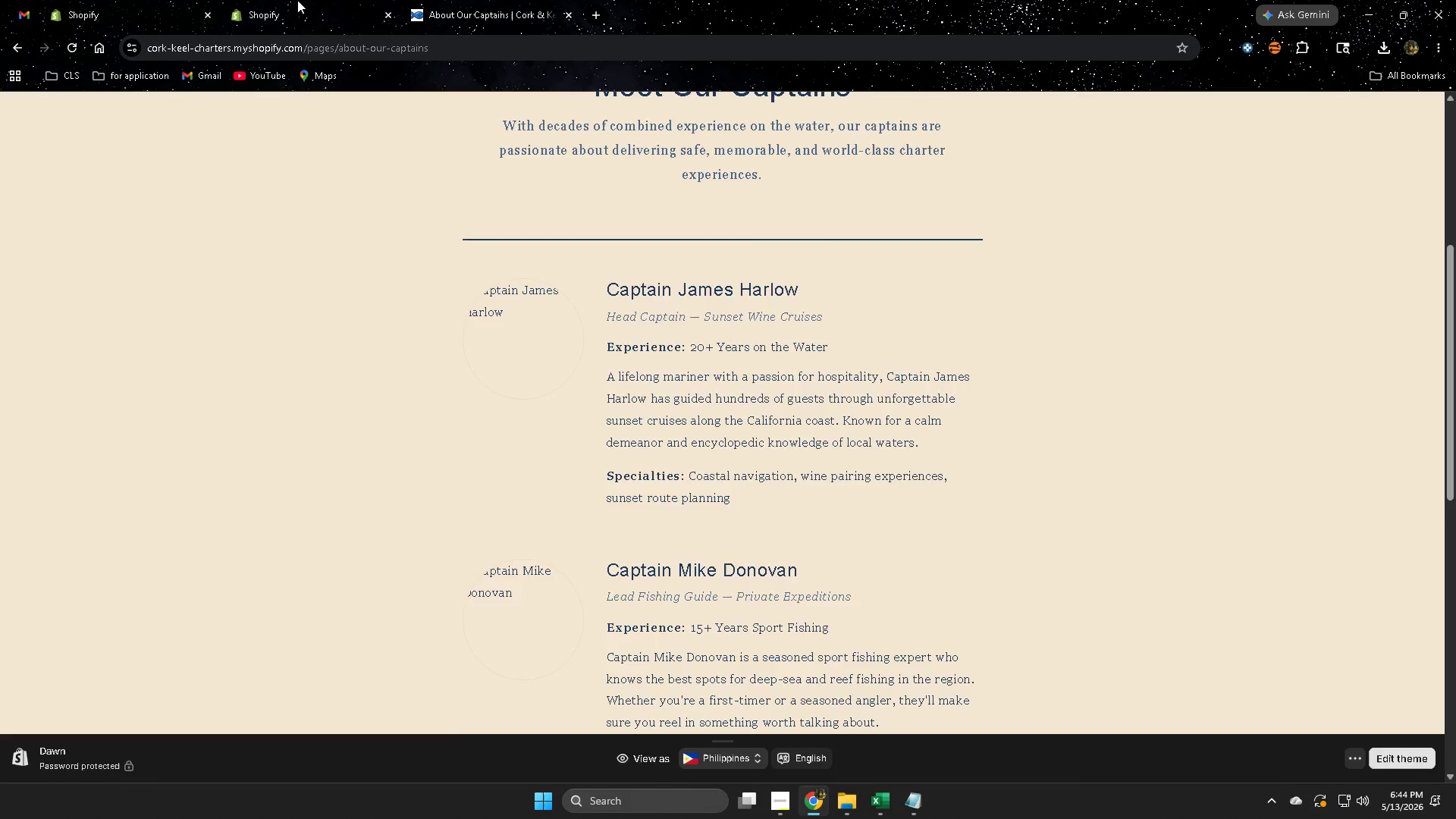 
key(Control+ControlLeft)
 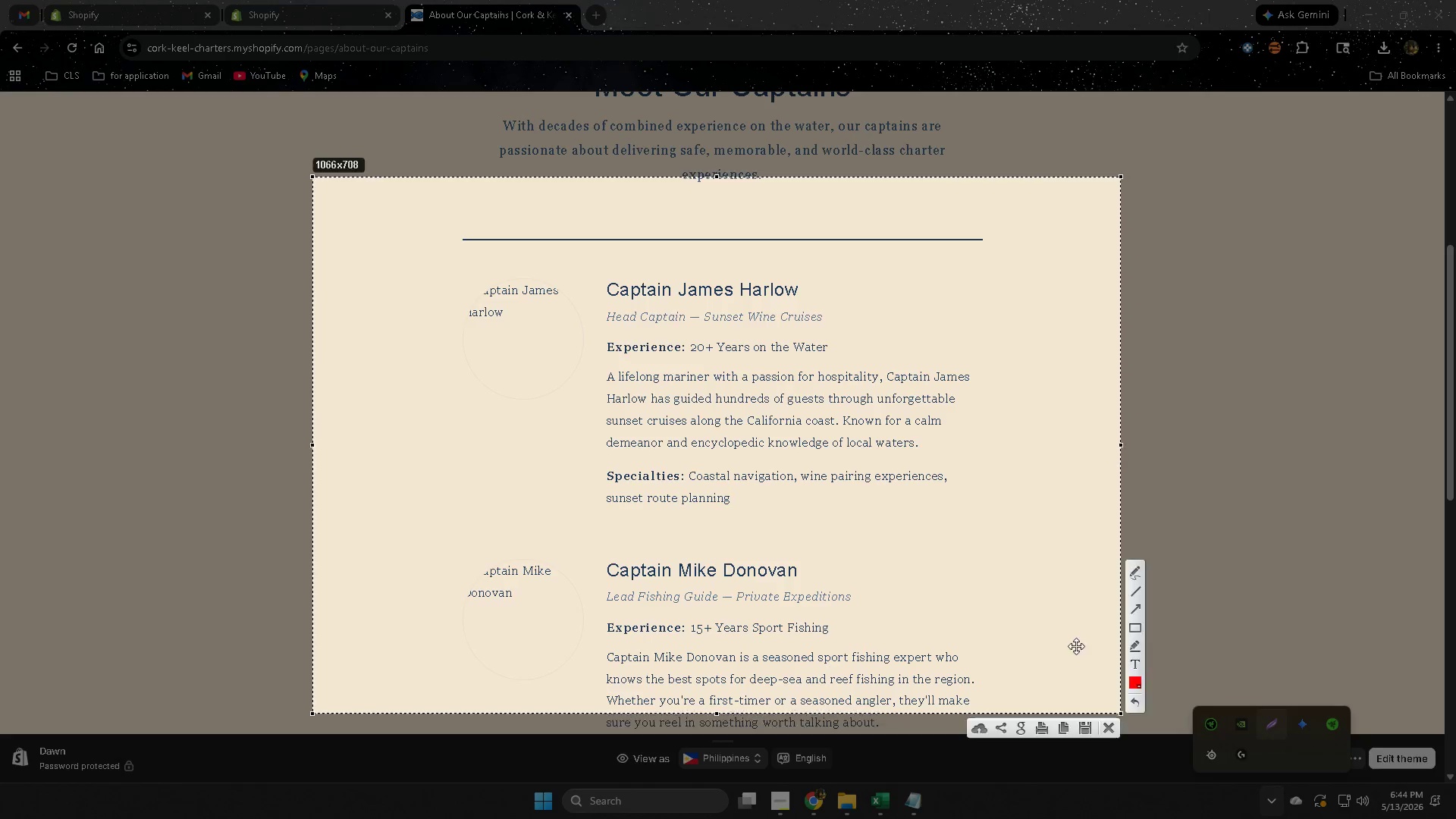 
key(Control+C)
 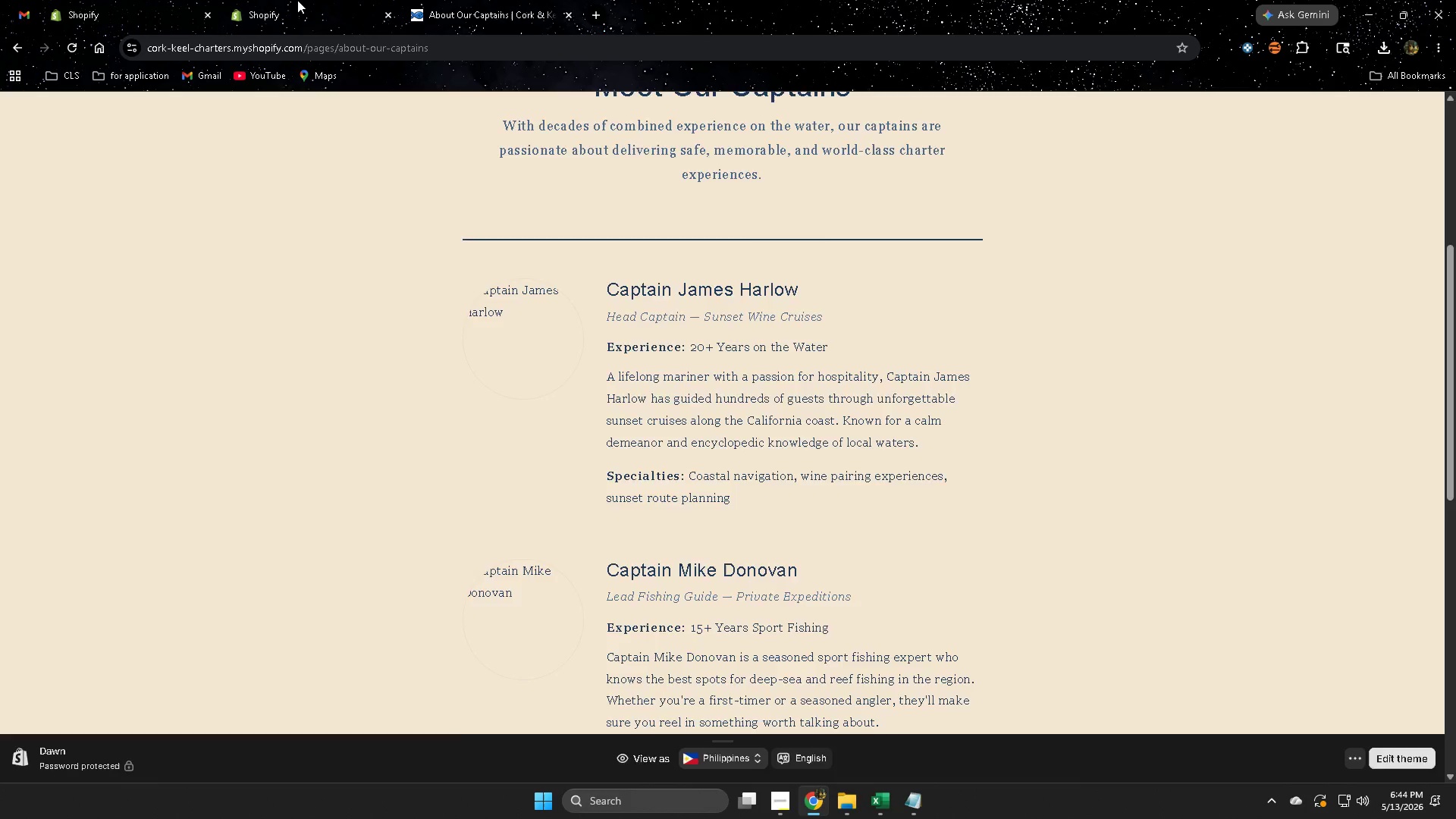 
left_click([297, 0])
 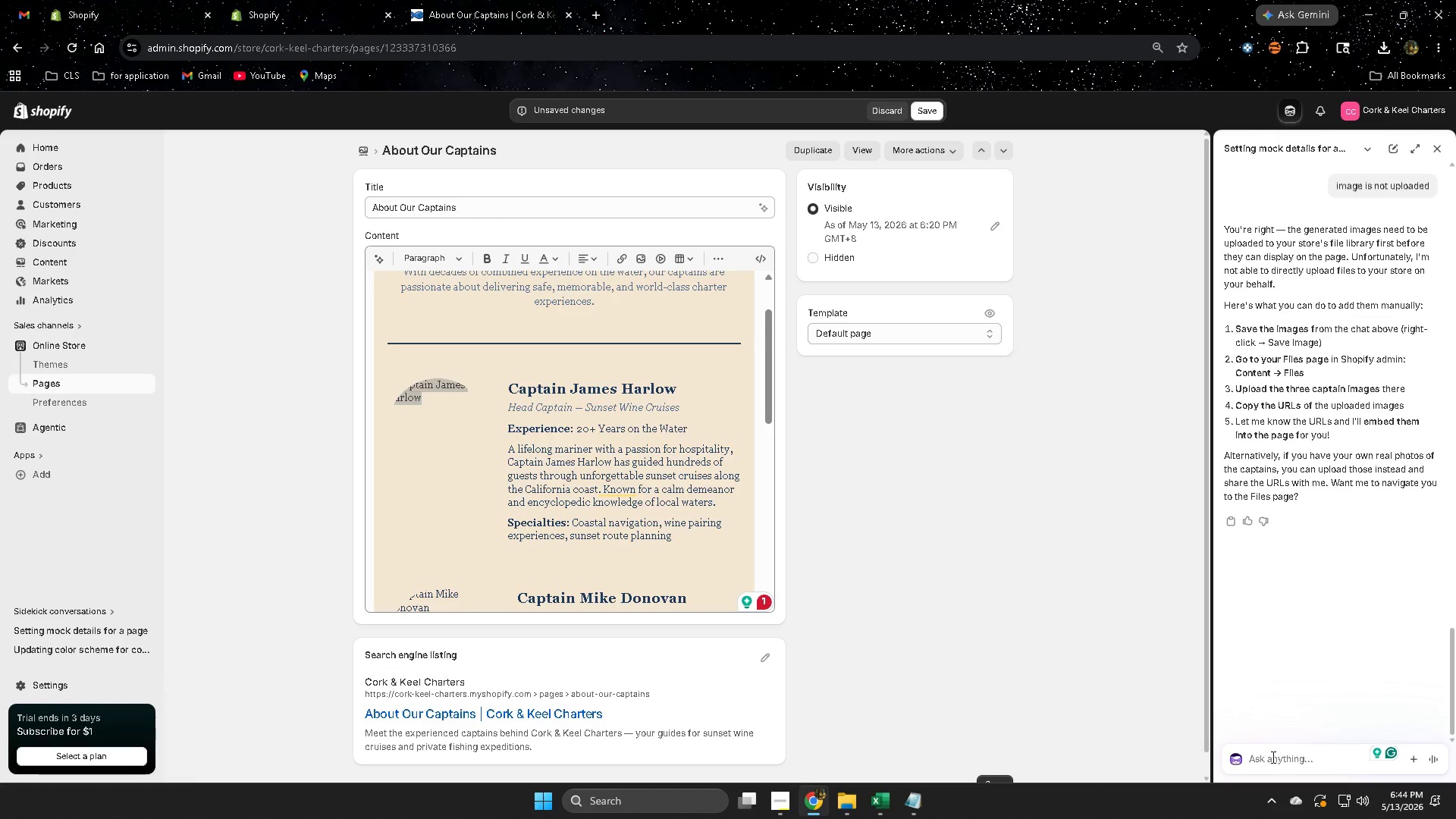 
left_click([1276, 755])
 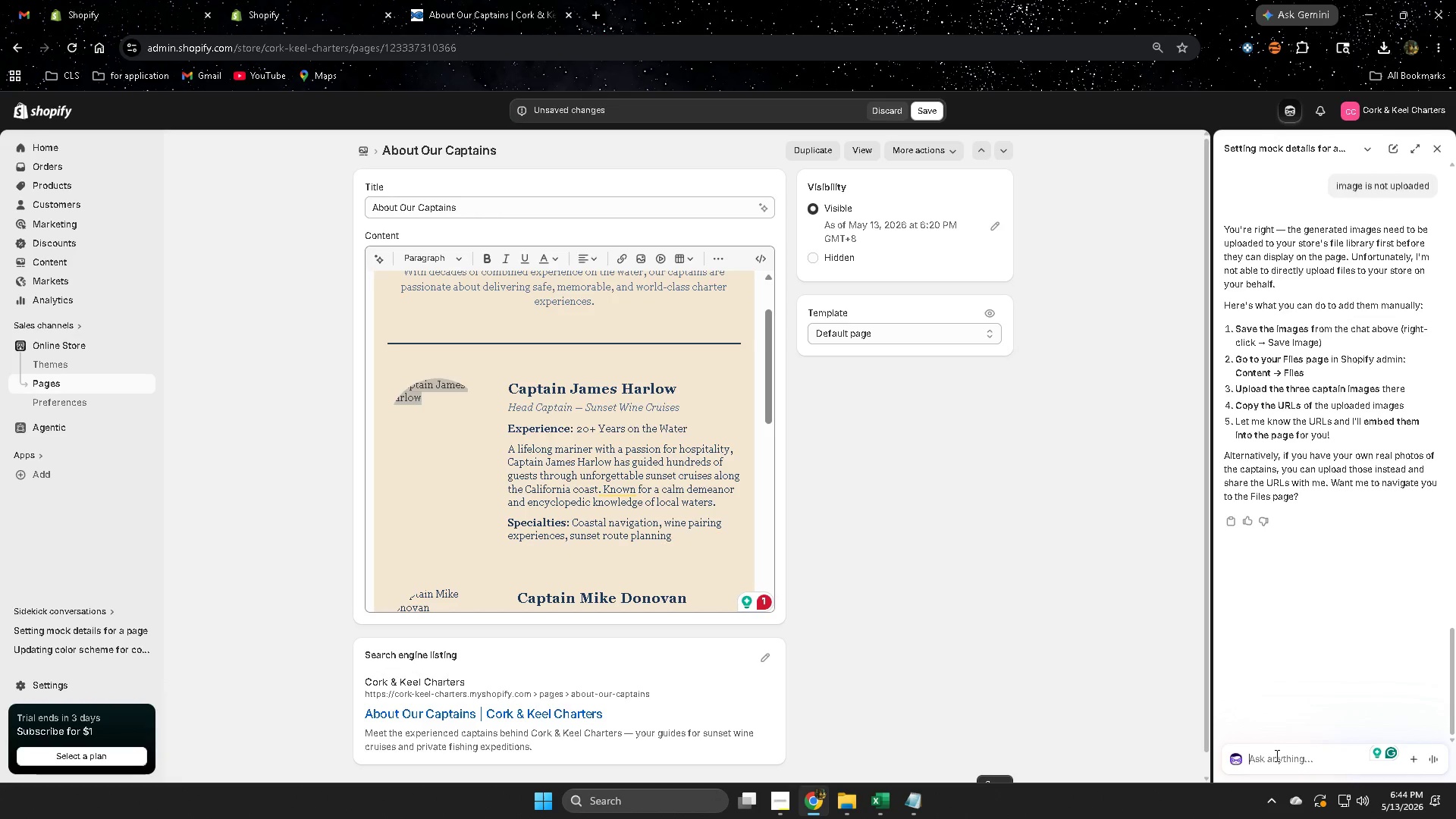 
key(Control+V)
 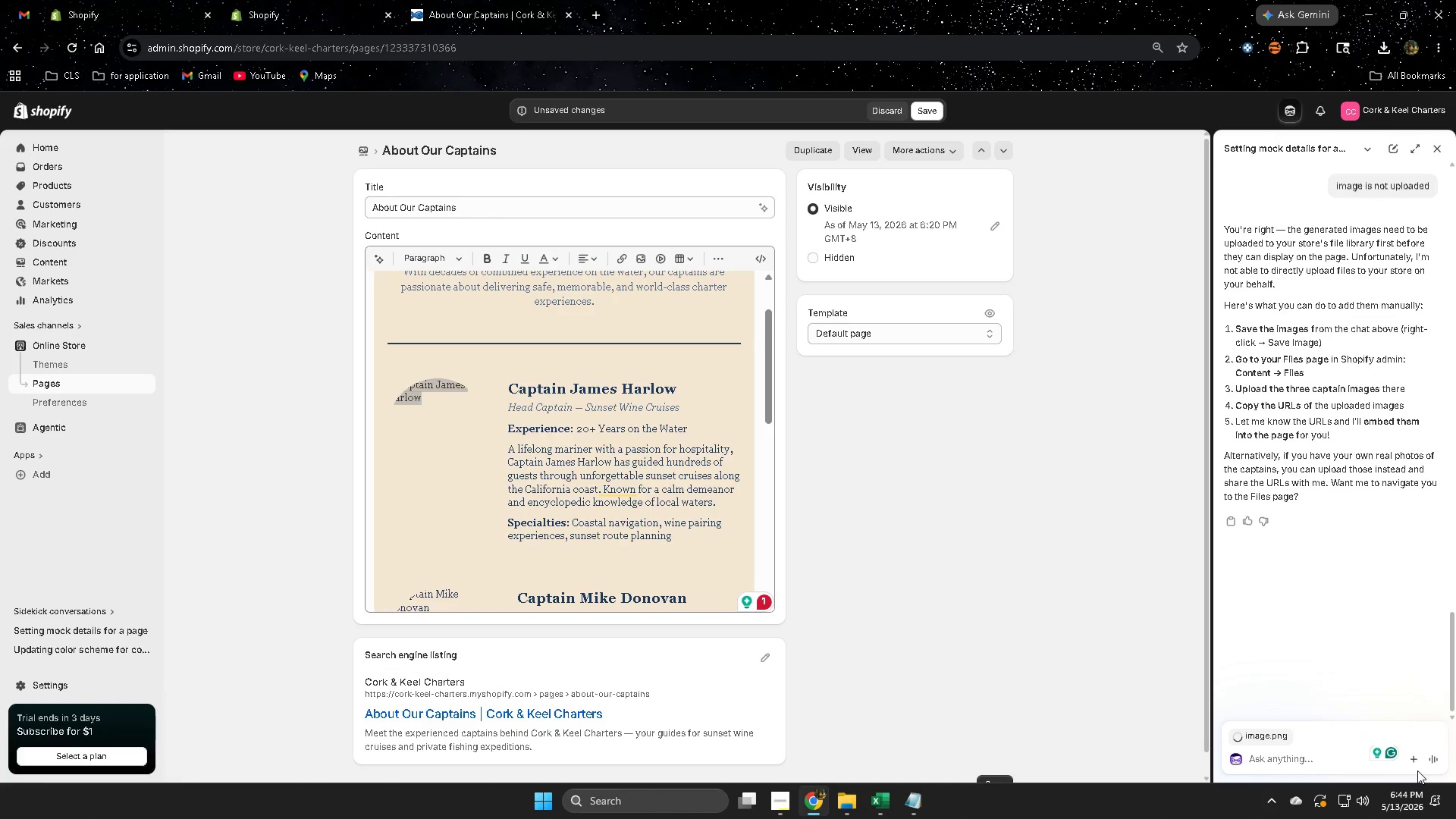 
mouse_move([1431, 748])
 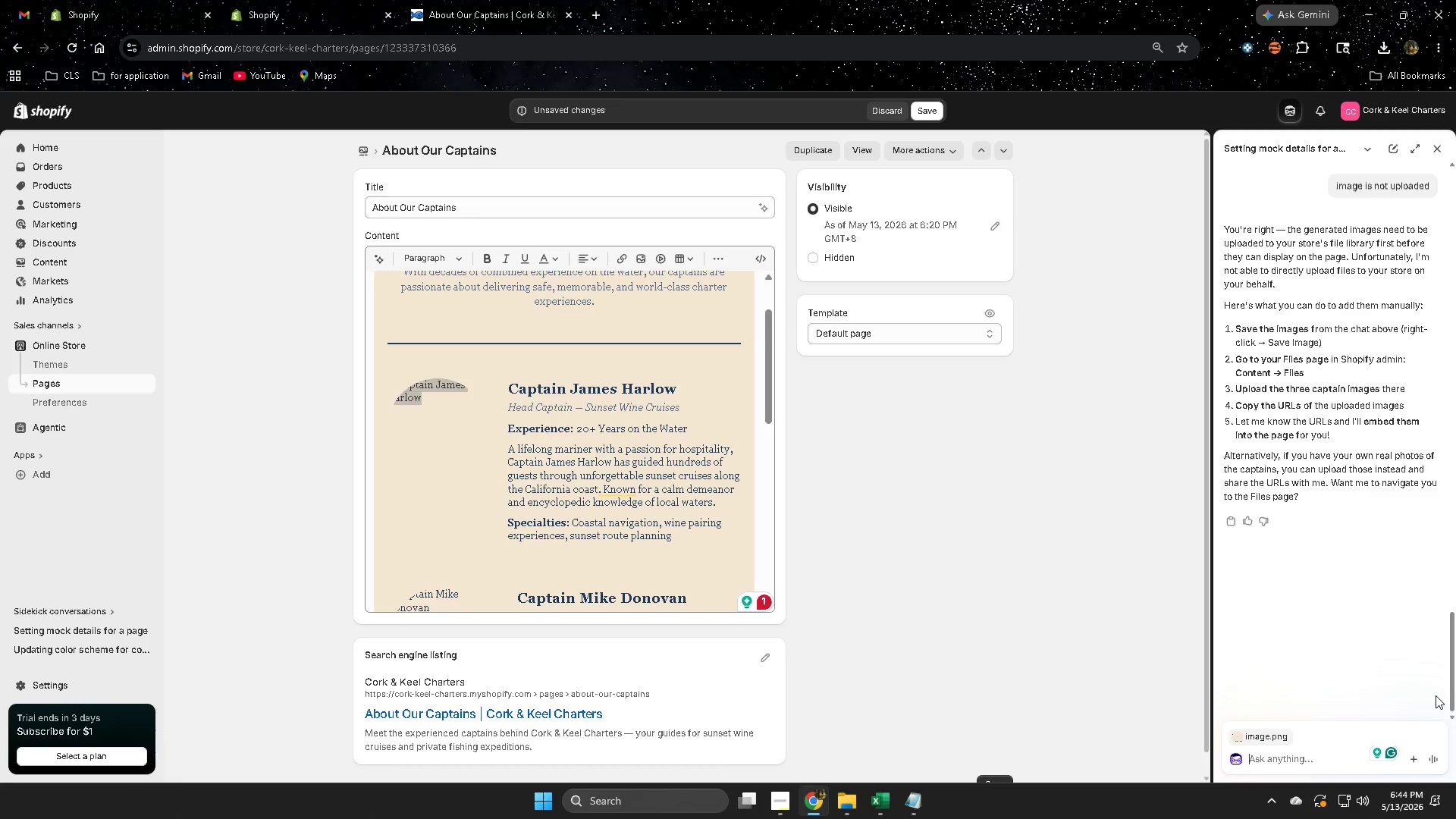 
wait(6.04)
 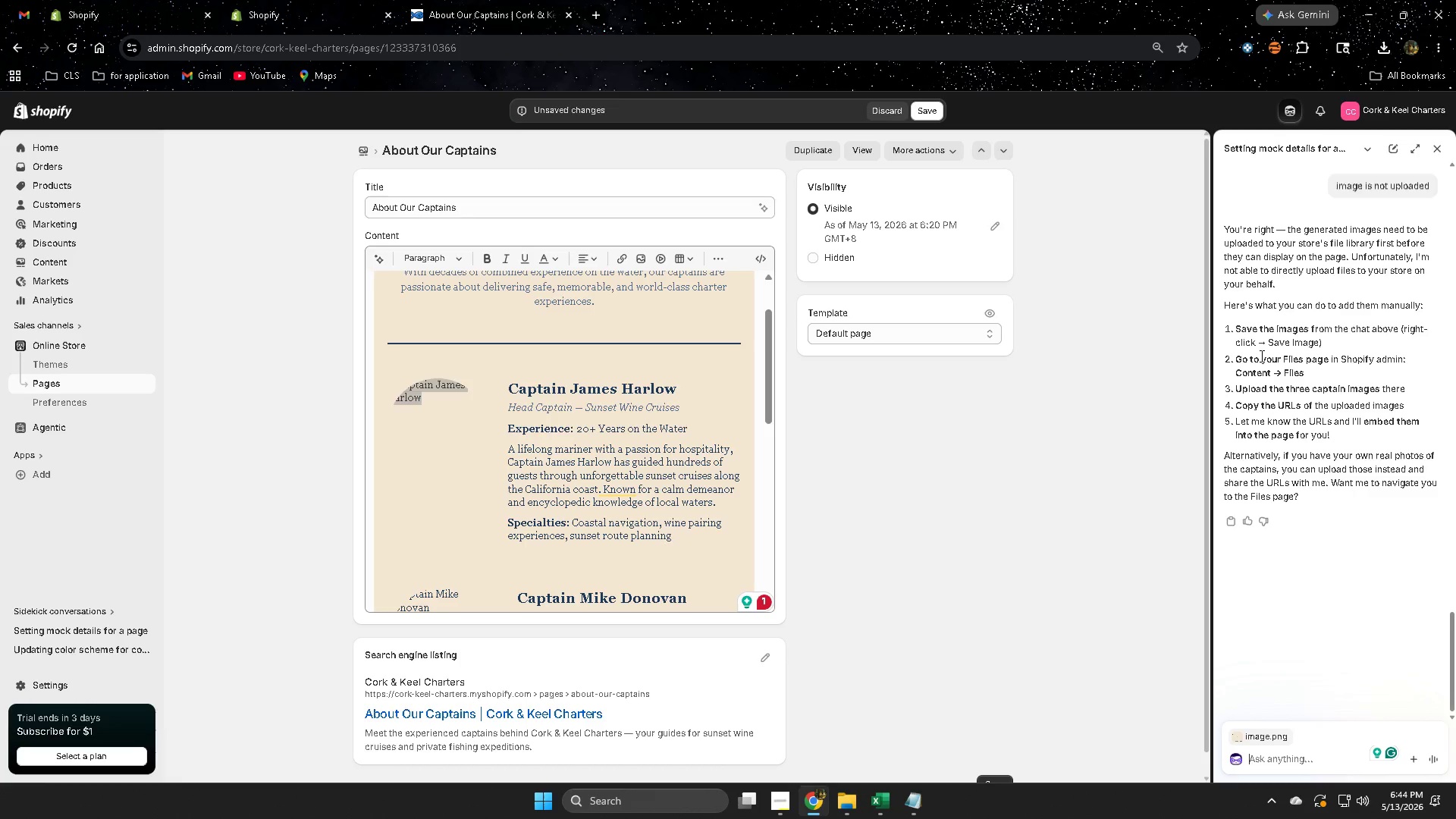 
left_click([1322, 762])
 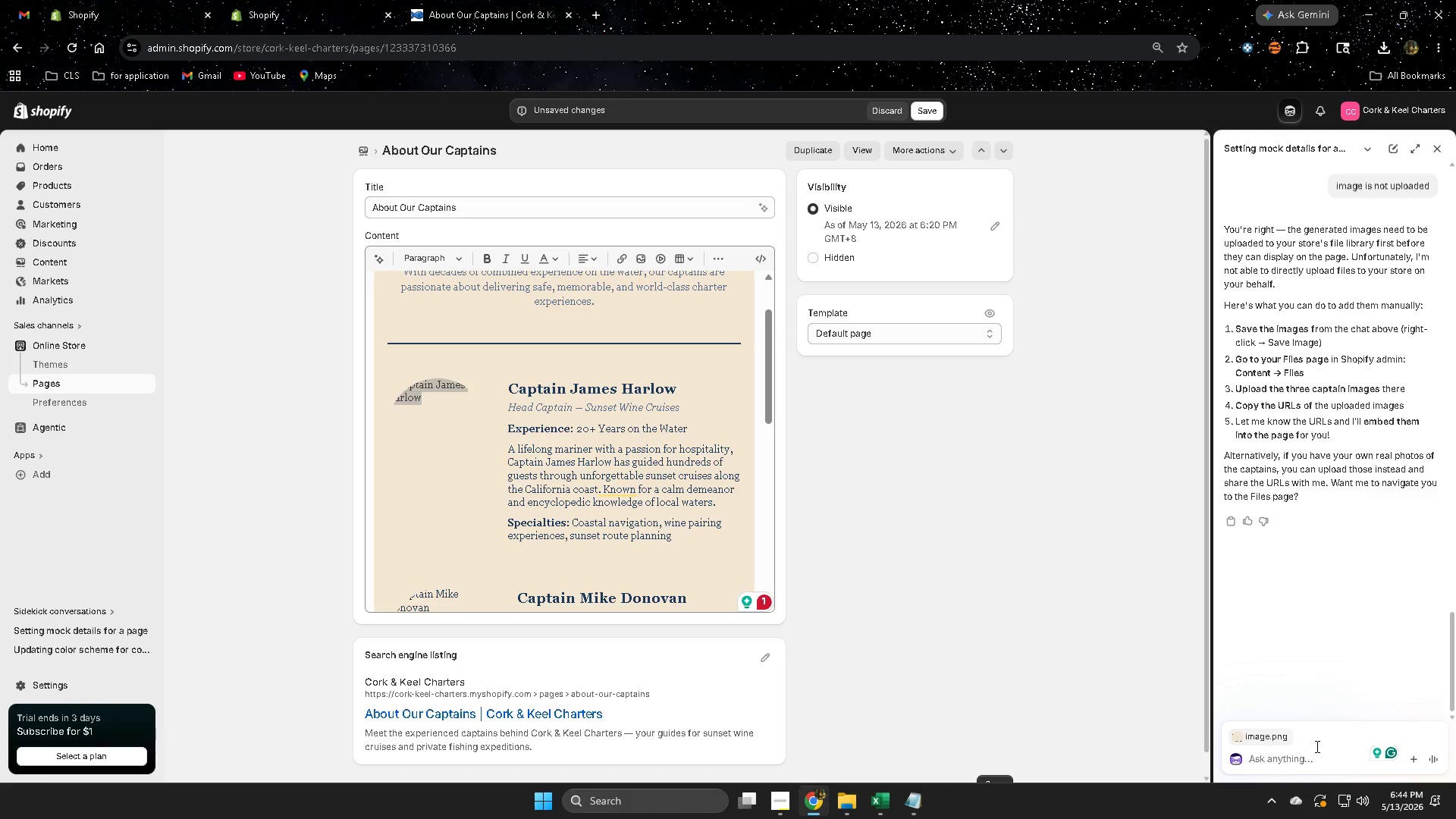 
type(it look like this )
 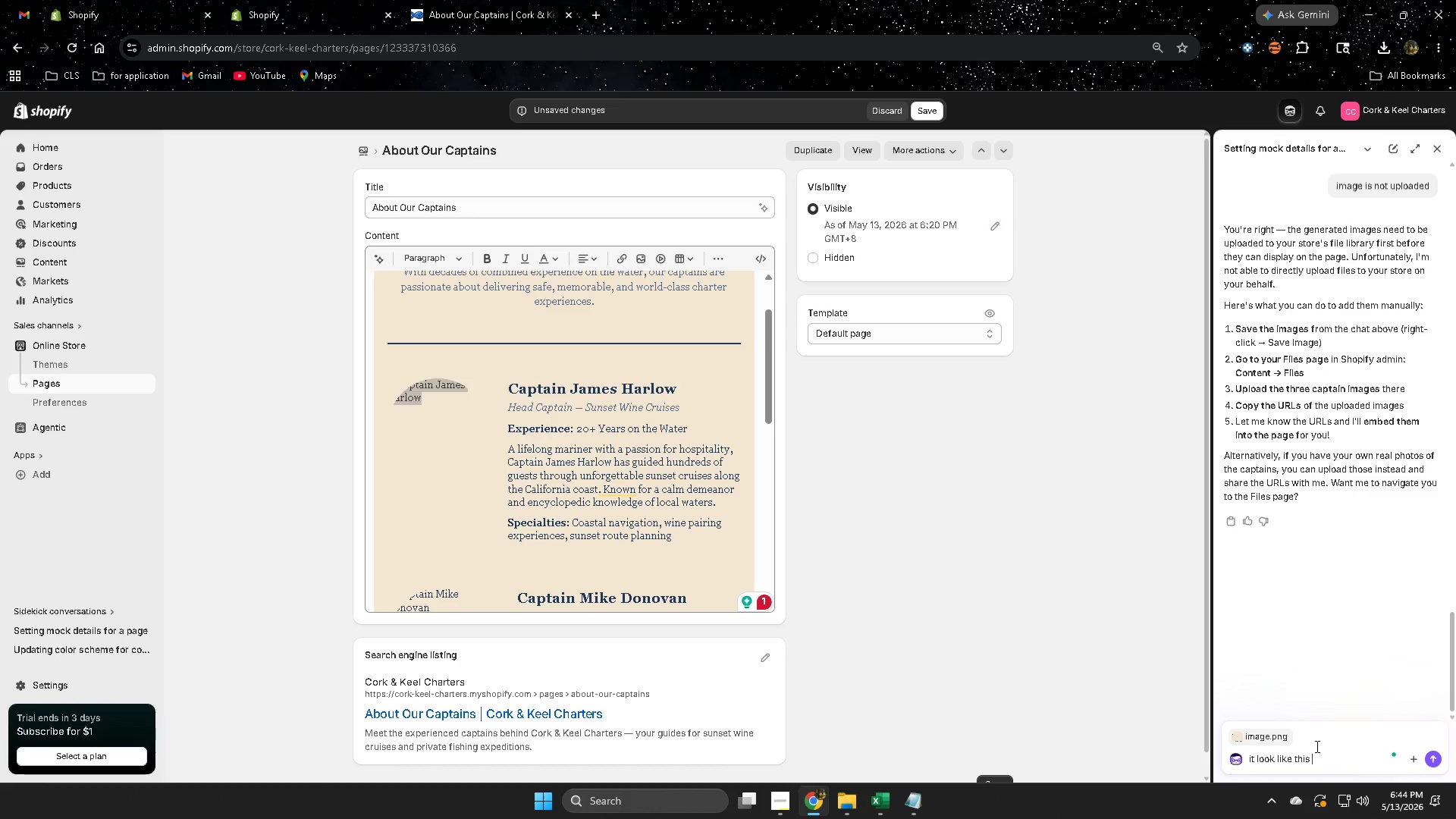 
key(Enter)
 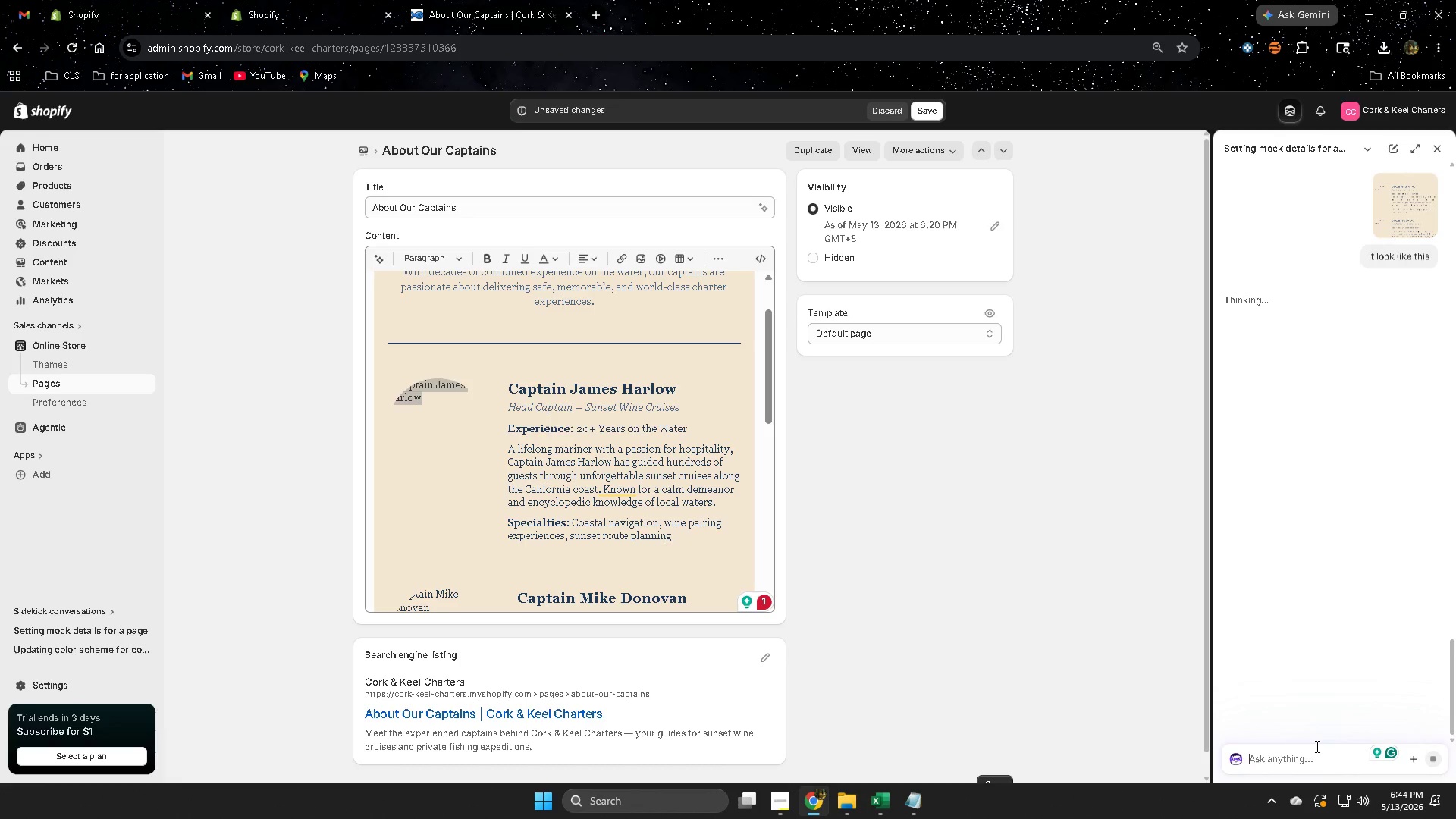 
scroll: coordinate [1412, 386], scroll_direction: up, amount: 5.0
 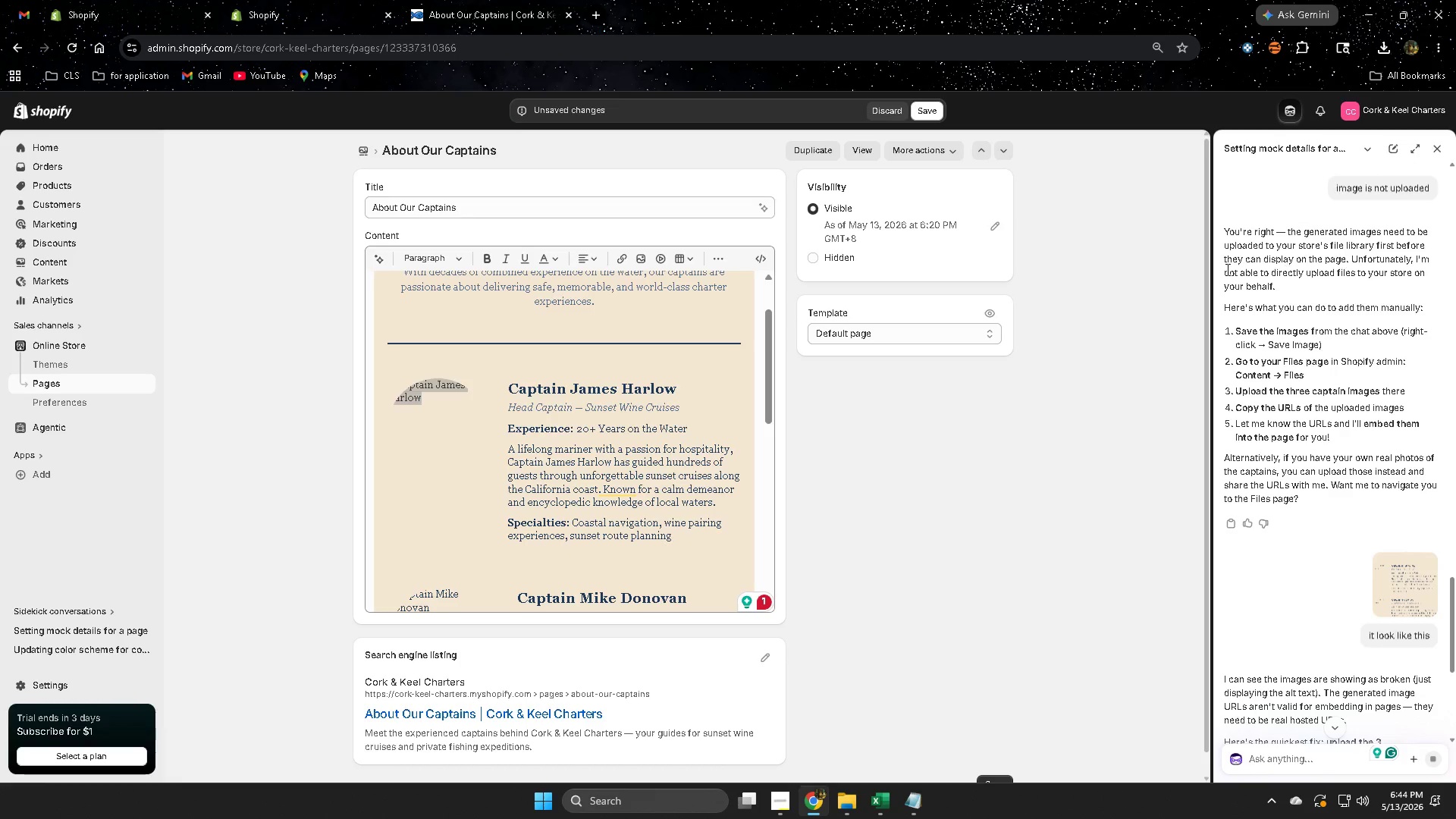 
wait(7.94)
 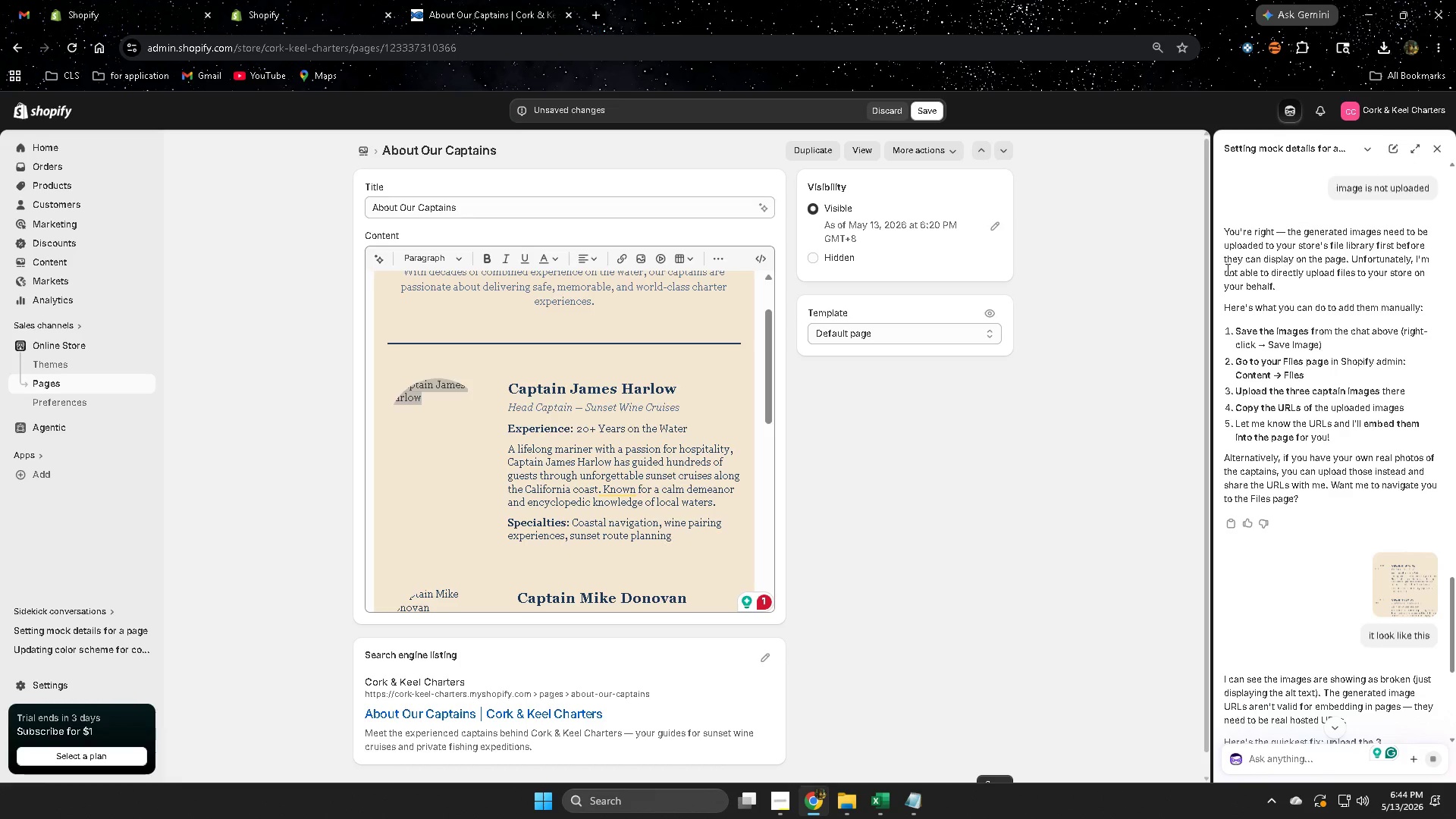 
scroll: coordinate [1357, 495], scroll_direction: down, amount: 4.0
 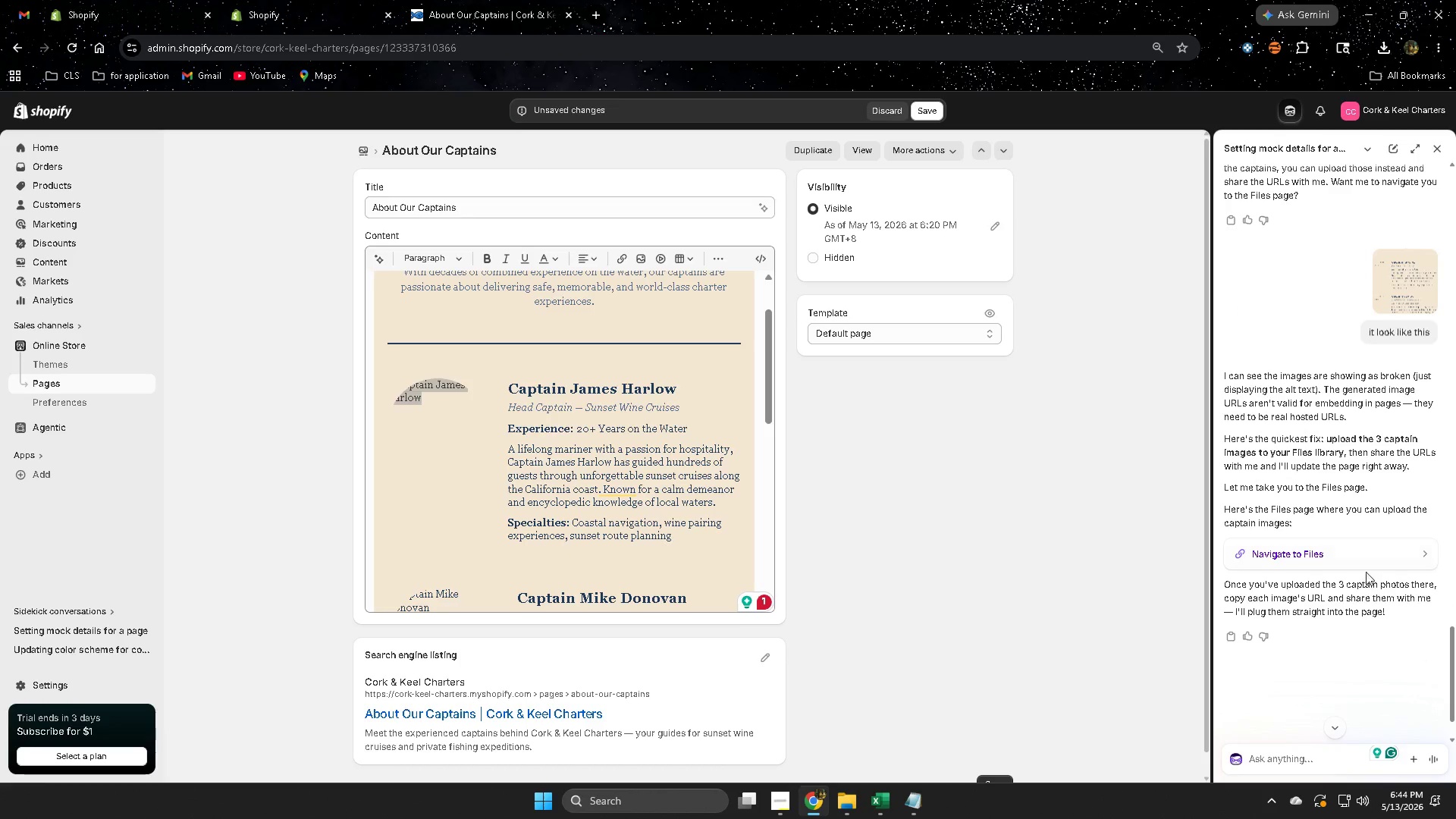 
left_click([1375, 555])
 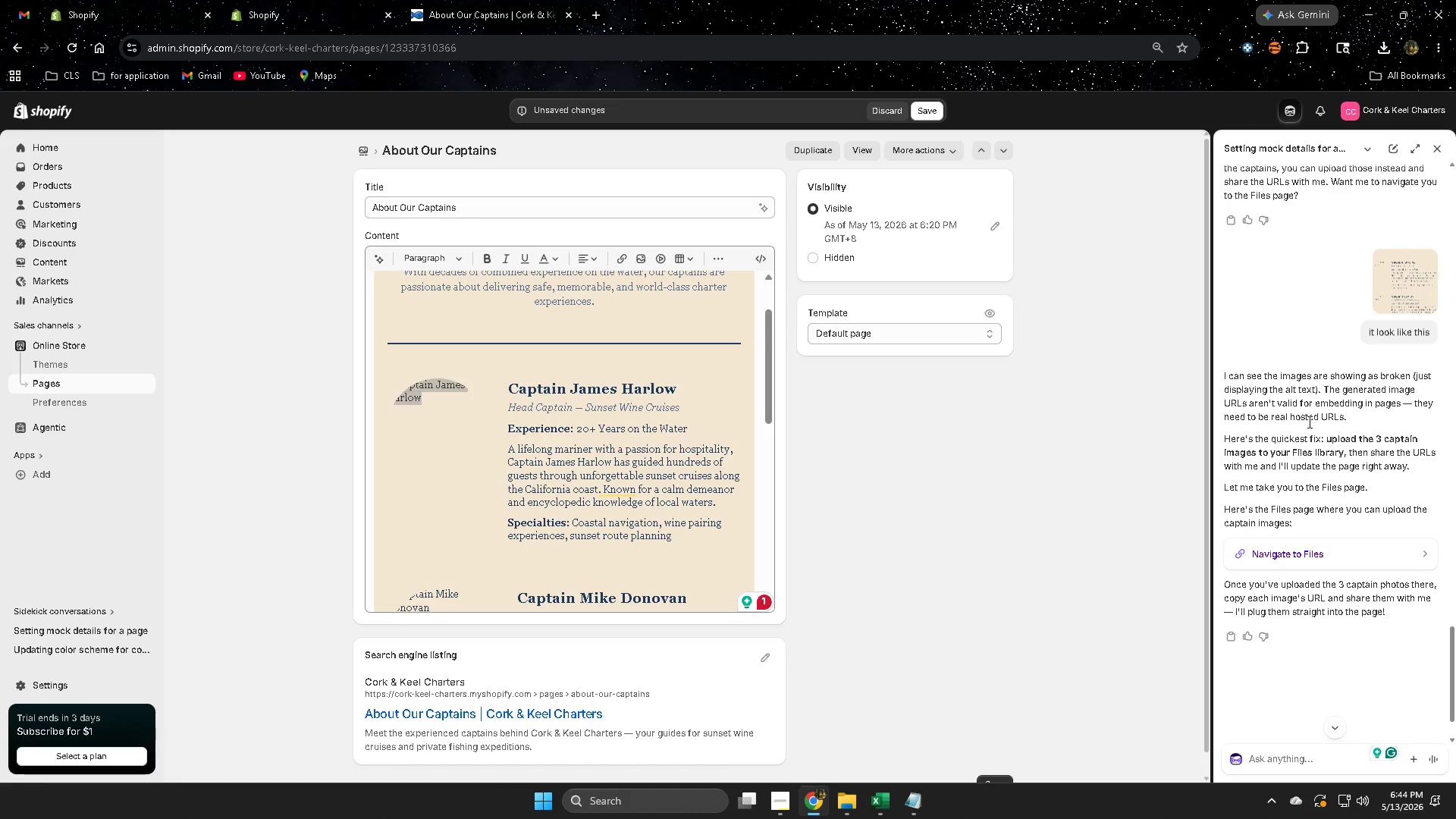 
wait(14.89)
 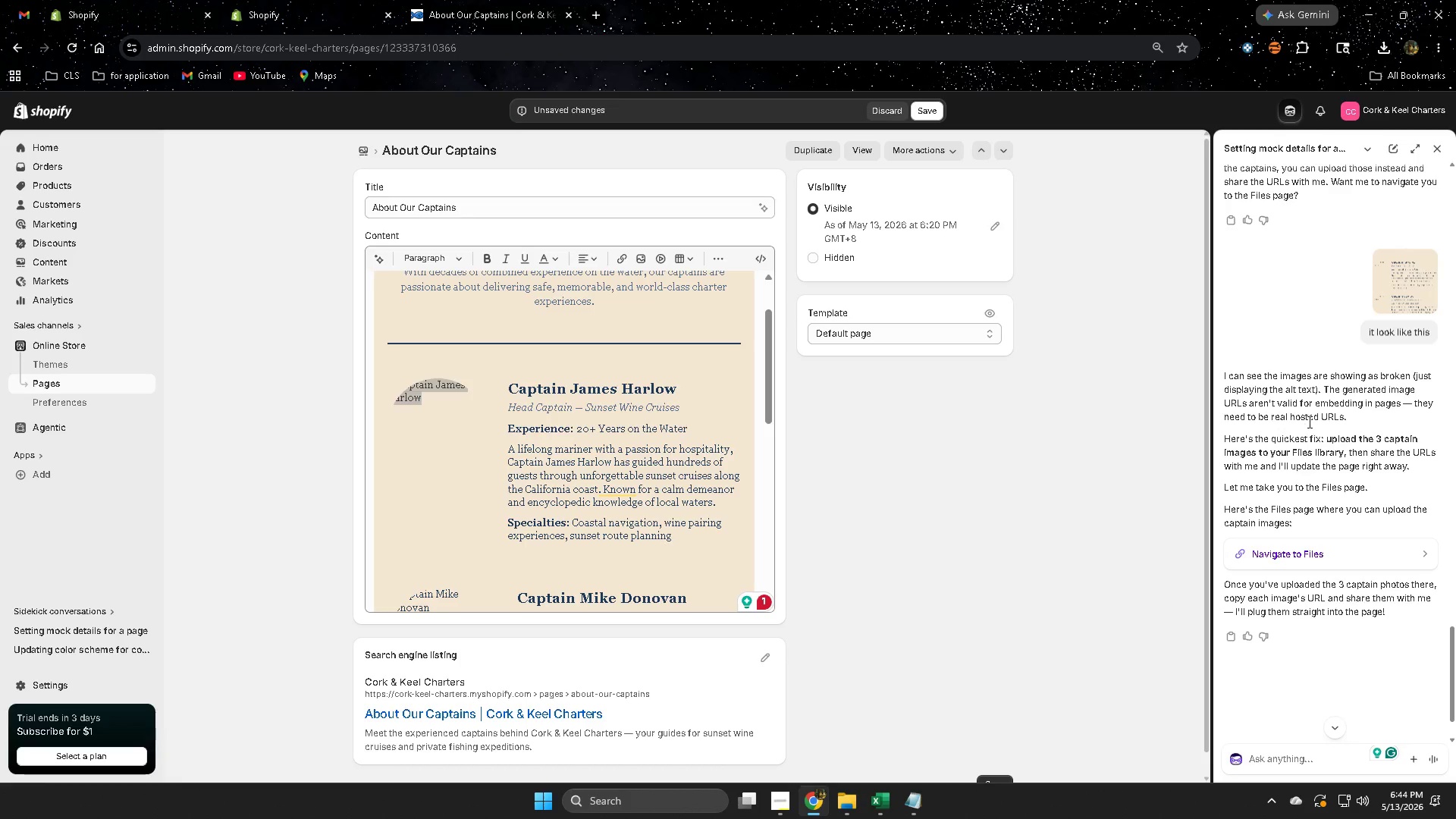 
left_click([872, 112])
 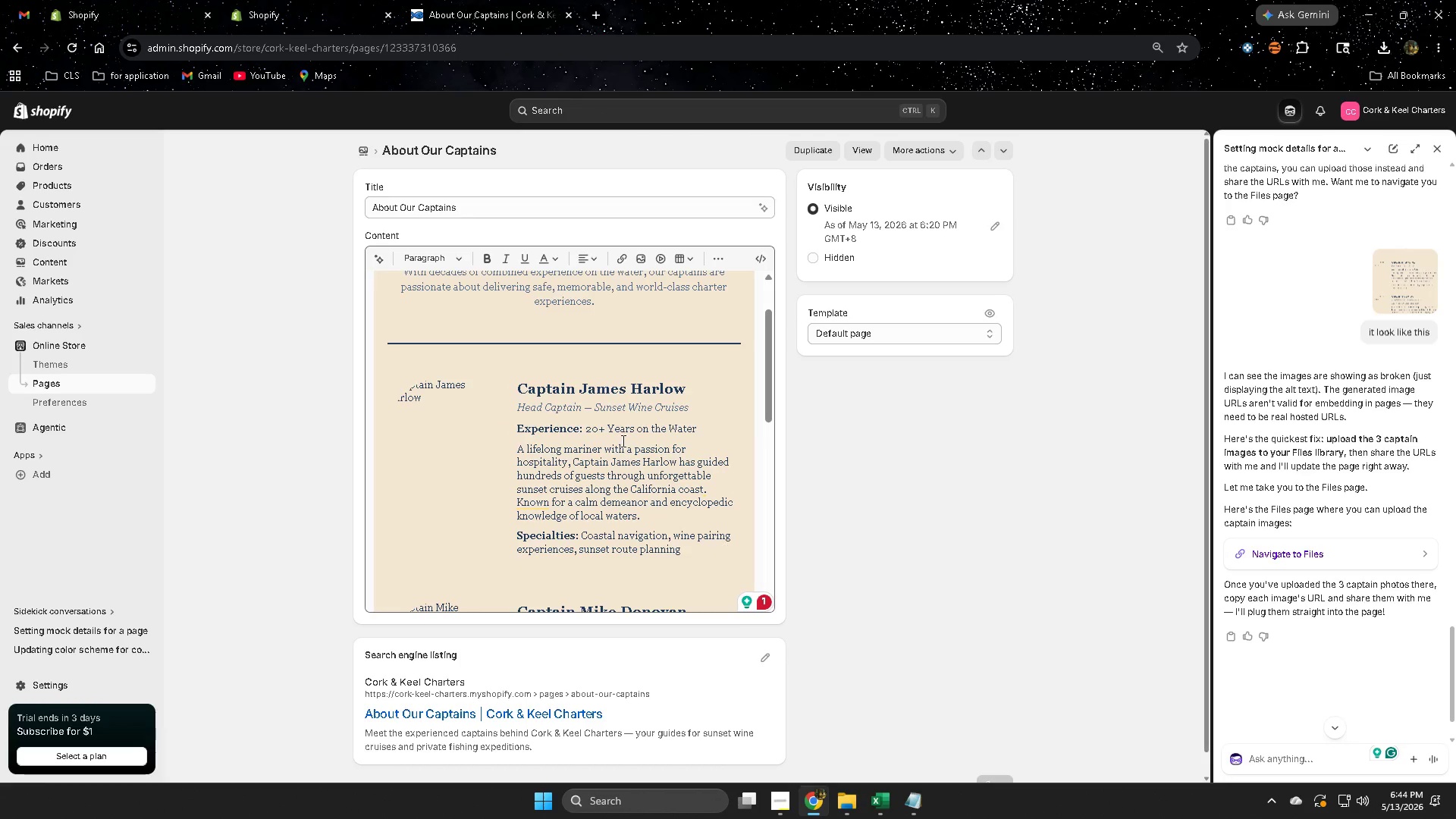 
scroll: coordinate [623, 437], scroll_direction: down, amount: 1.0
 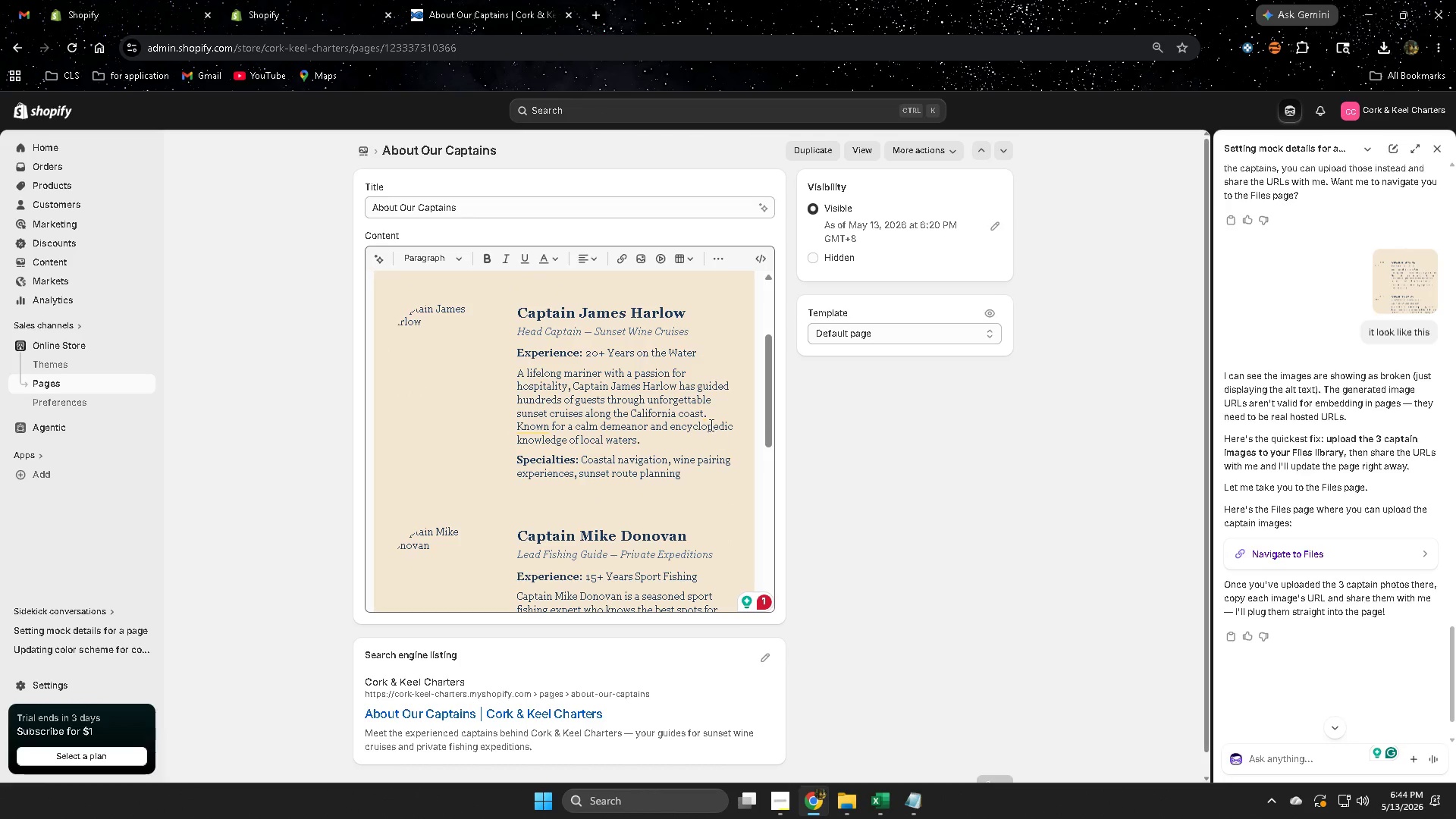 
scroll: coordinate [706, 416], scroll_direction: up, amount: 1.0
 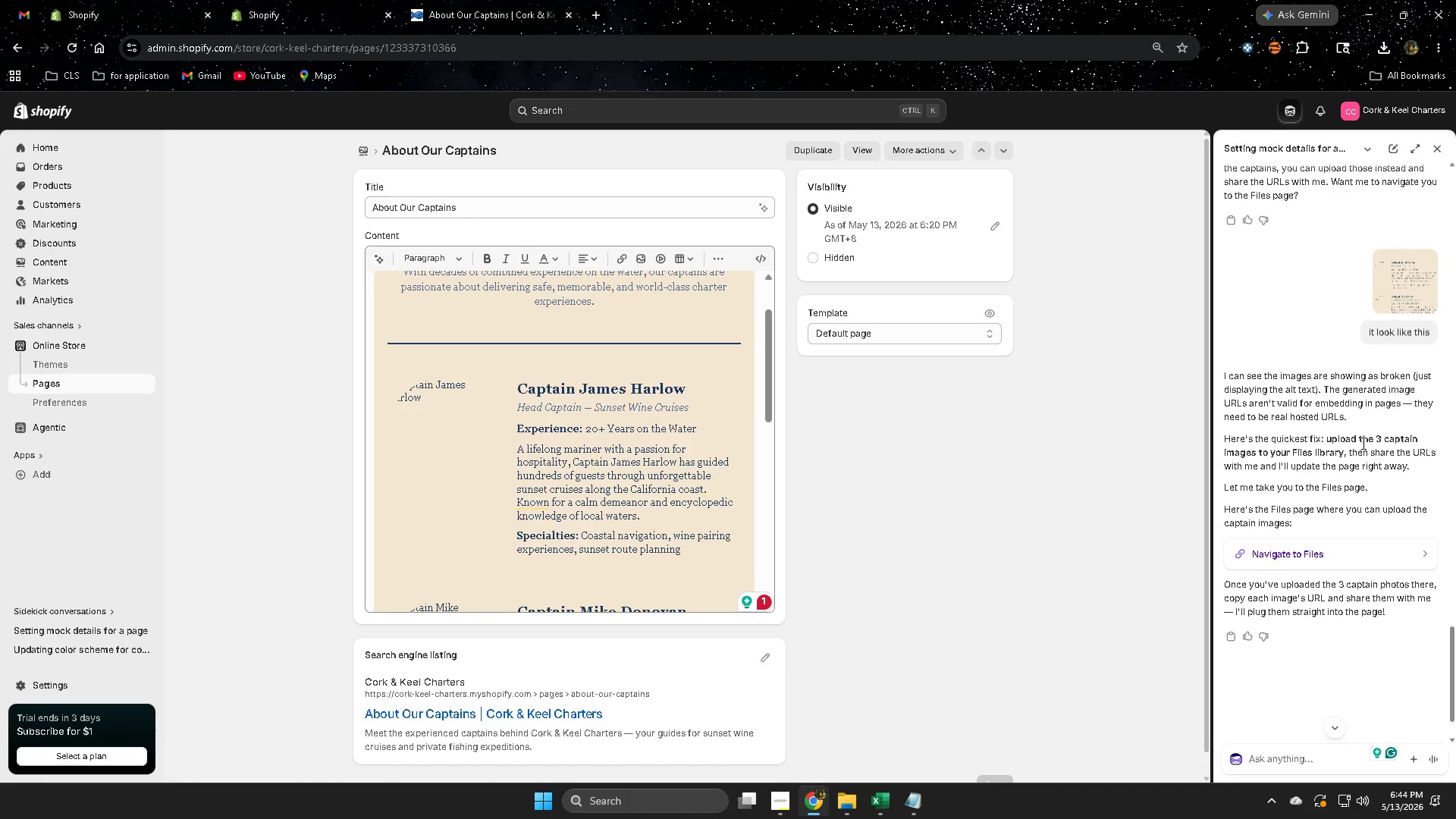 
wait(7.53)
 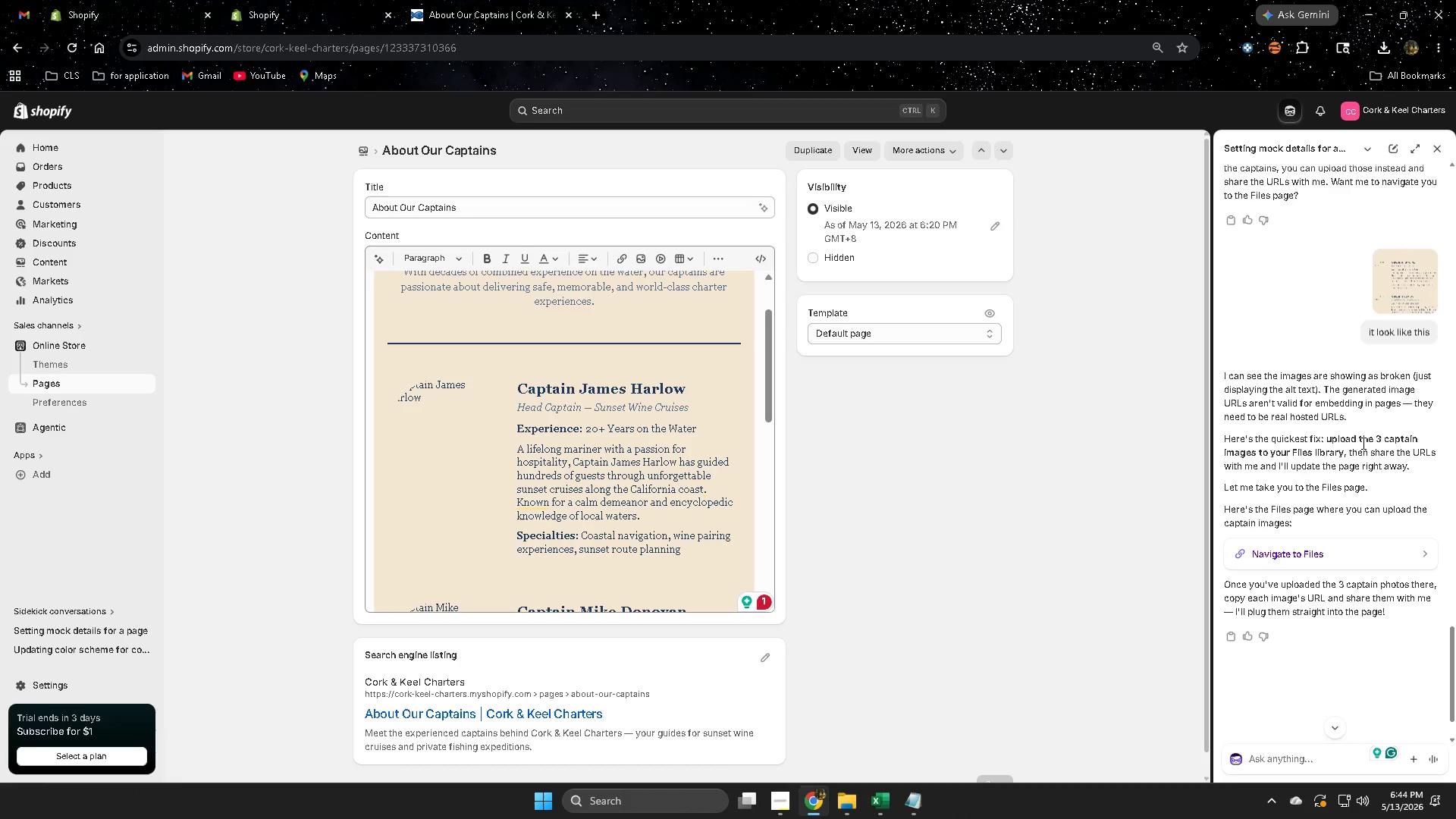 
left_click([1347, 551])
 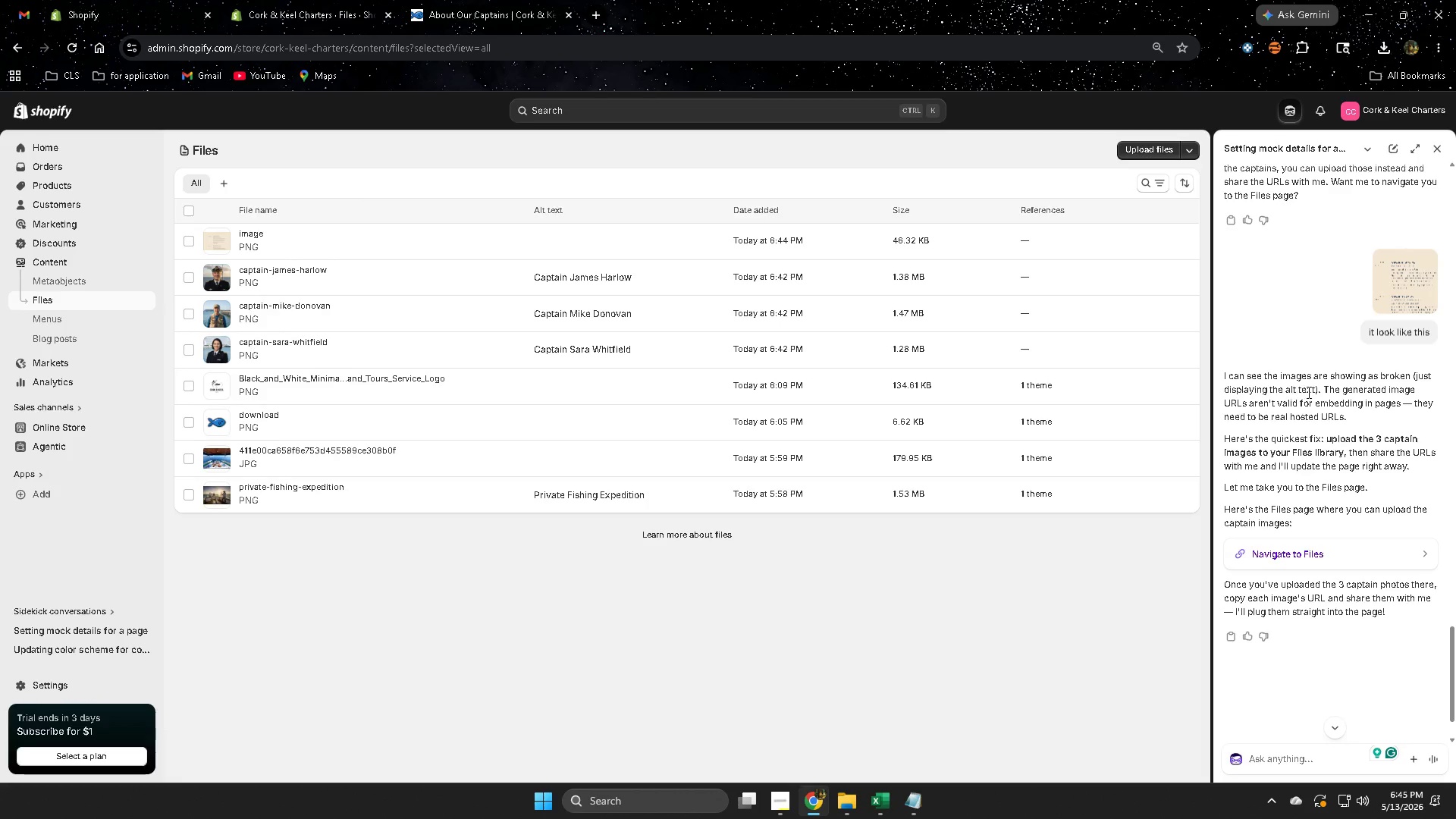 
wait(13.97)
 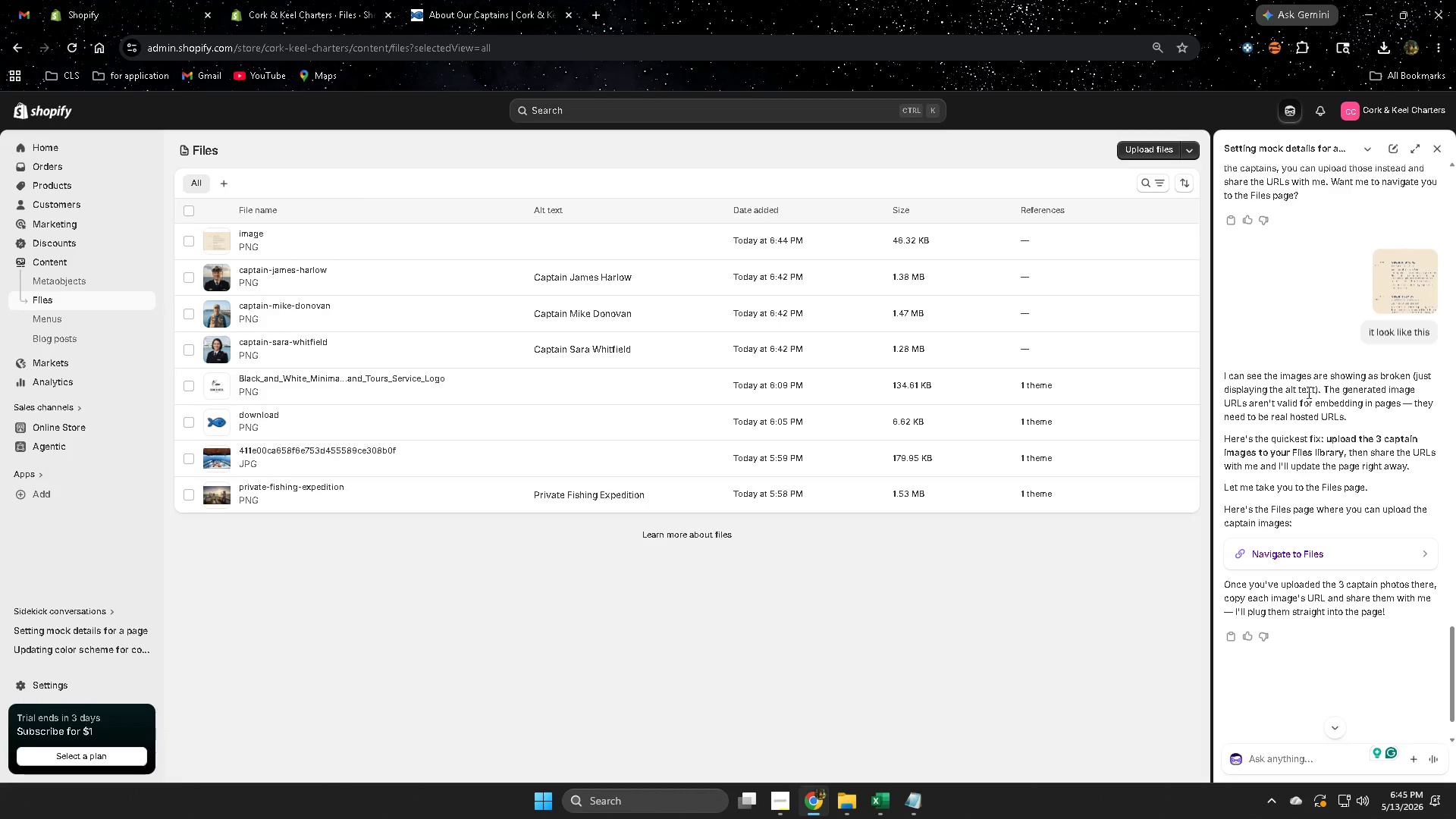 
left_click([187, 276])
 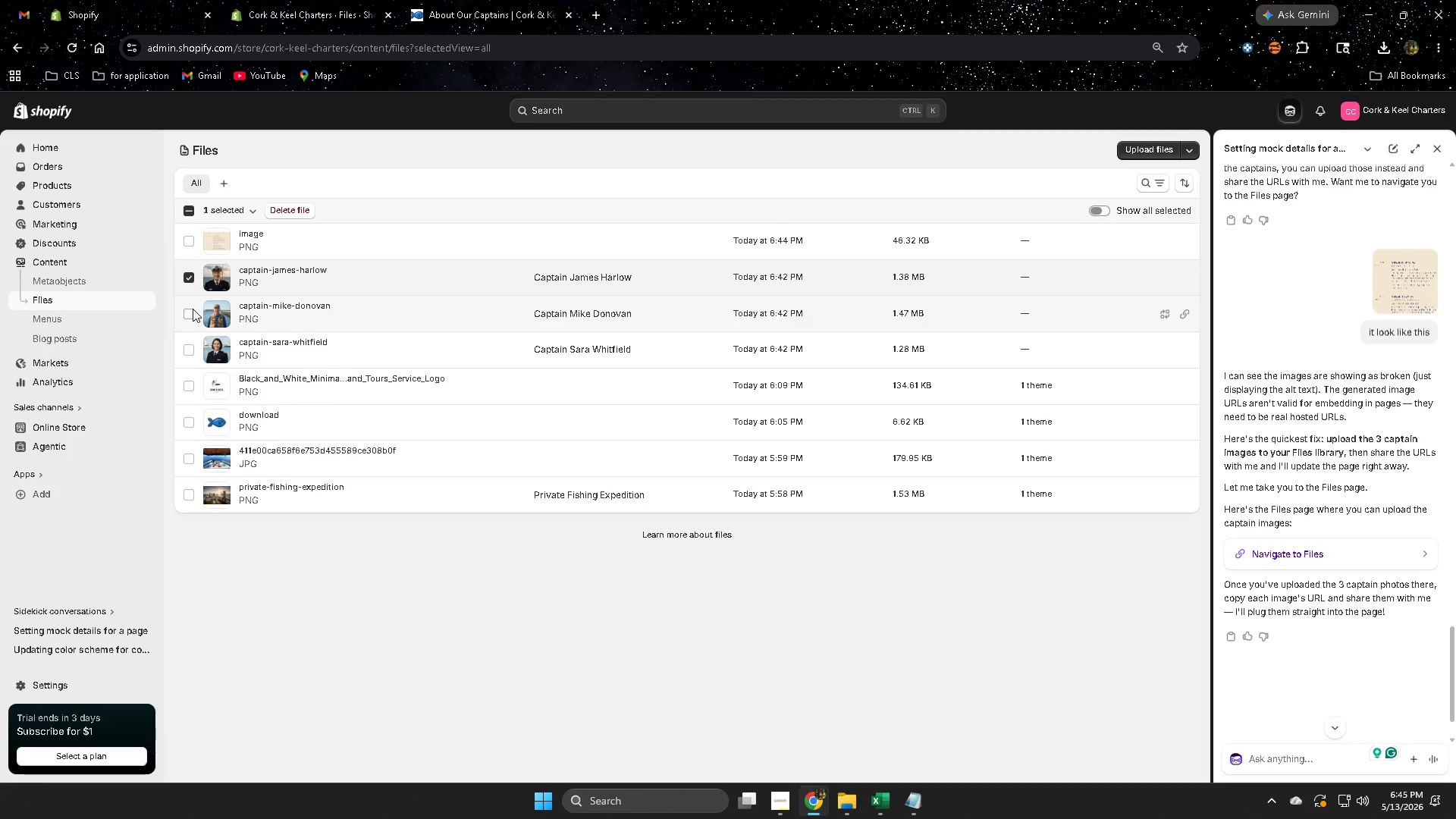 
left_click([191, 309])
 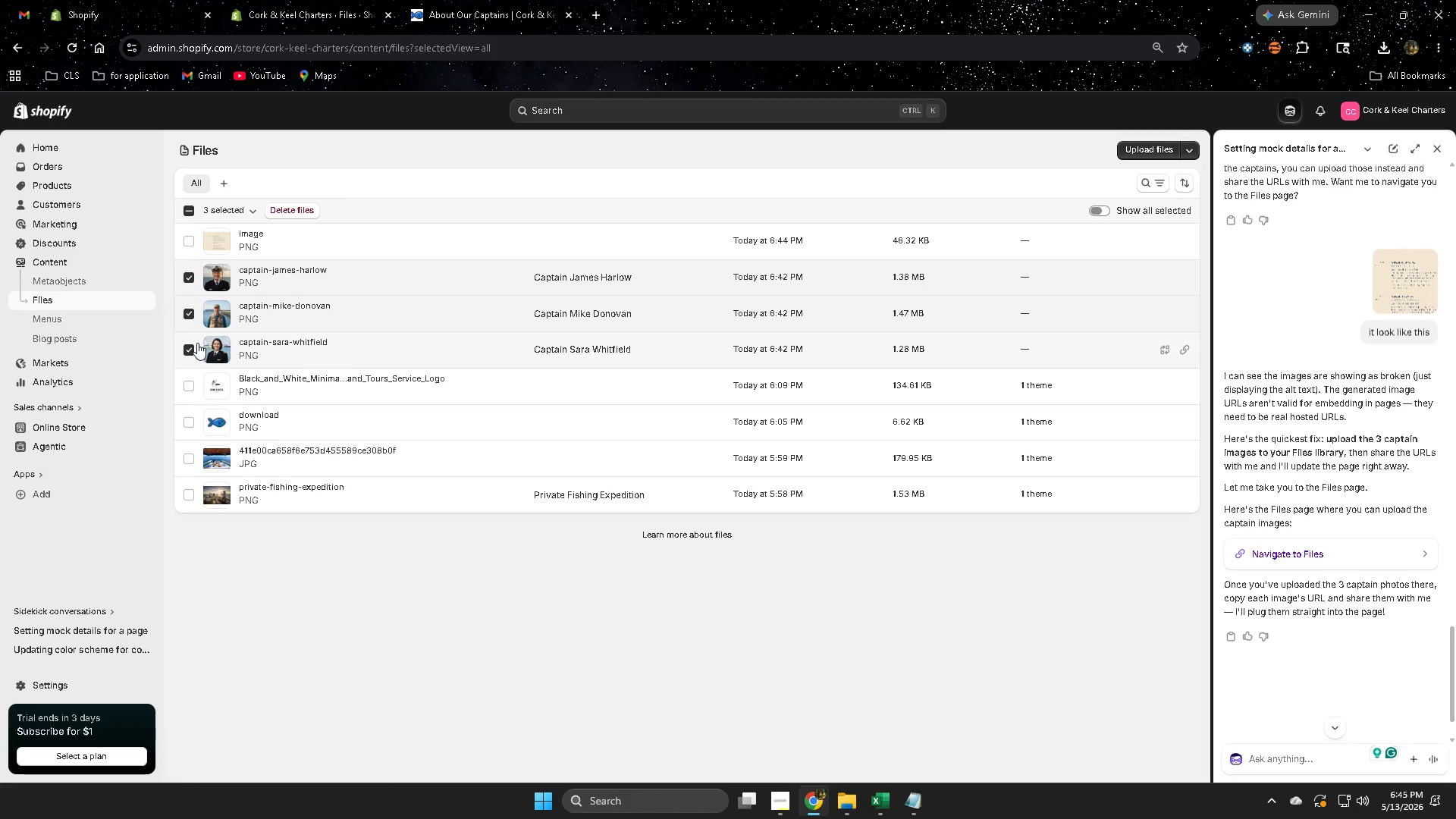 
double_click([193, 322])
 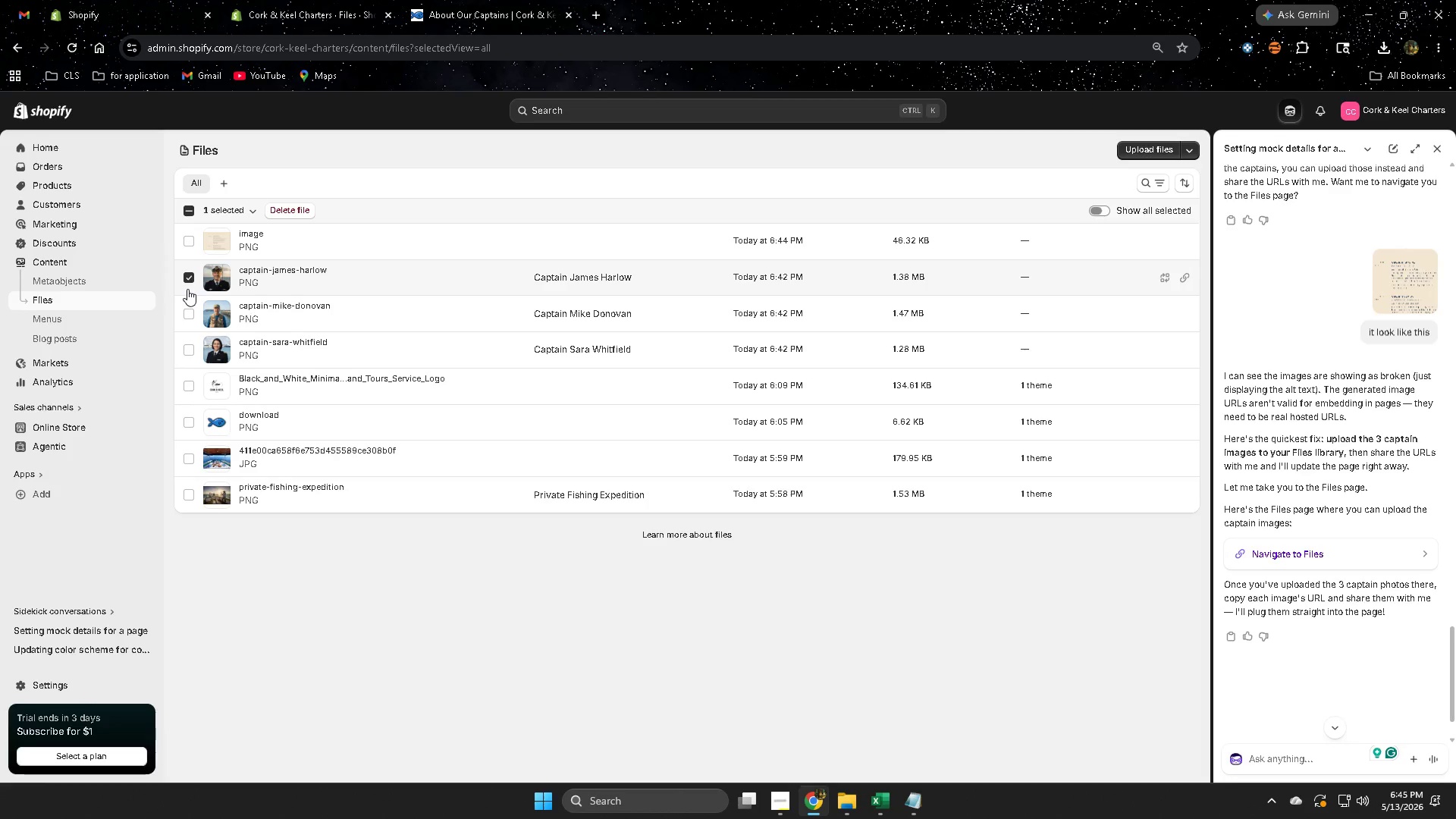 
left_click([189, 279])
 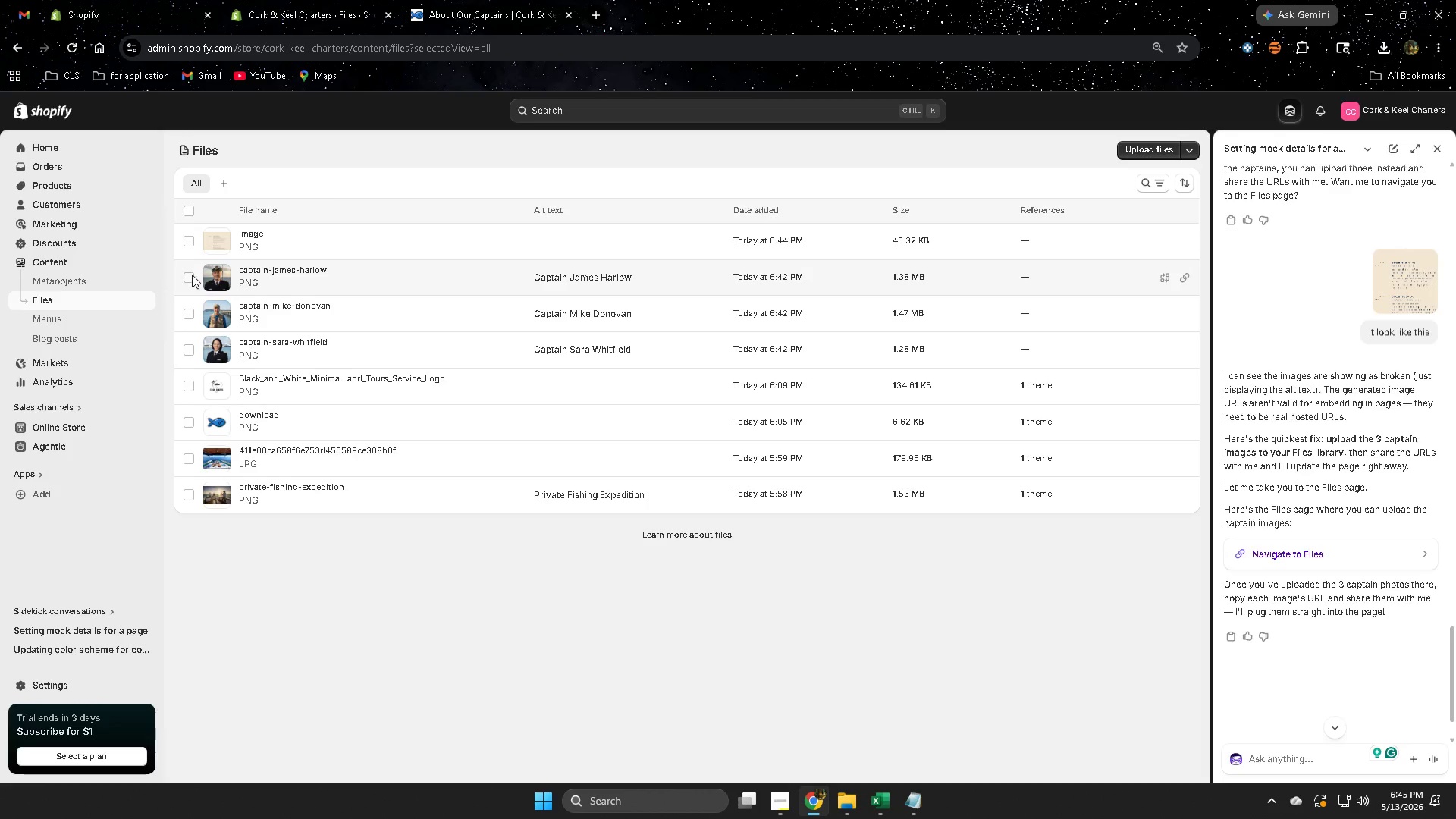 
wait(5.05)
 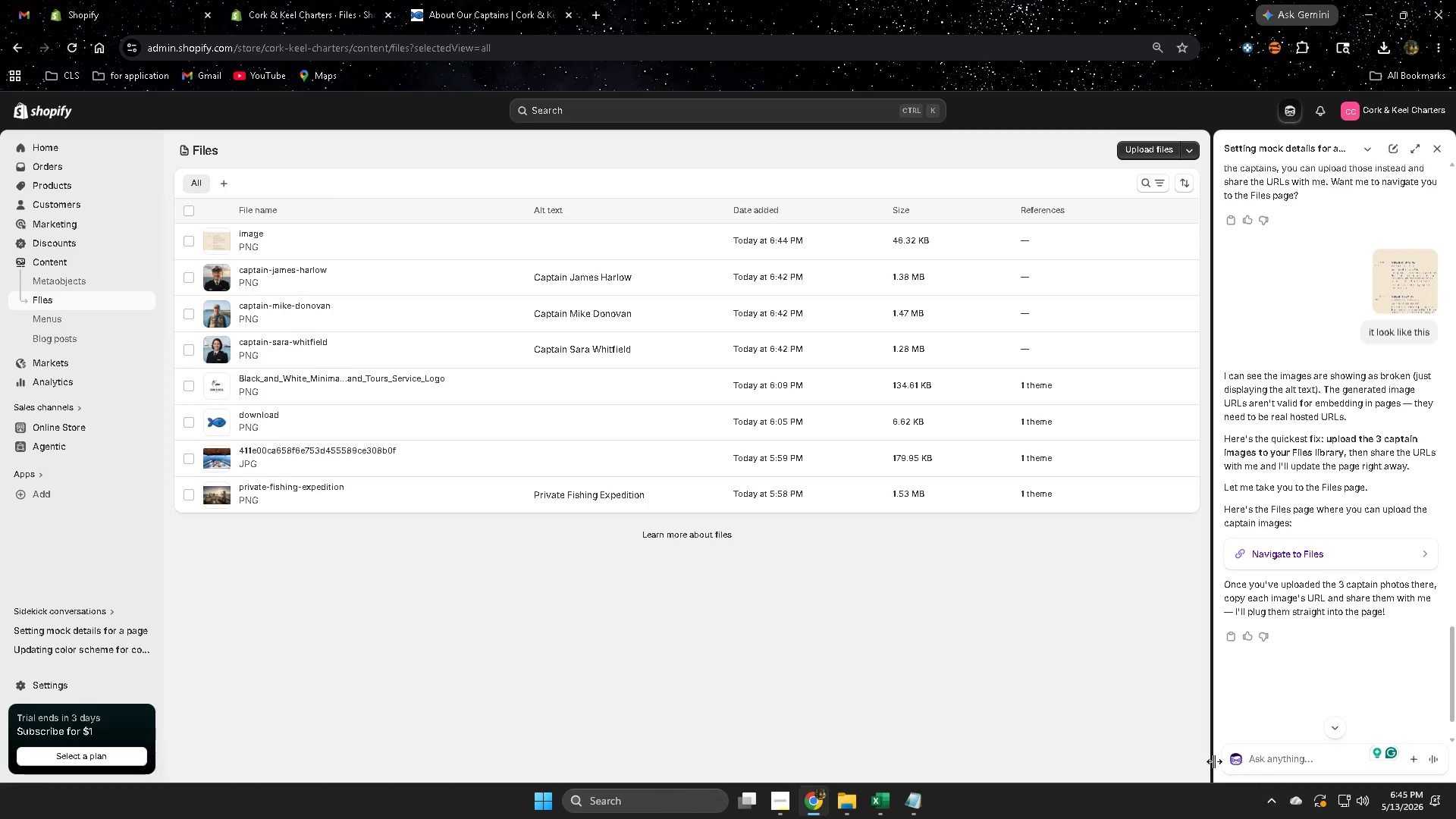 
double_click([192, 354])
 